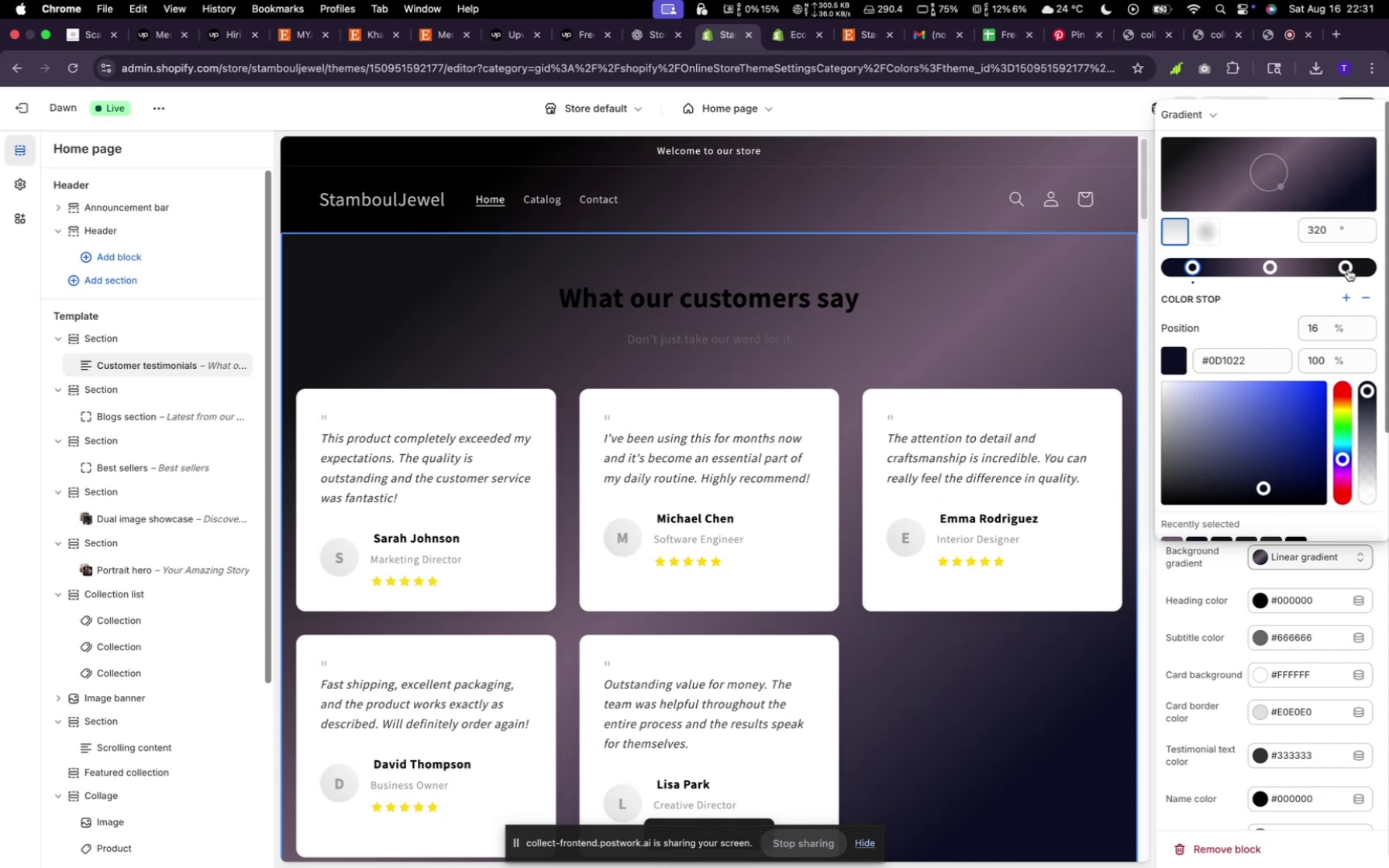 
left_click_drag(start_coordinate=[1256, 364], to_coordinate=[1196, 354])
 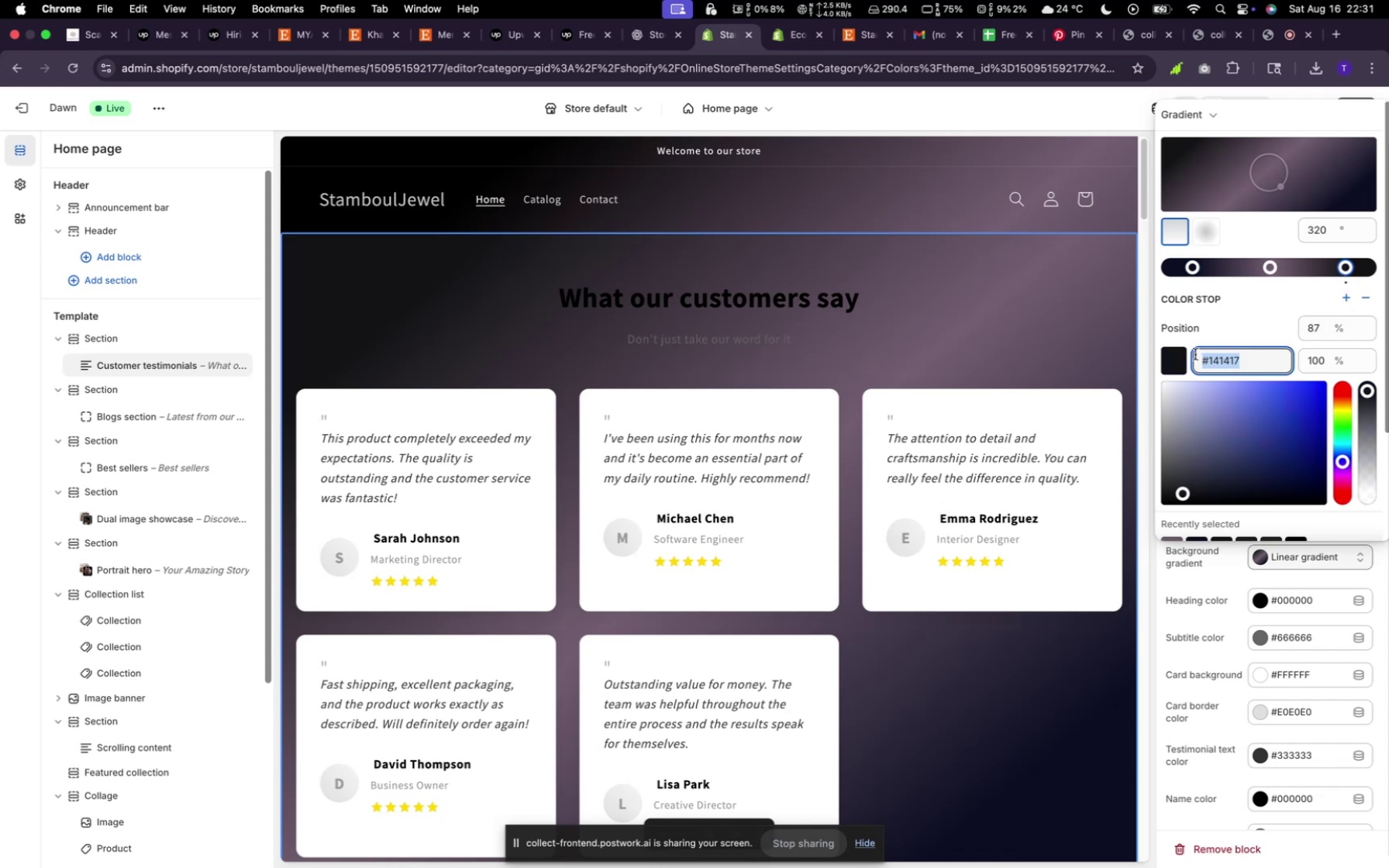 
key(Meta+V)
 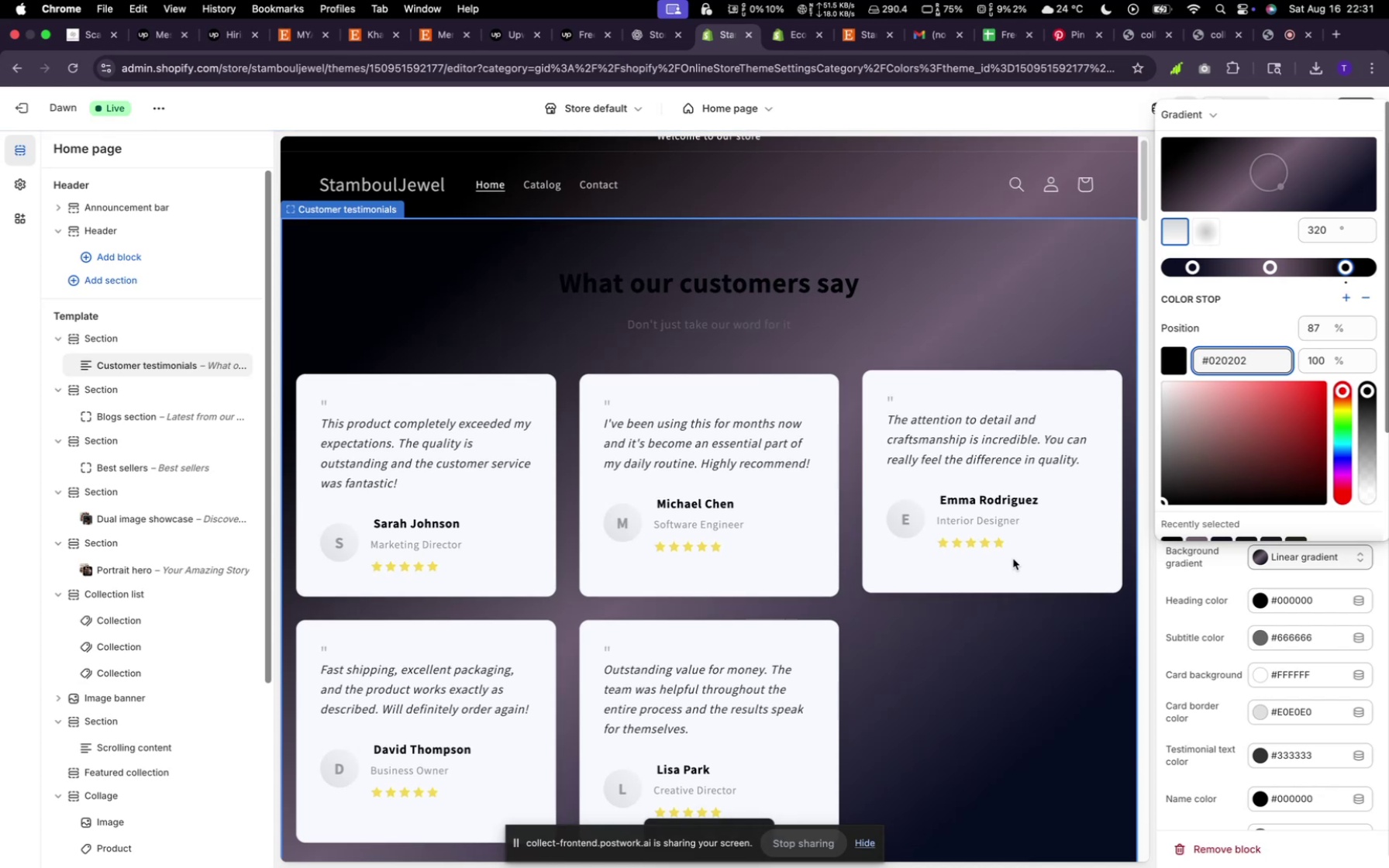 
scroll: coordinate [1012, 614], scroll_direction: up, amount: 34.0
 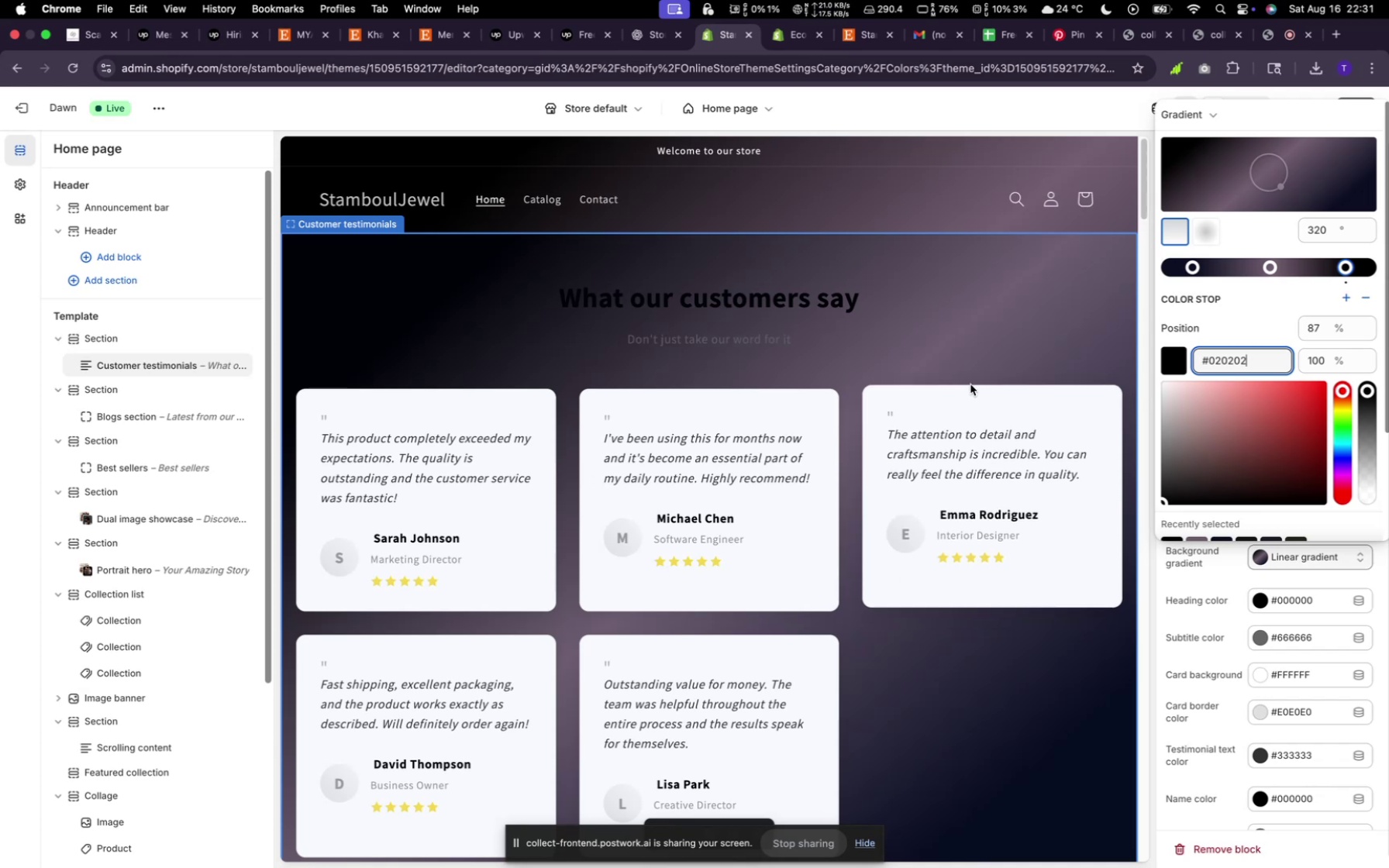 
wait(15.72)
 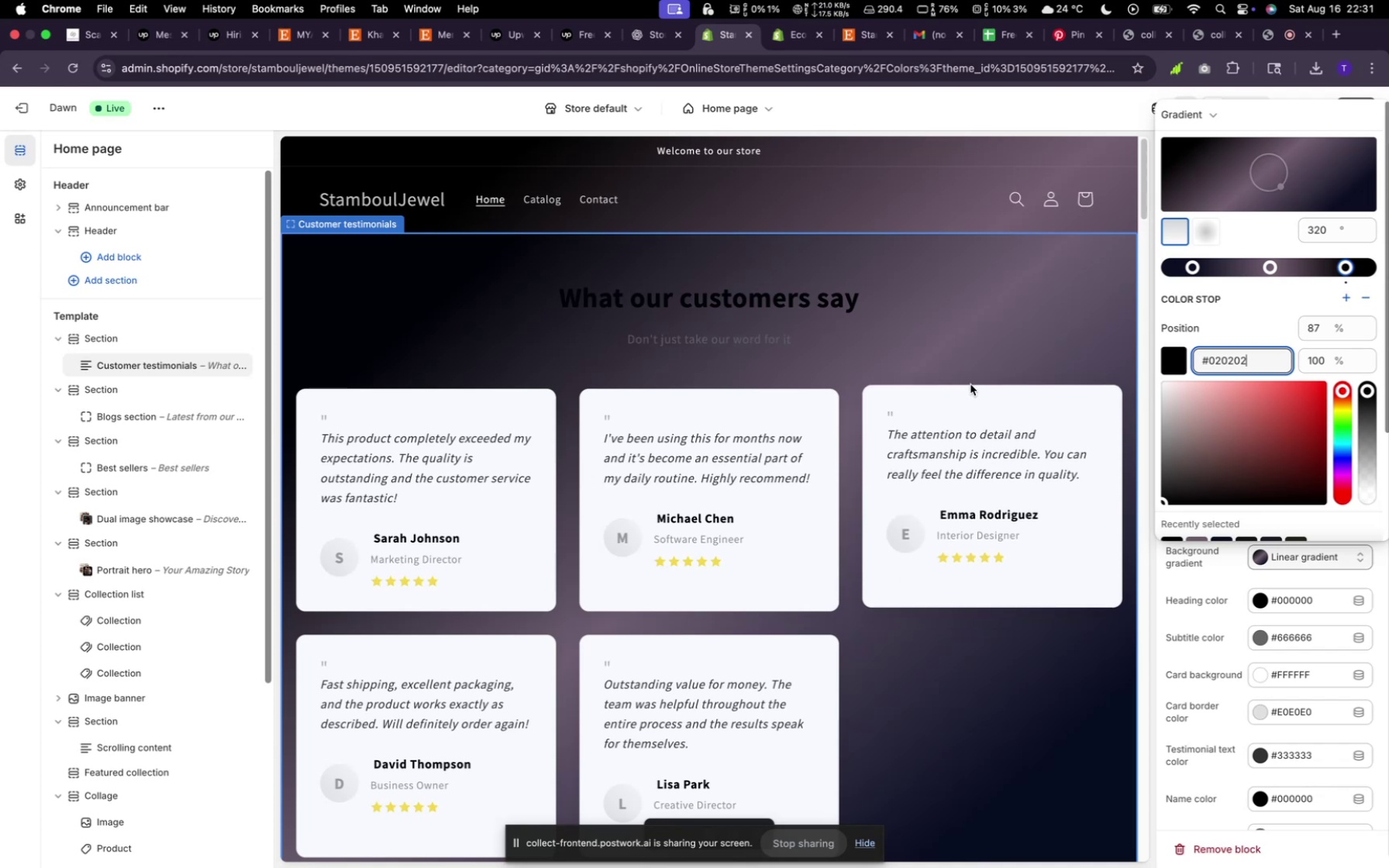 
scroll: coordinate [1229, 639], scroll_direction: up, amount: 10.0
 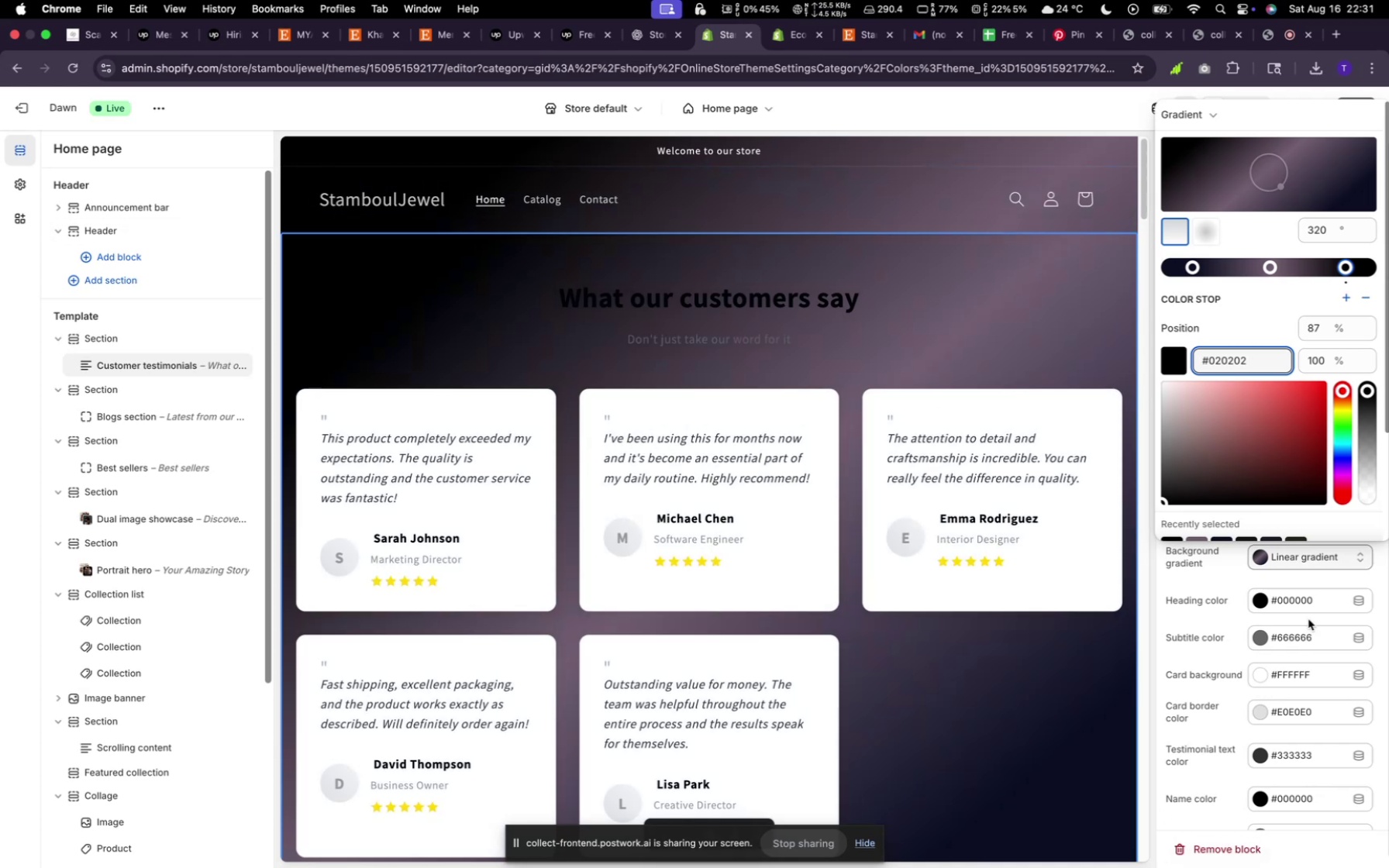 
left_click([1278, 590])
 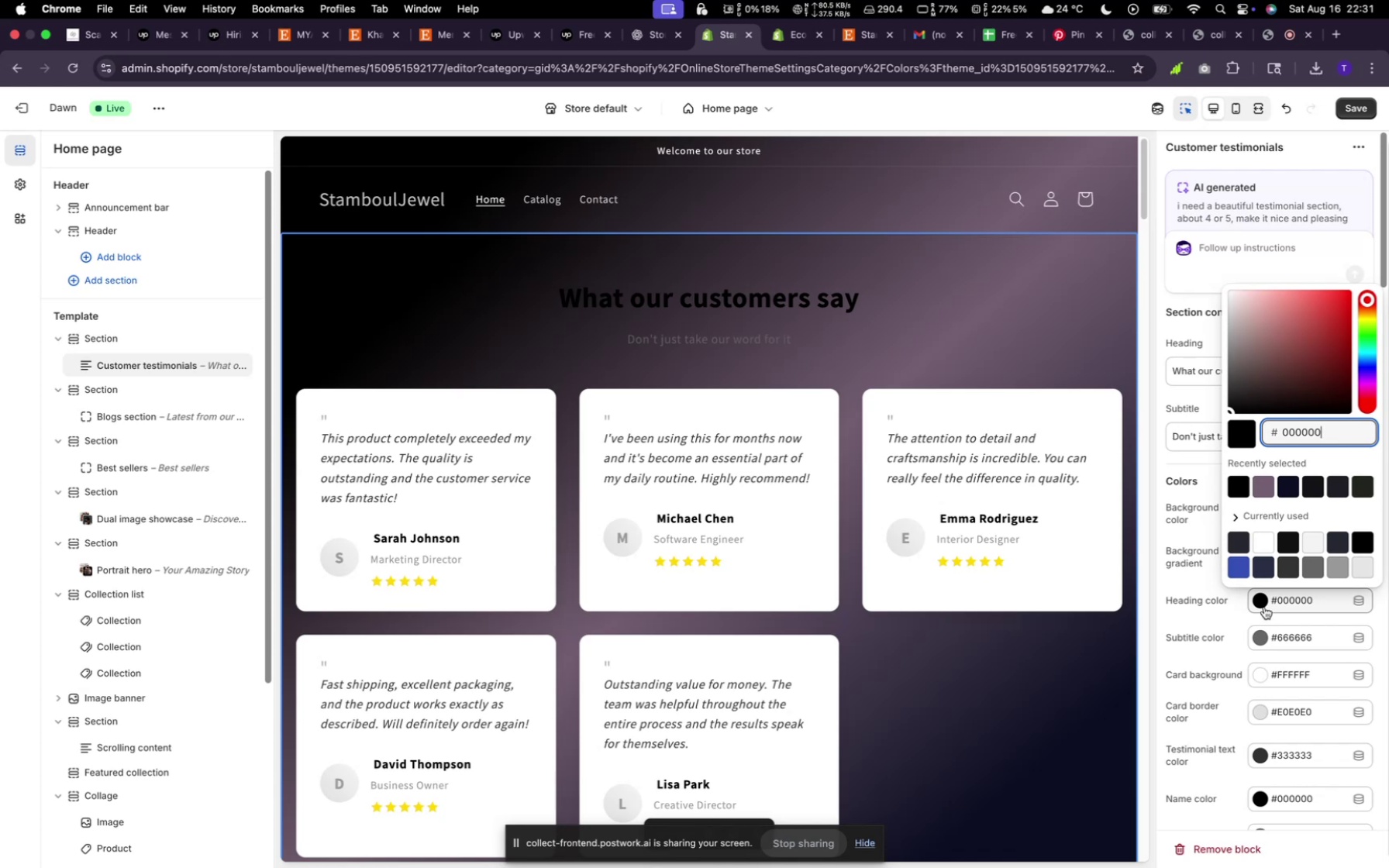 
left_click([1262, 535])
 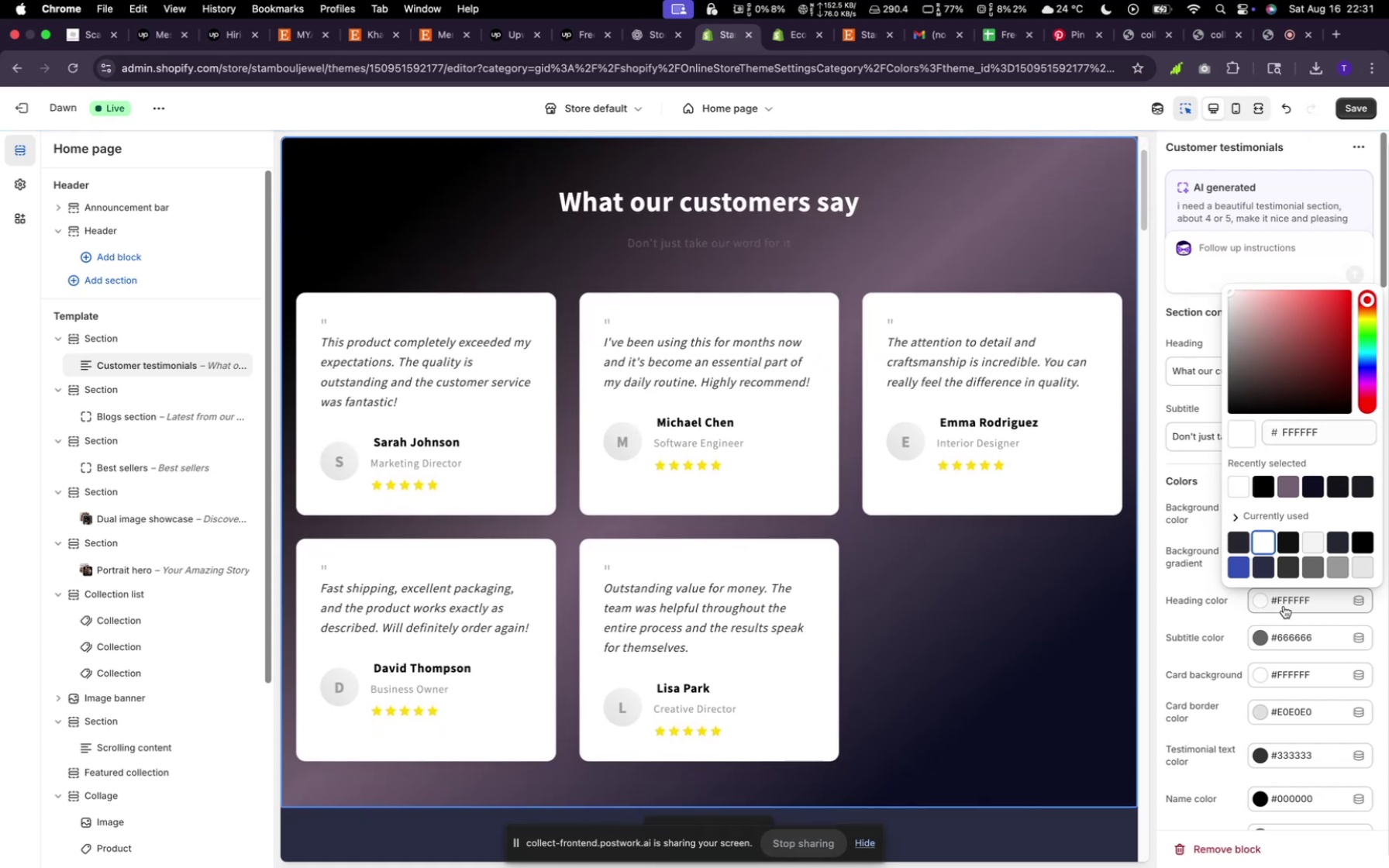 
left_click([1287, 640])
 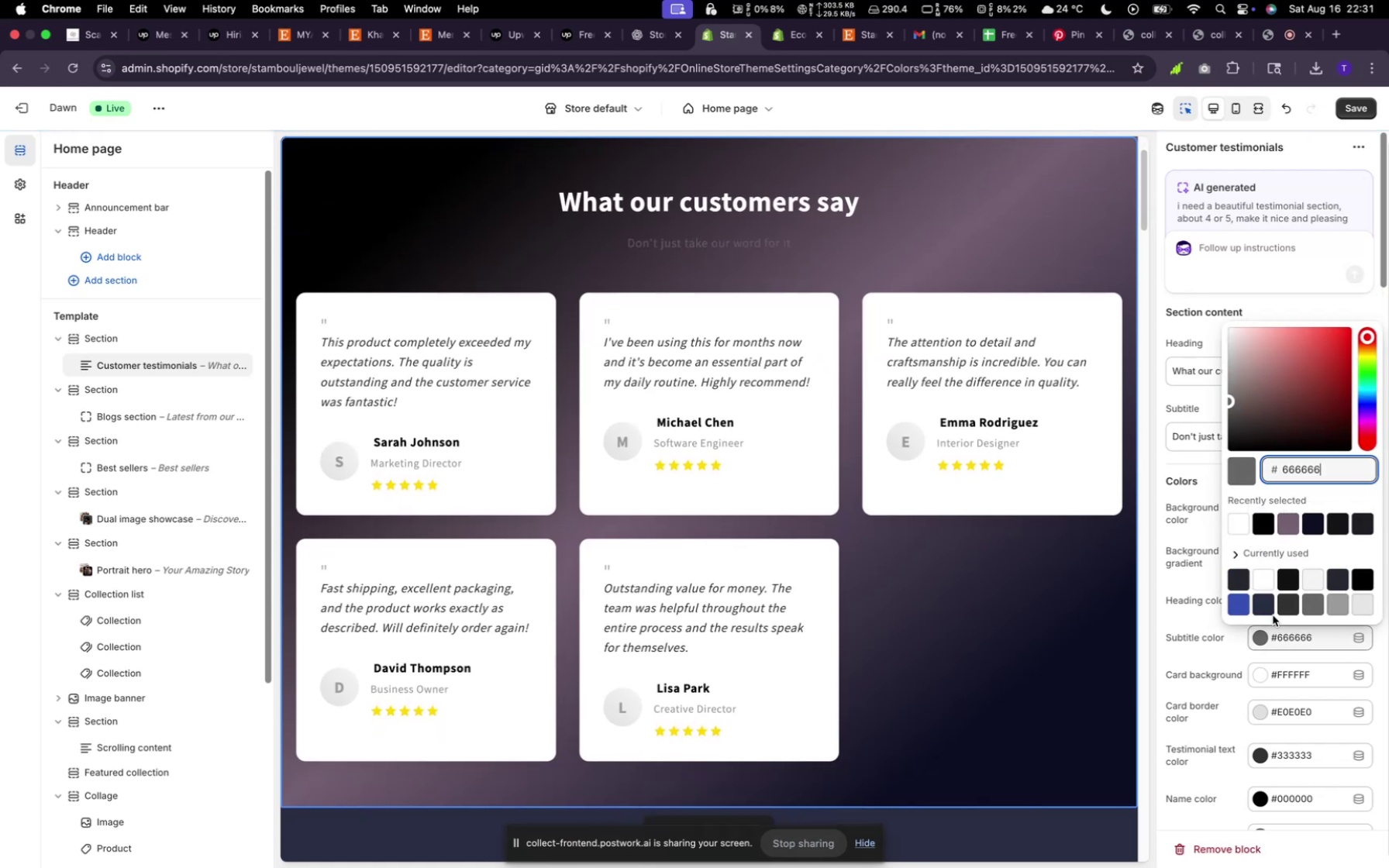 
left_click([1260, 571])
 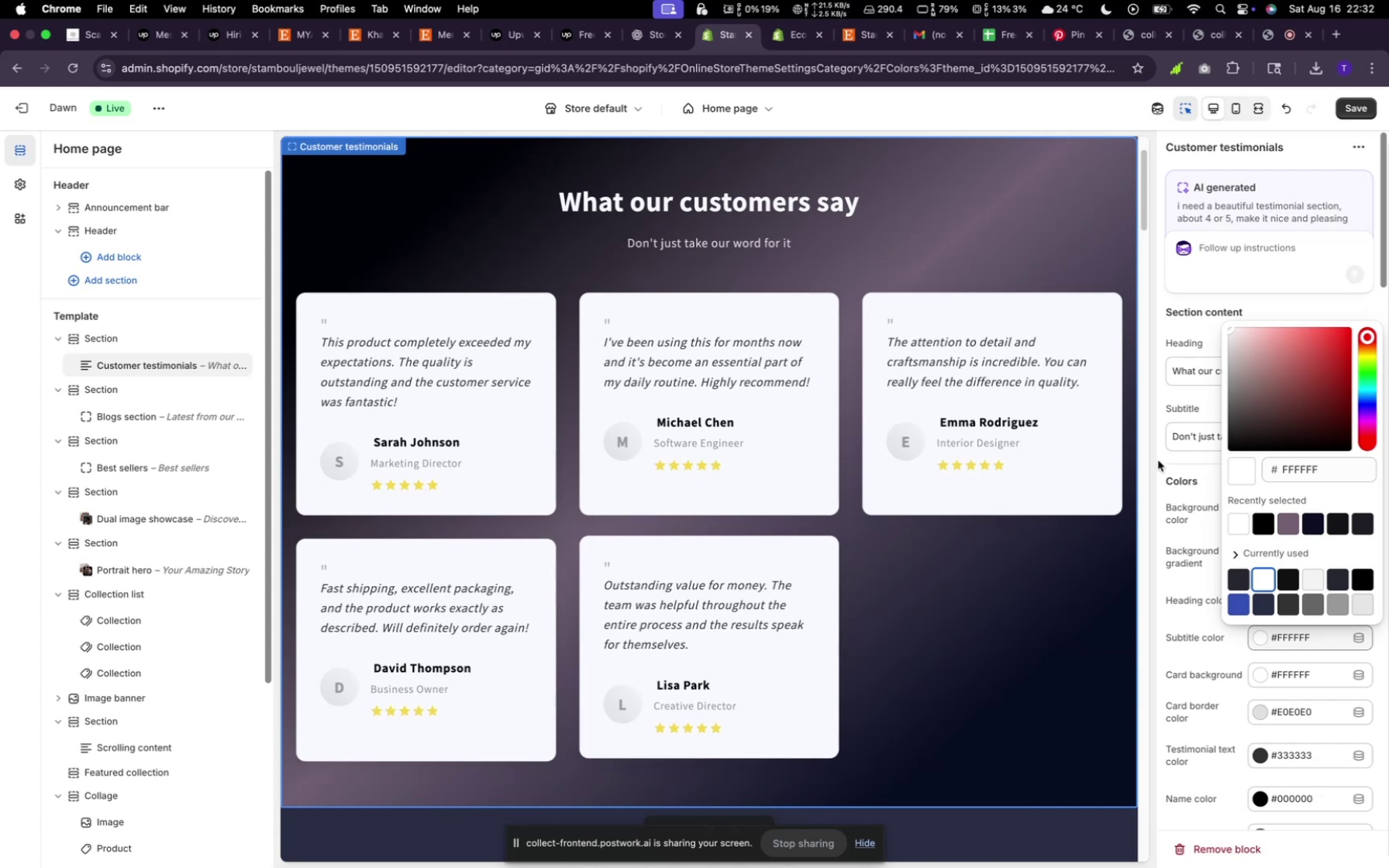 
wait(32.35)
 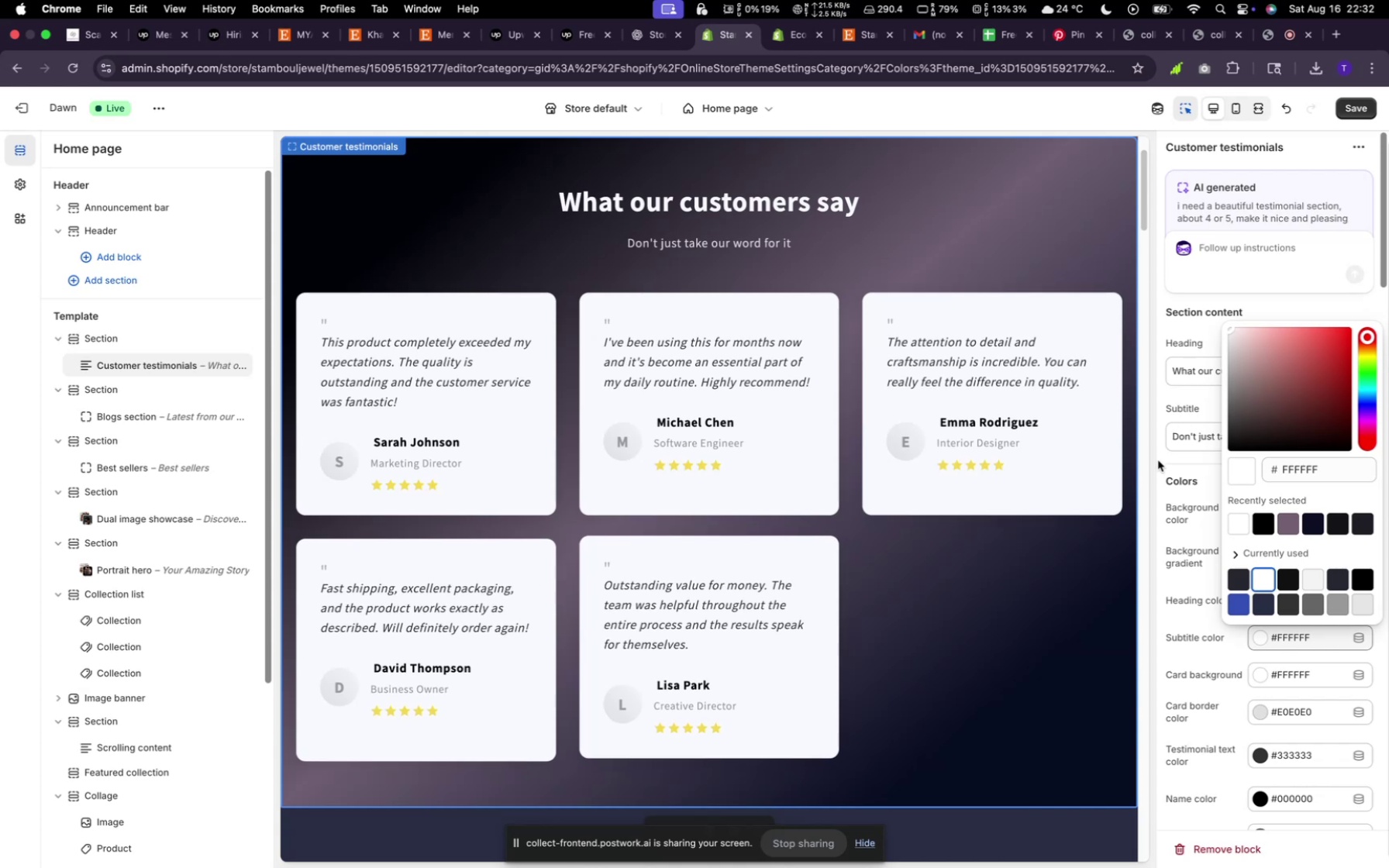 
left_click_drag(start_coordinate=[75, 341], to_coordinate=[39, 770])
 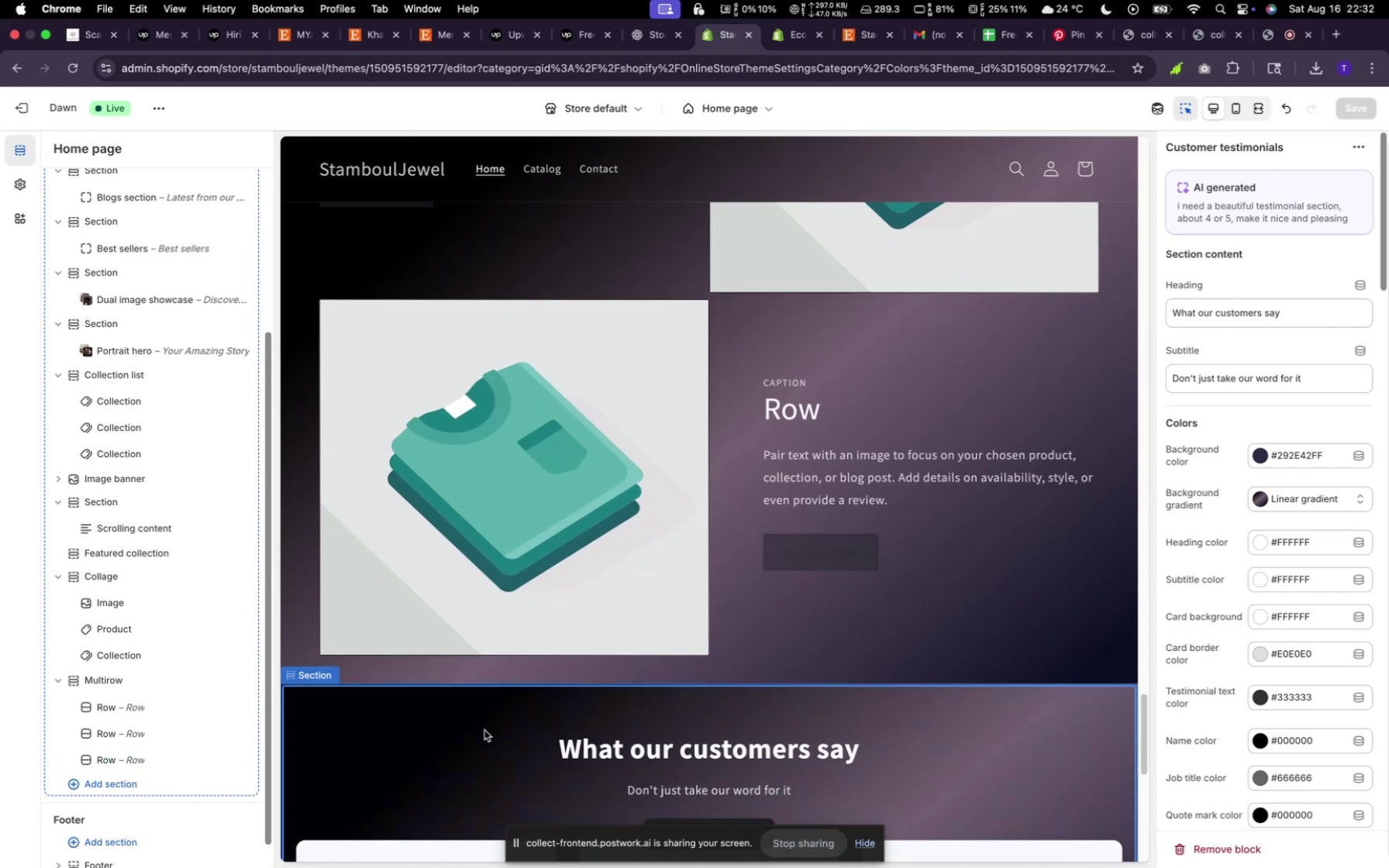 
scroll: coordinate [935, 617], scroll_direction: down, amount: 22.0
 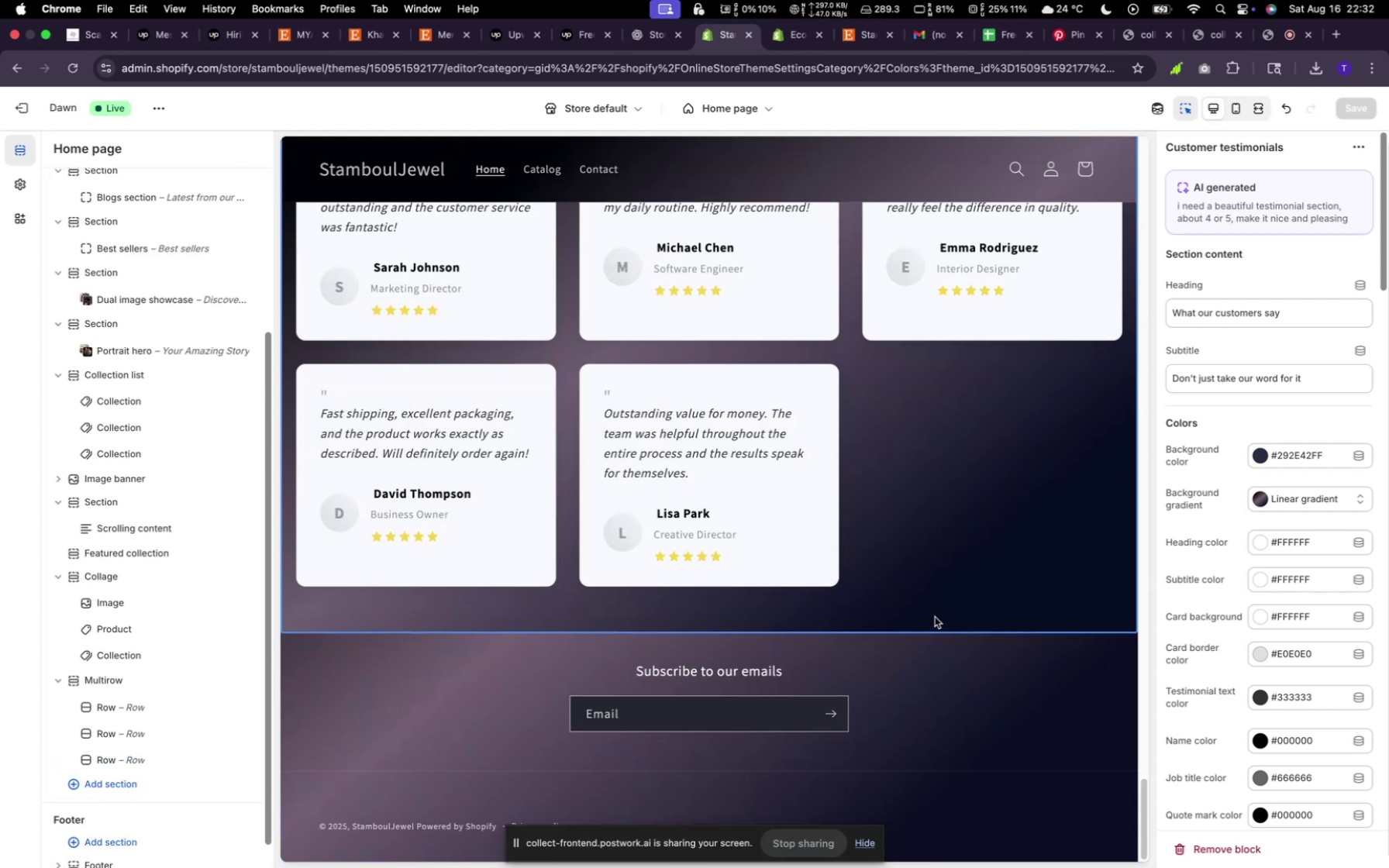 
scroll: coordinate [725, 498], scroll_direction: up, amount: 137.0
 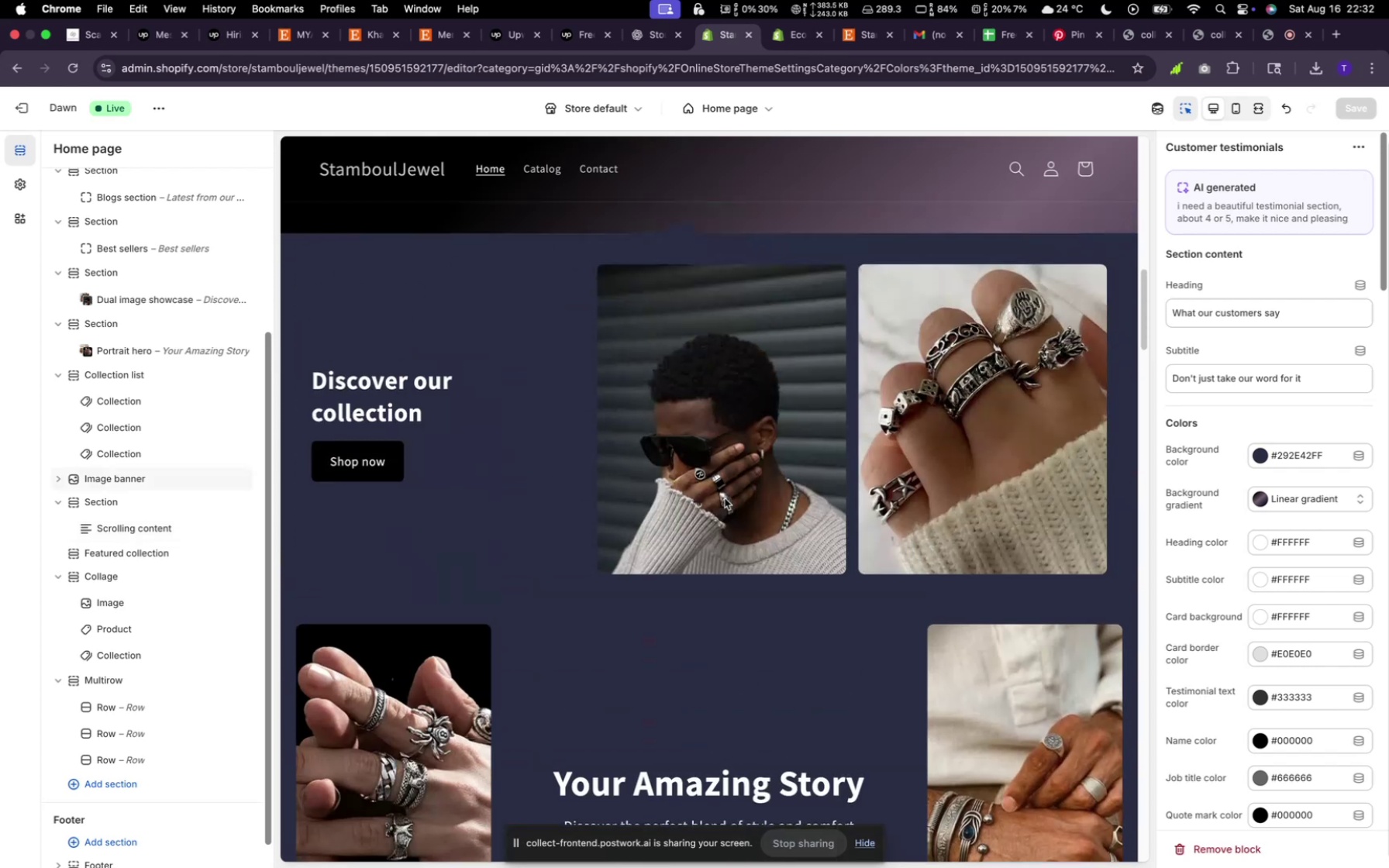 
scroll: coordinate [723, 496], scroll_direction: down, amount: 58.0
 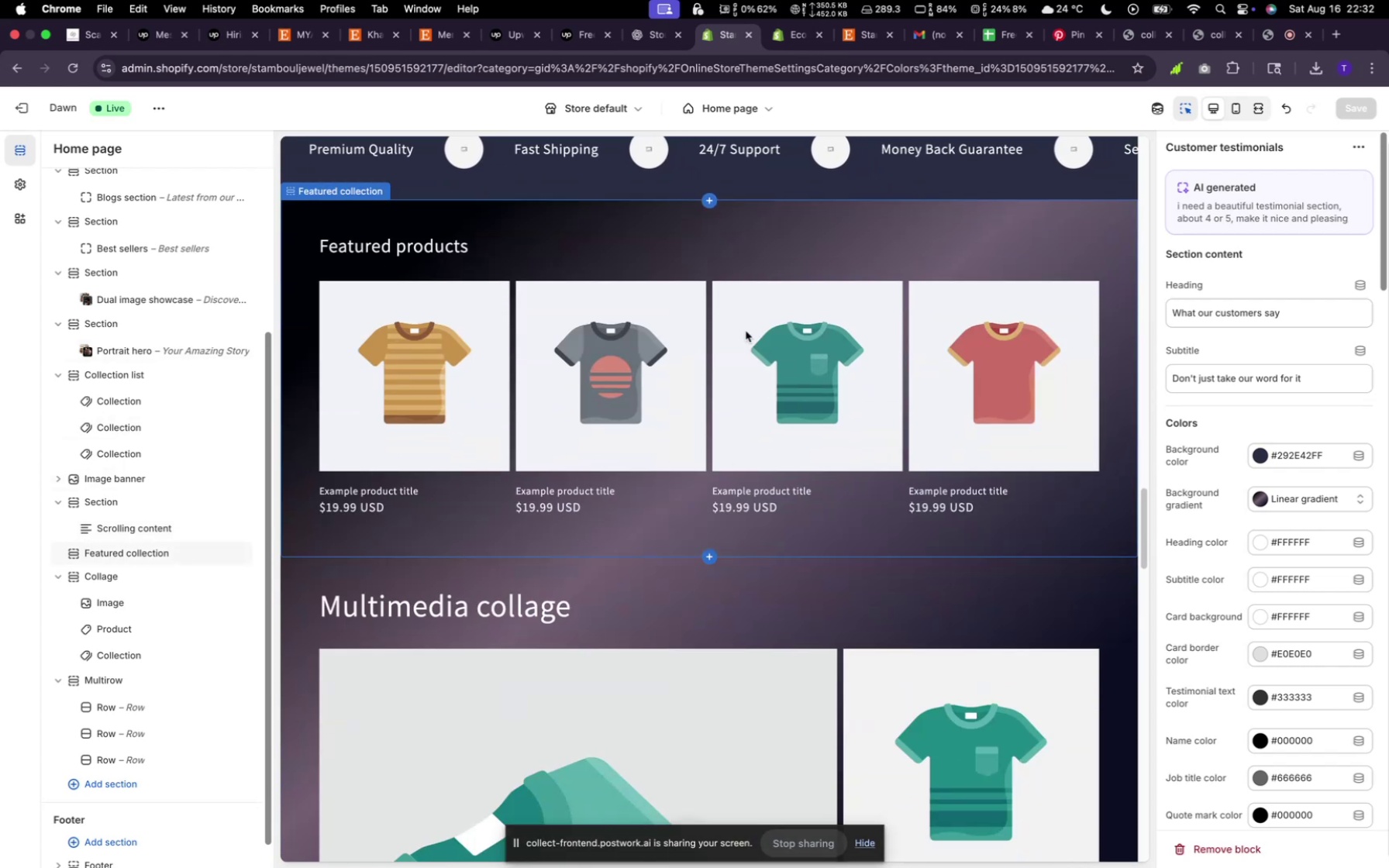 
mouse_move([736, 193])
 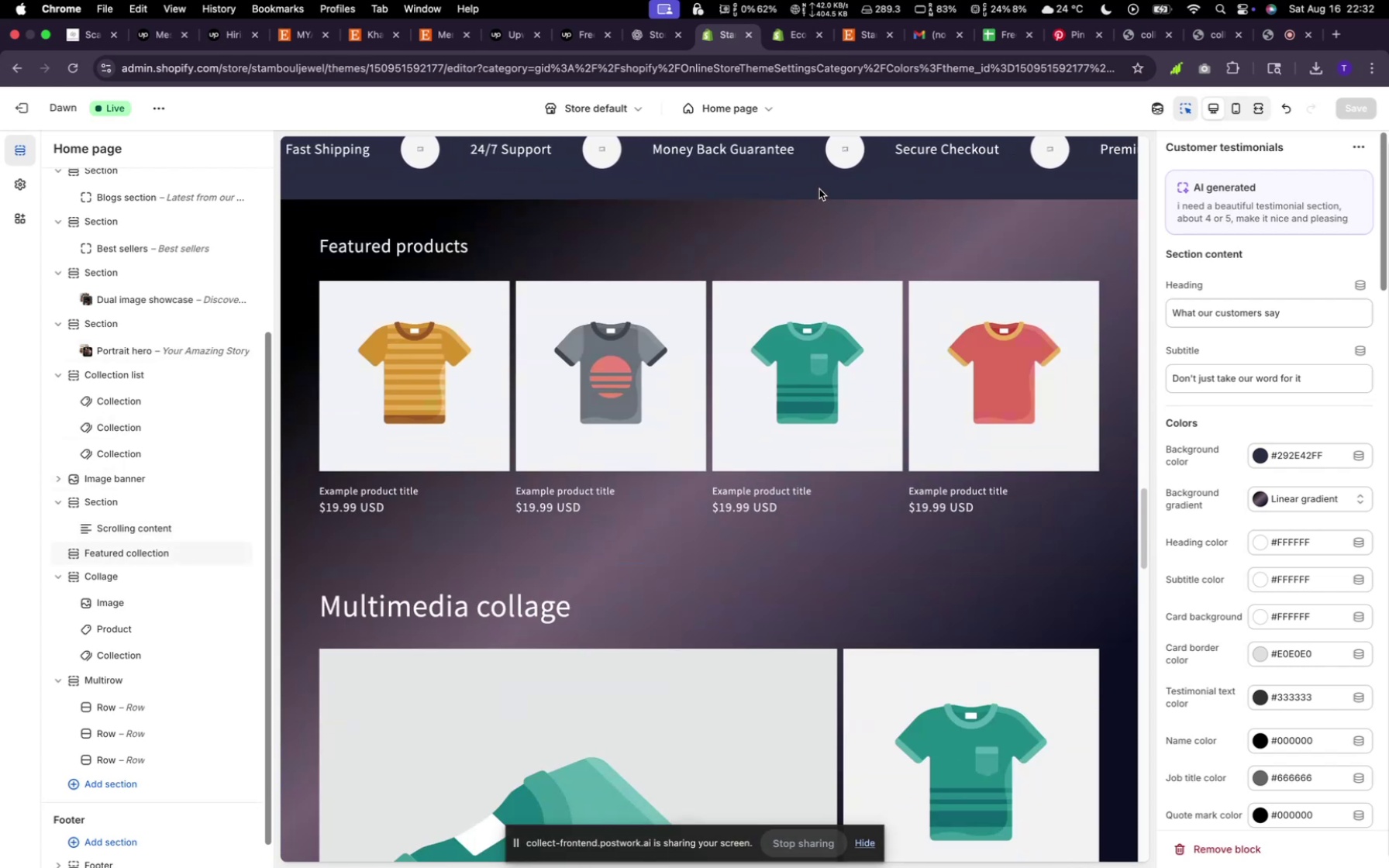 
left_click([819, 185])
 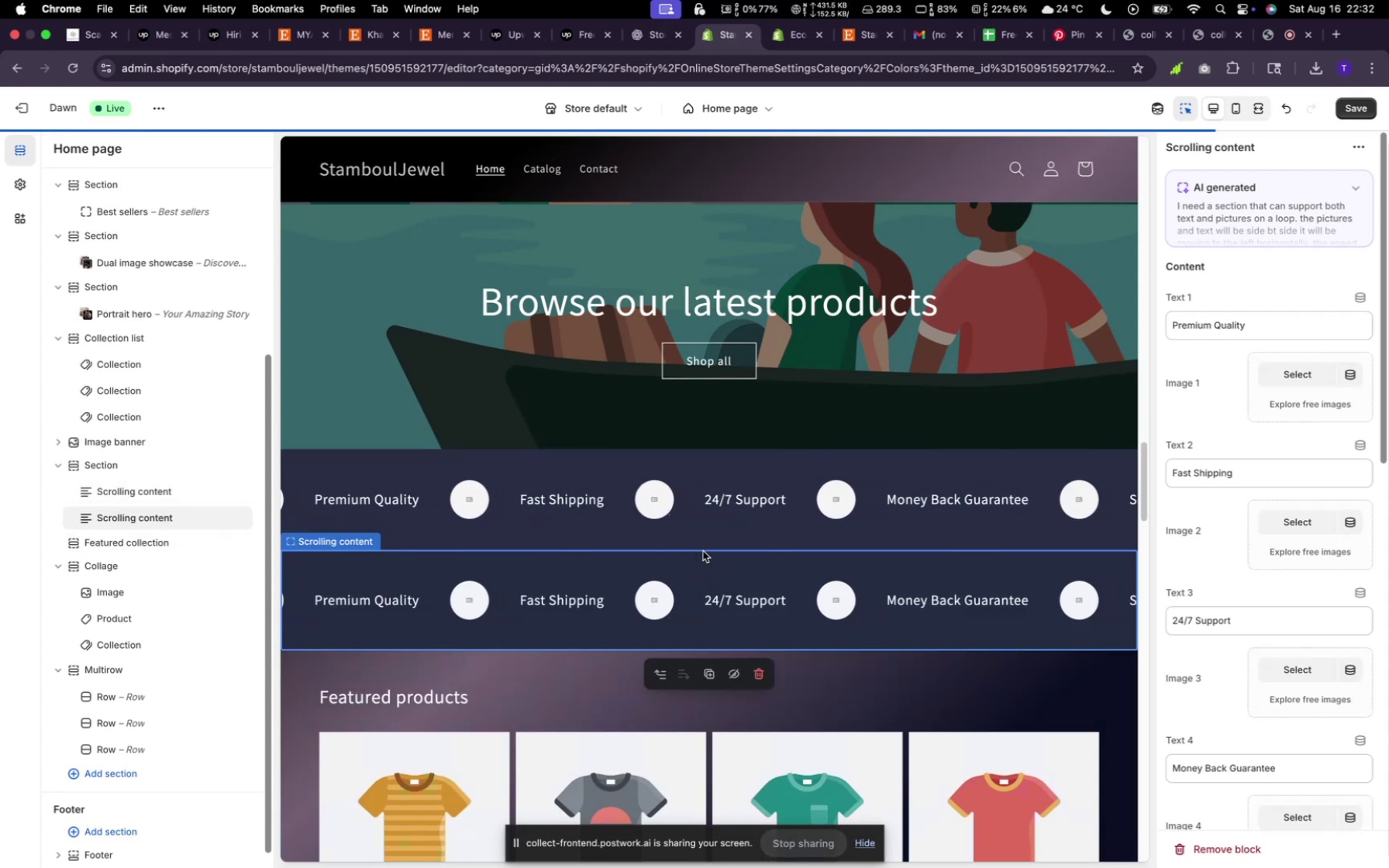 
wait(6.24)
 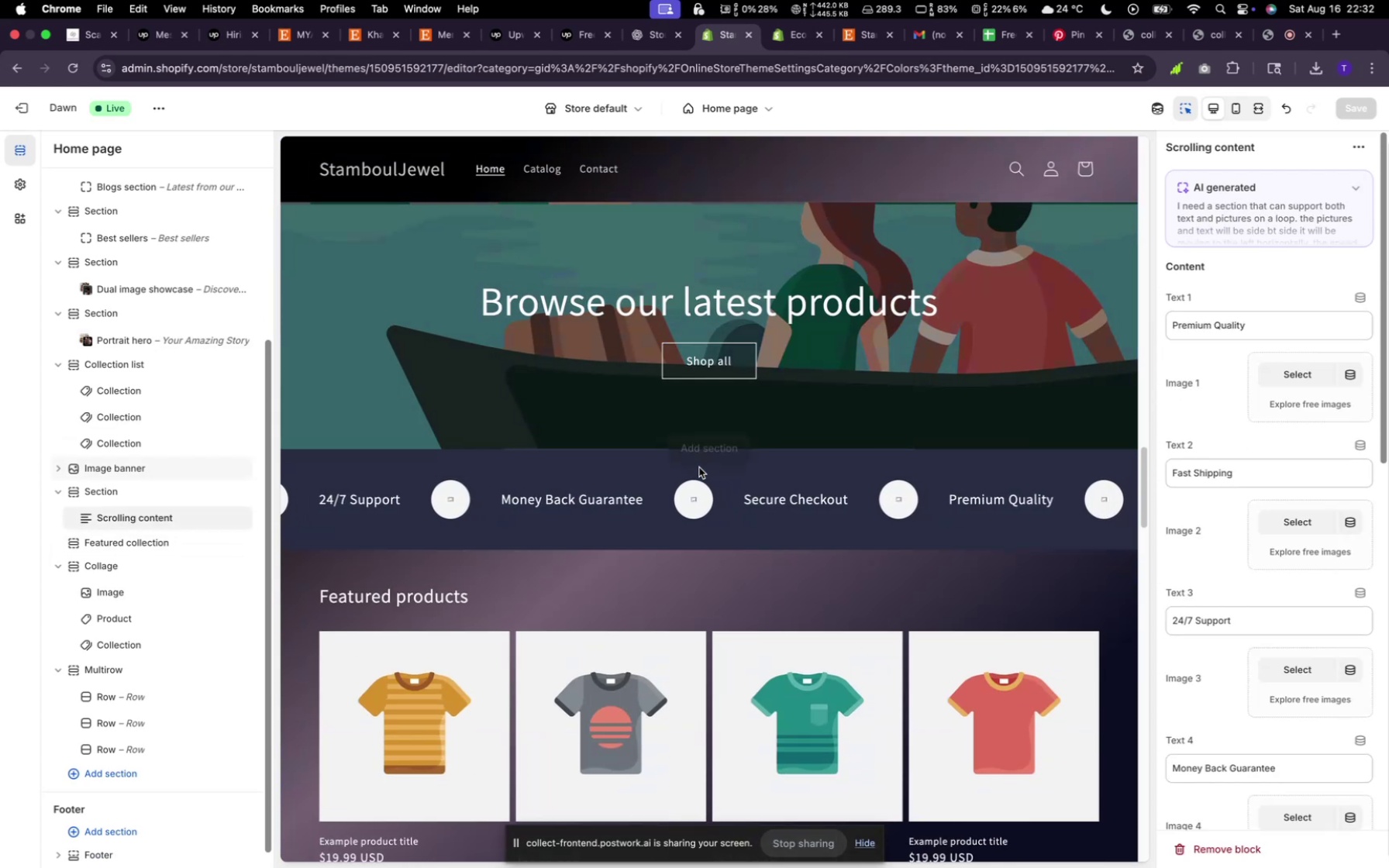 
scroll: coordinate [154, 441], scroll_direction: down, amount: 17.0
 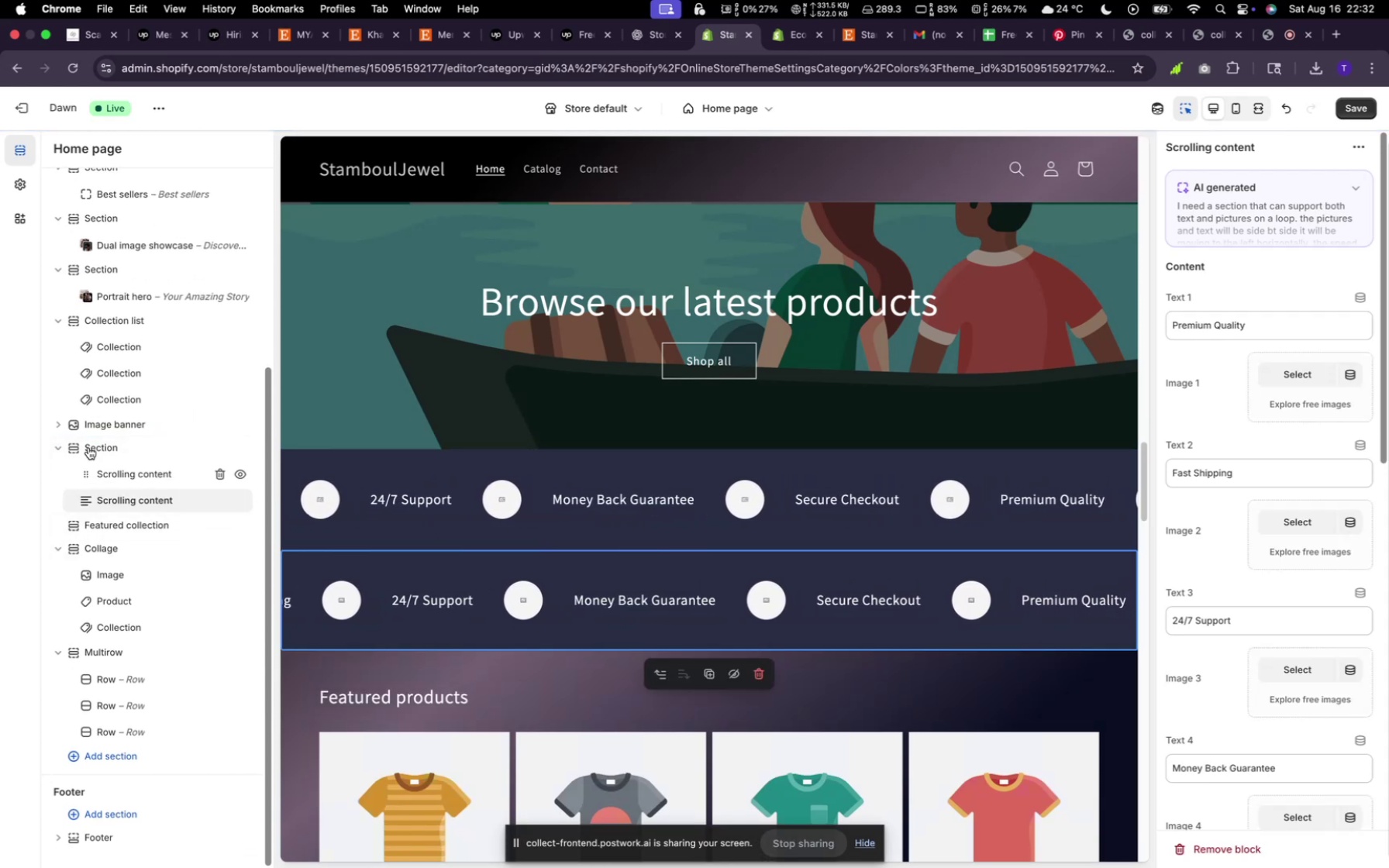 
left_click([67, 446])
 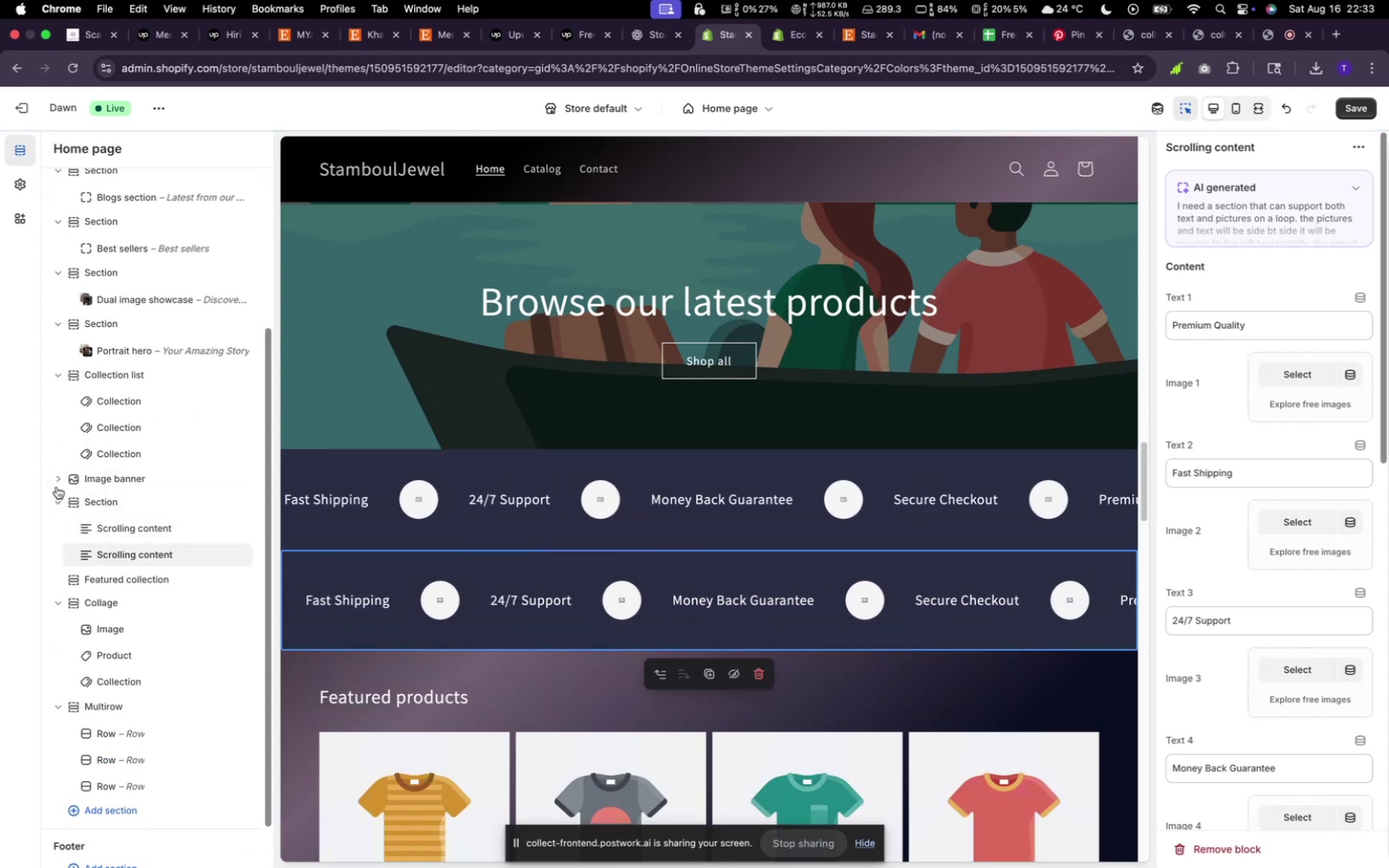 
left_click_drag(start_coordinate=[91, 554], to_coordinate=[27, 708])
 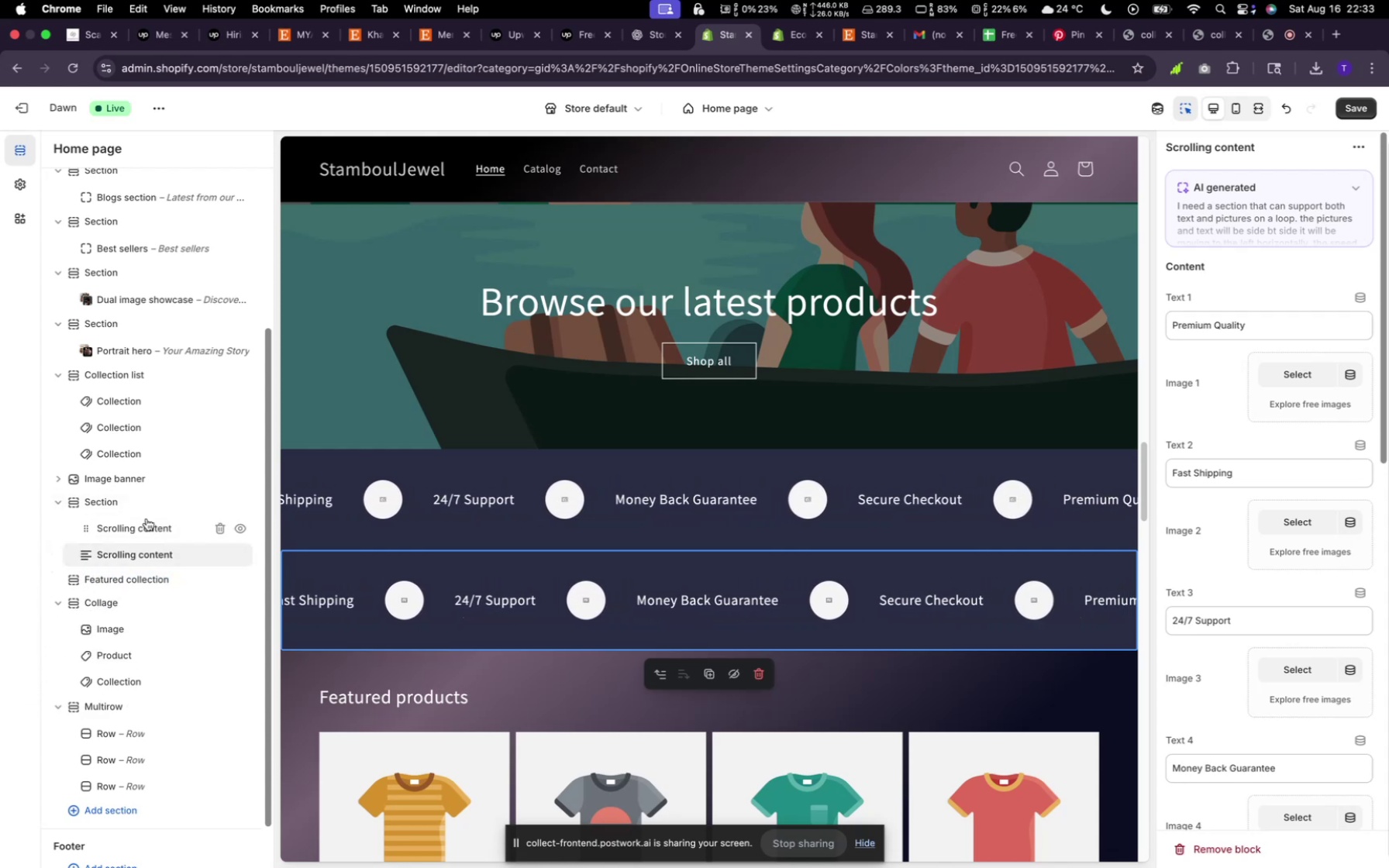 
scroll: coordinate [183, 407], scroll_direction: down, amount: 28.0
 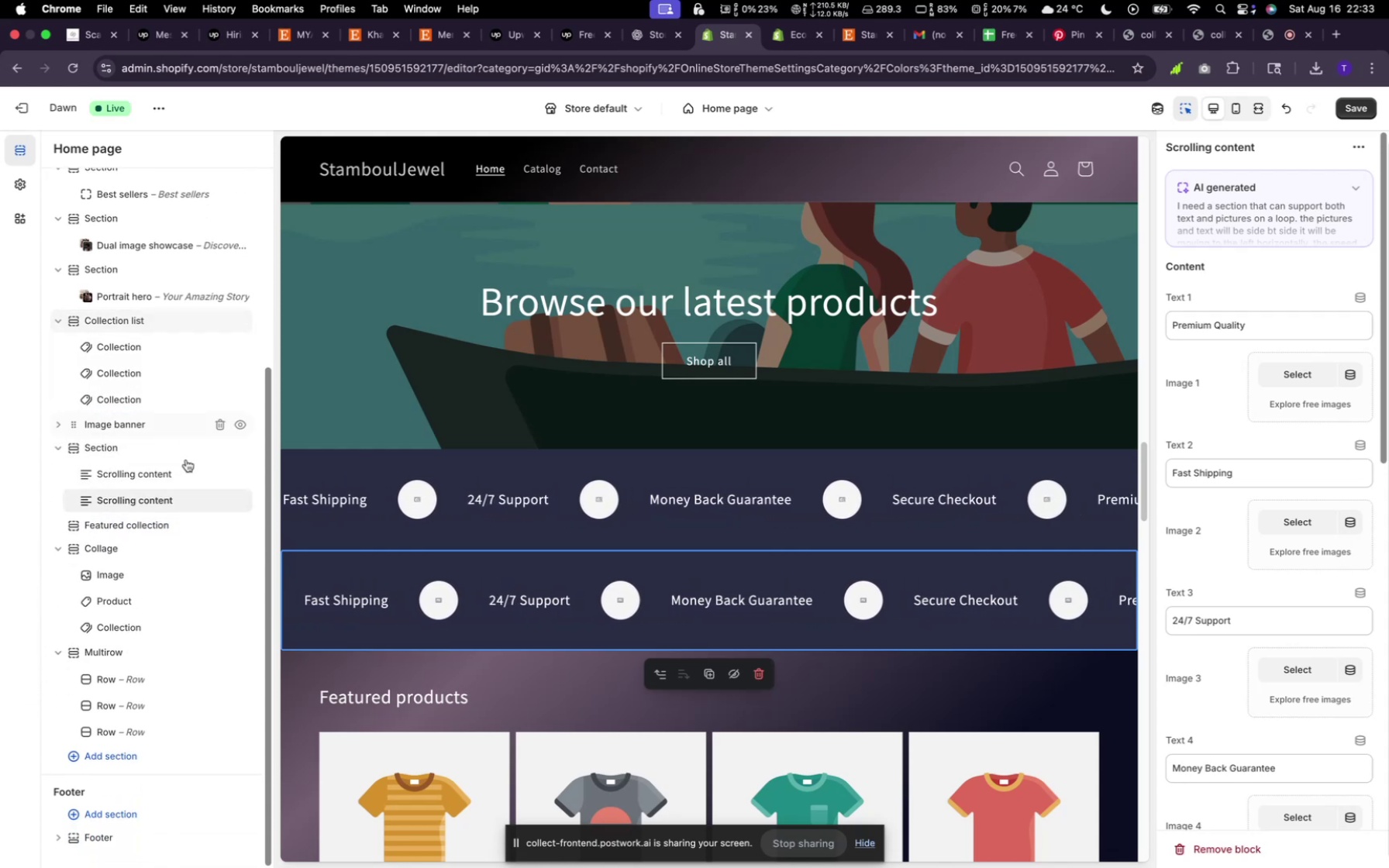 
left_click_drag(start_coordinate=[84, 502], to_coordinate=[76, 507])
 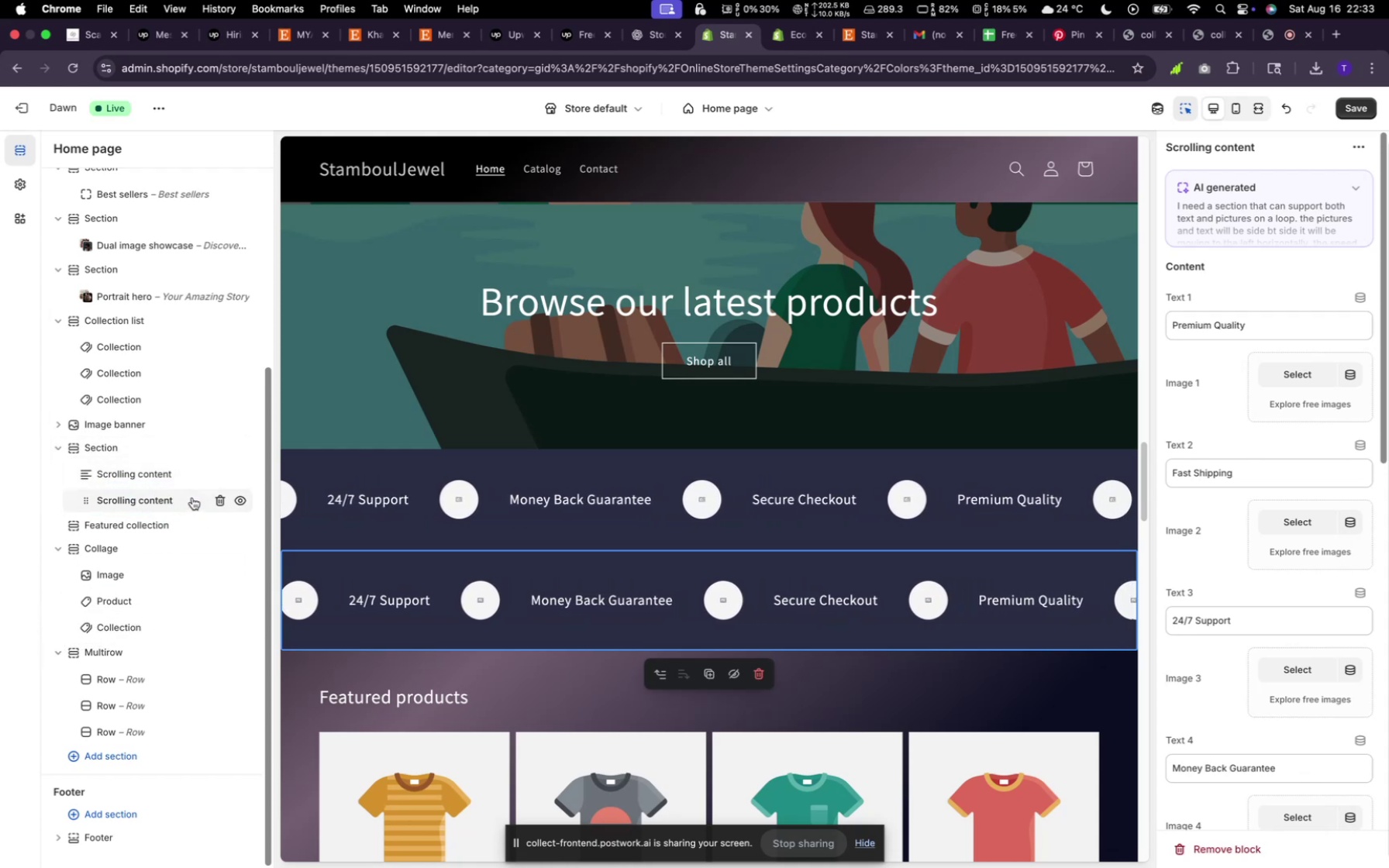 
left_click([192, 498])
 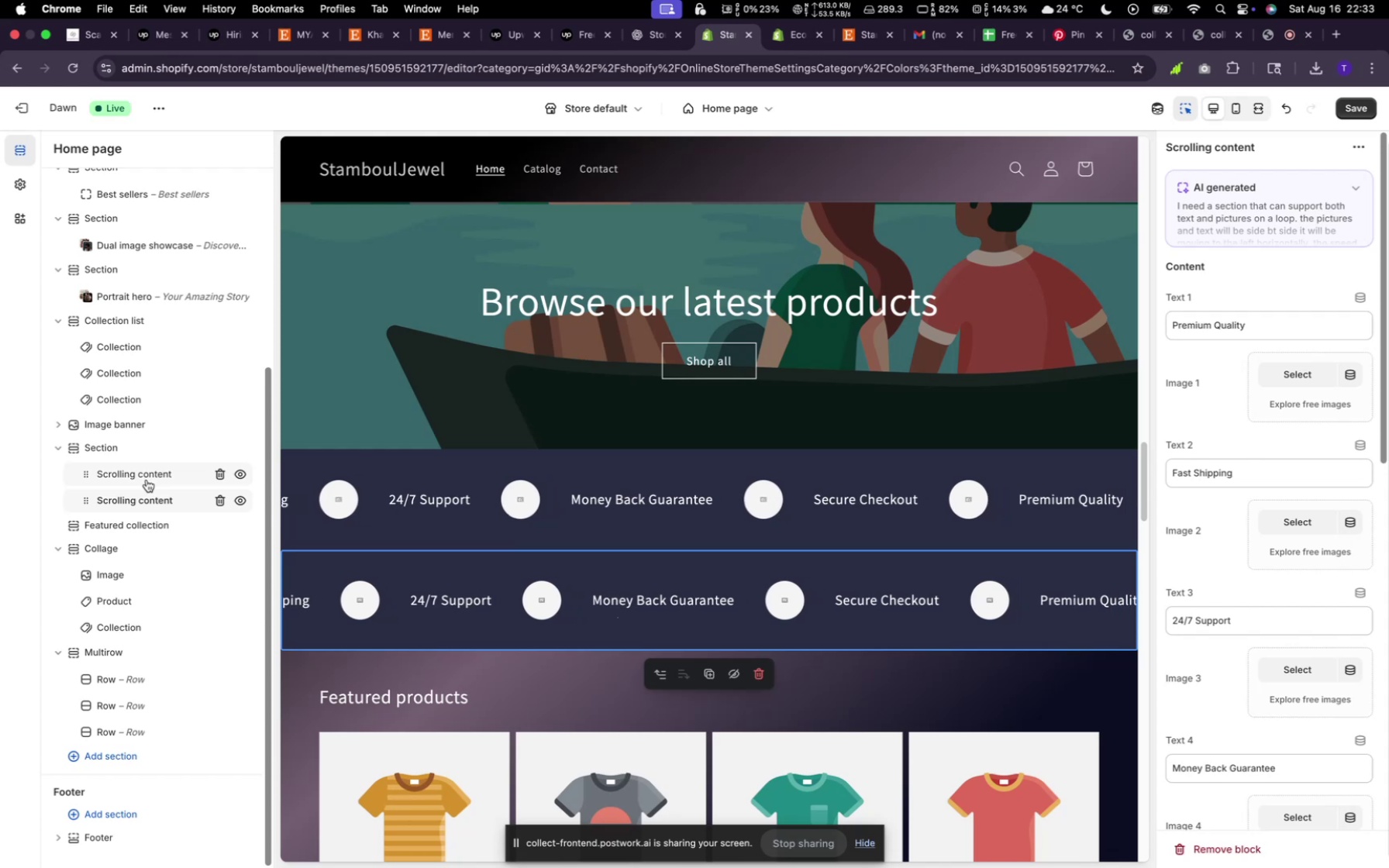 
wait(8.55)
 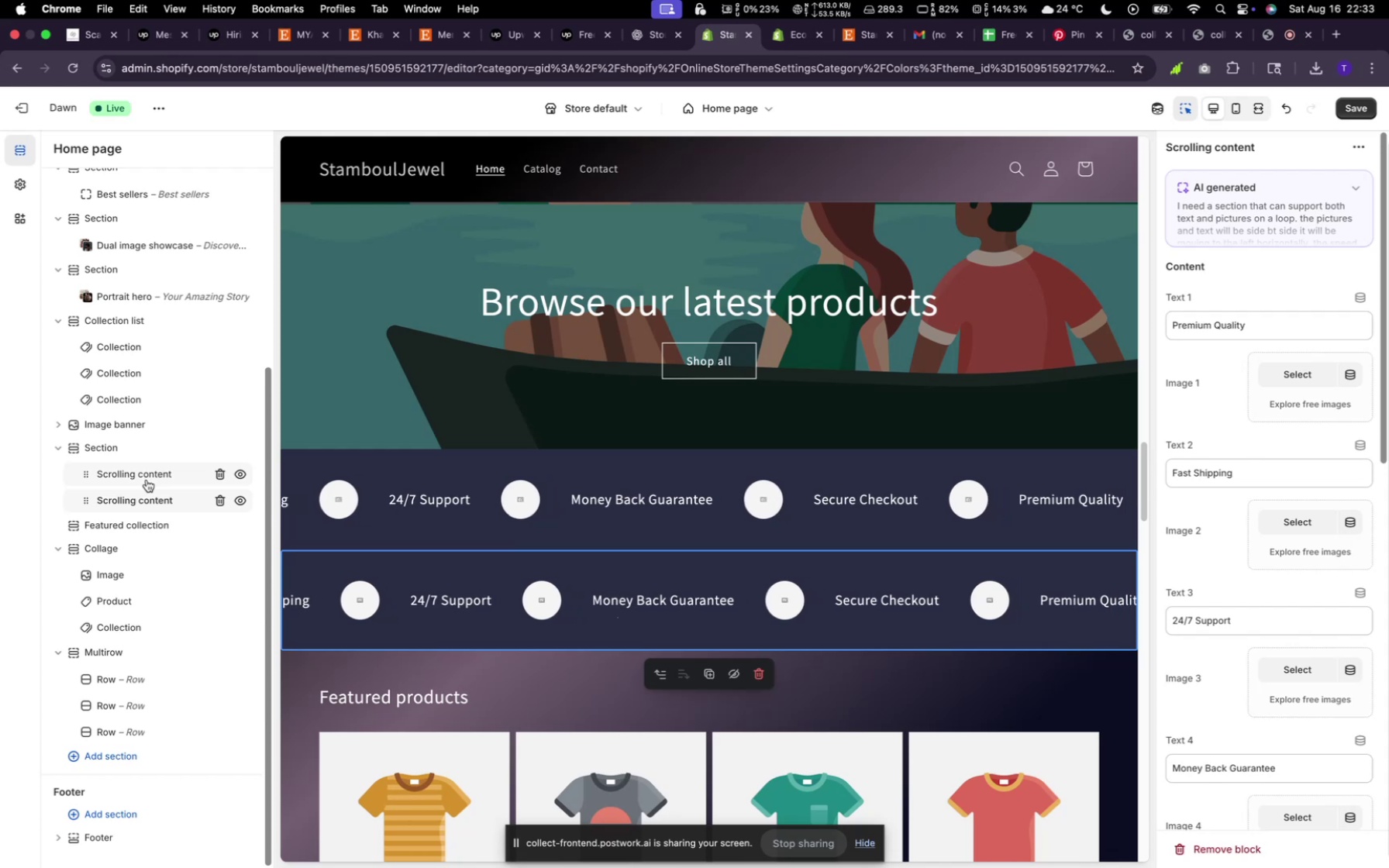 
left_click_drag(start_coordinate=[89, 500], to_coordinate=[516, 636])
 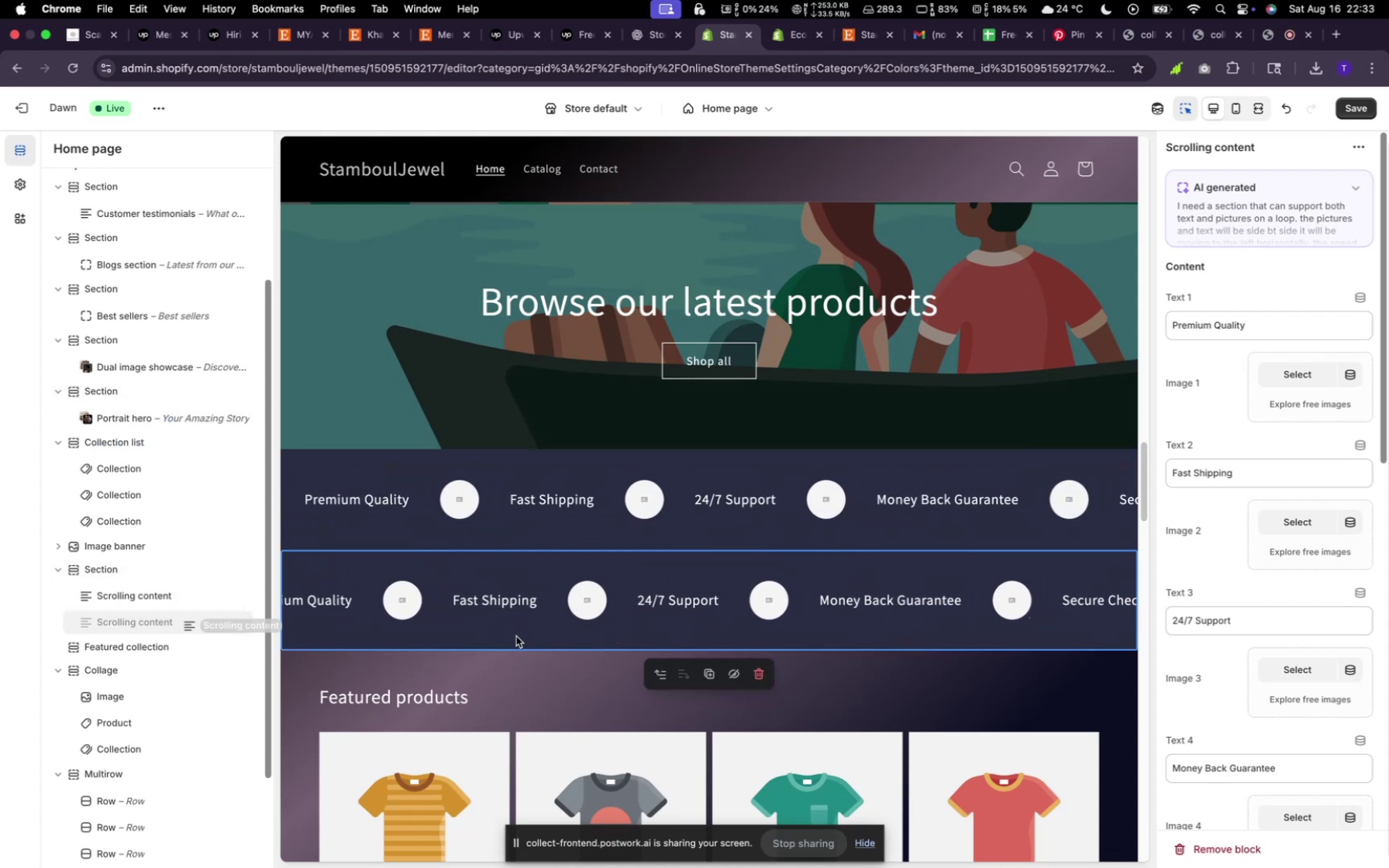 
scroll: coordinate [122, 560], scroll_direction: down, amount: 146.0
 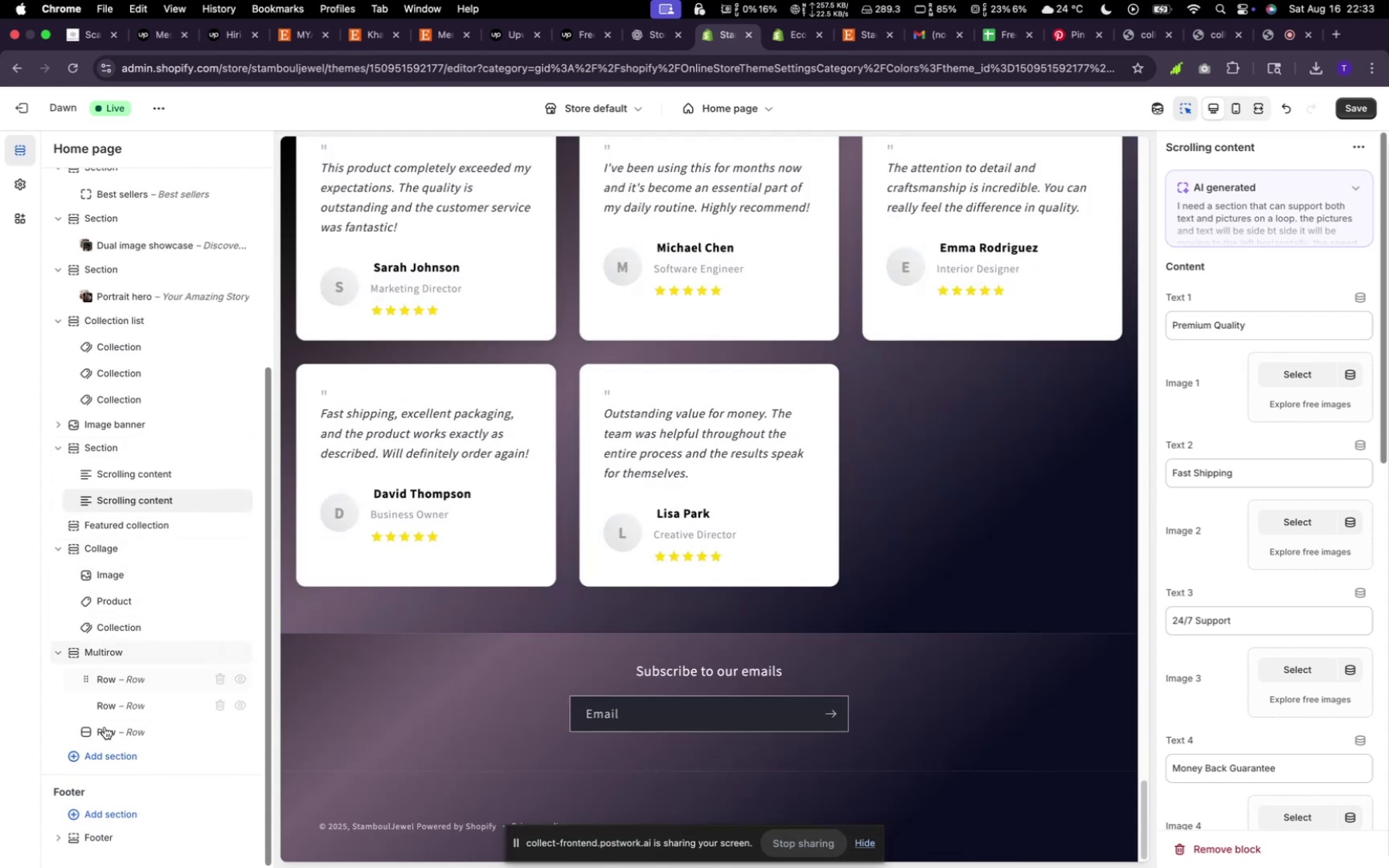 
left_click([523, 590])
 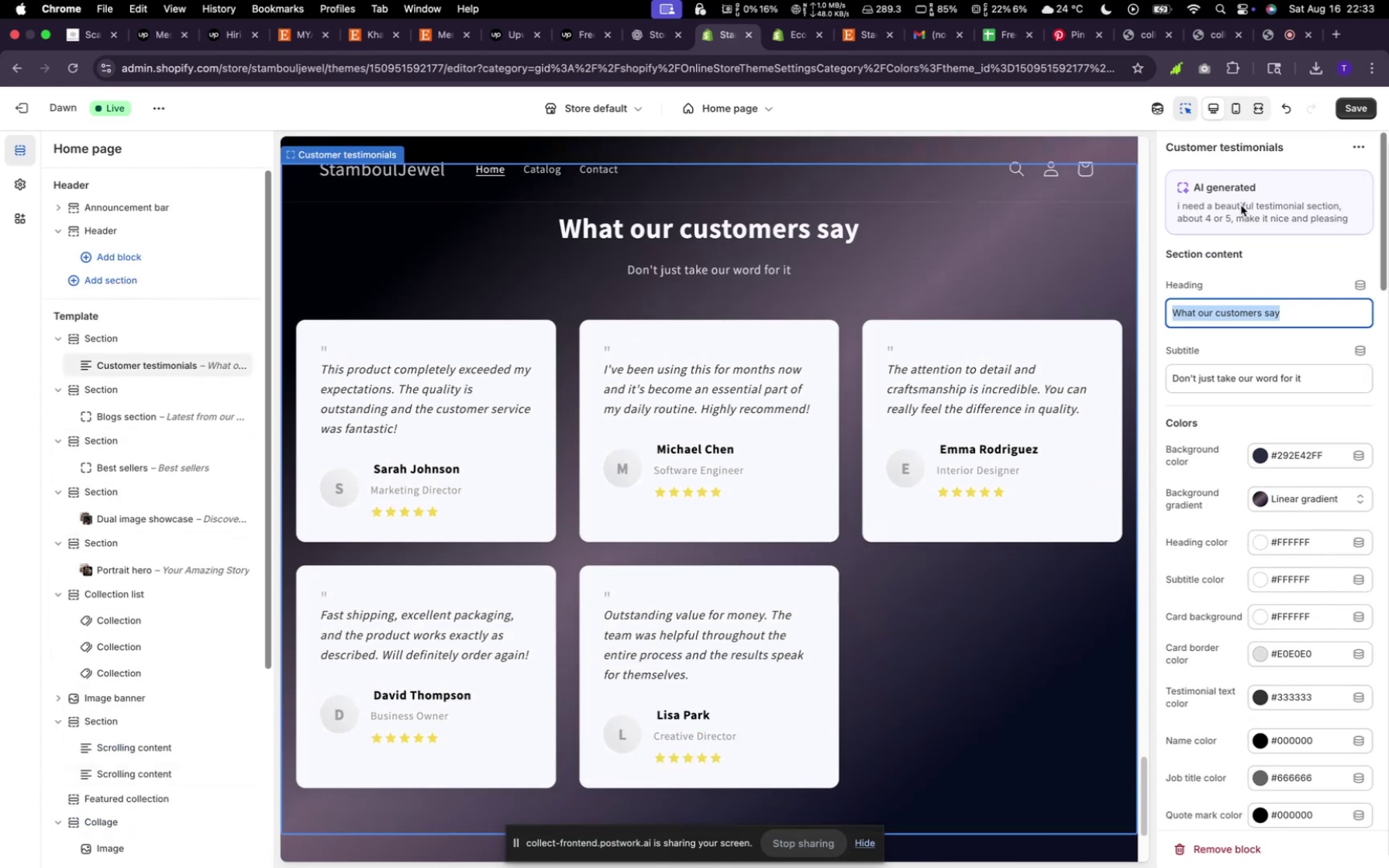 
left_click([1344, 95])
 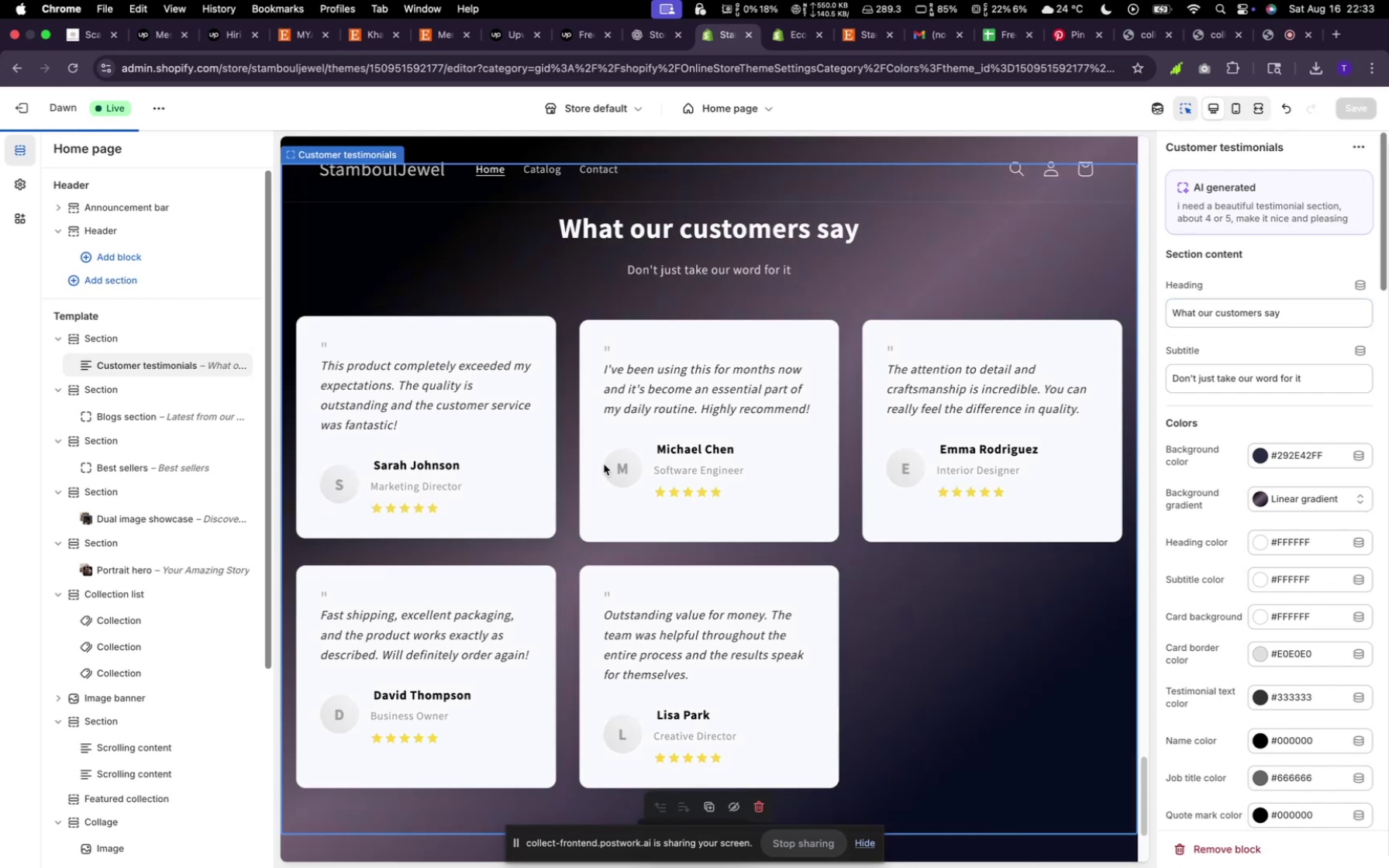 
scroll: coordinate [198, 547], scroll_direction: down, amount: 17.0
 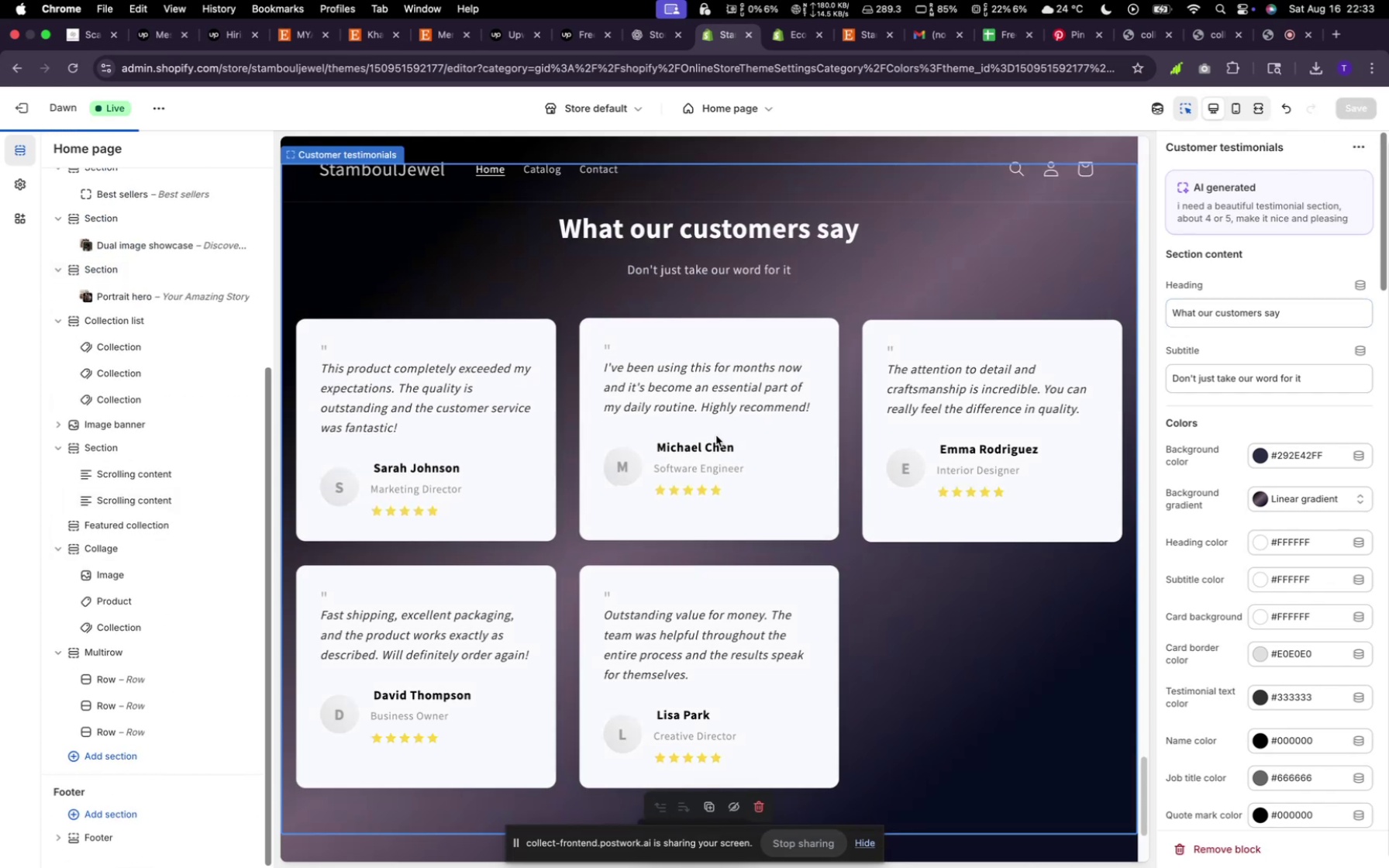 
scroll: coordinate [160, 316], scroll_direction: up, amount: 215.0
 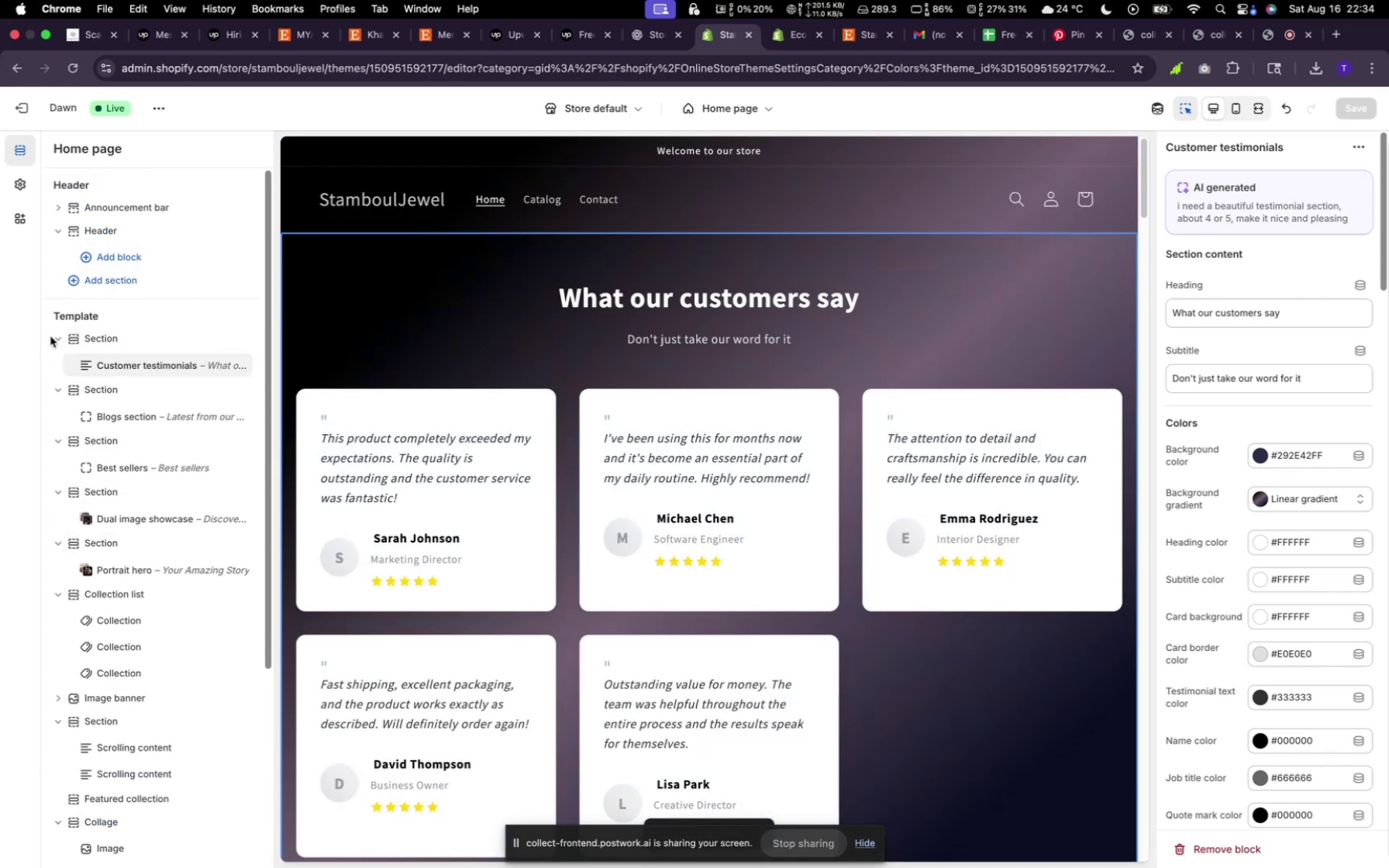 
left_click_drag(start_coordinate=[76, 340], to_coordinate=[122, 758])
 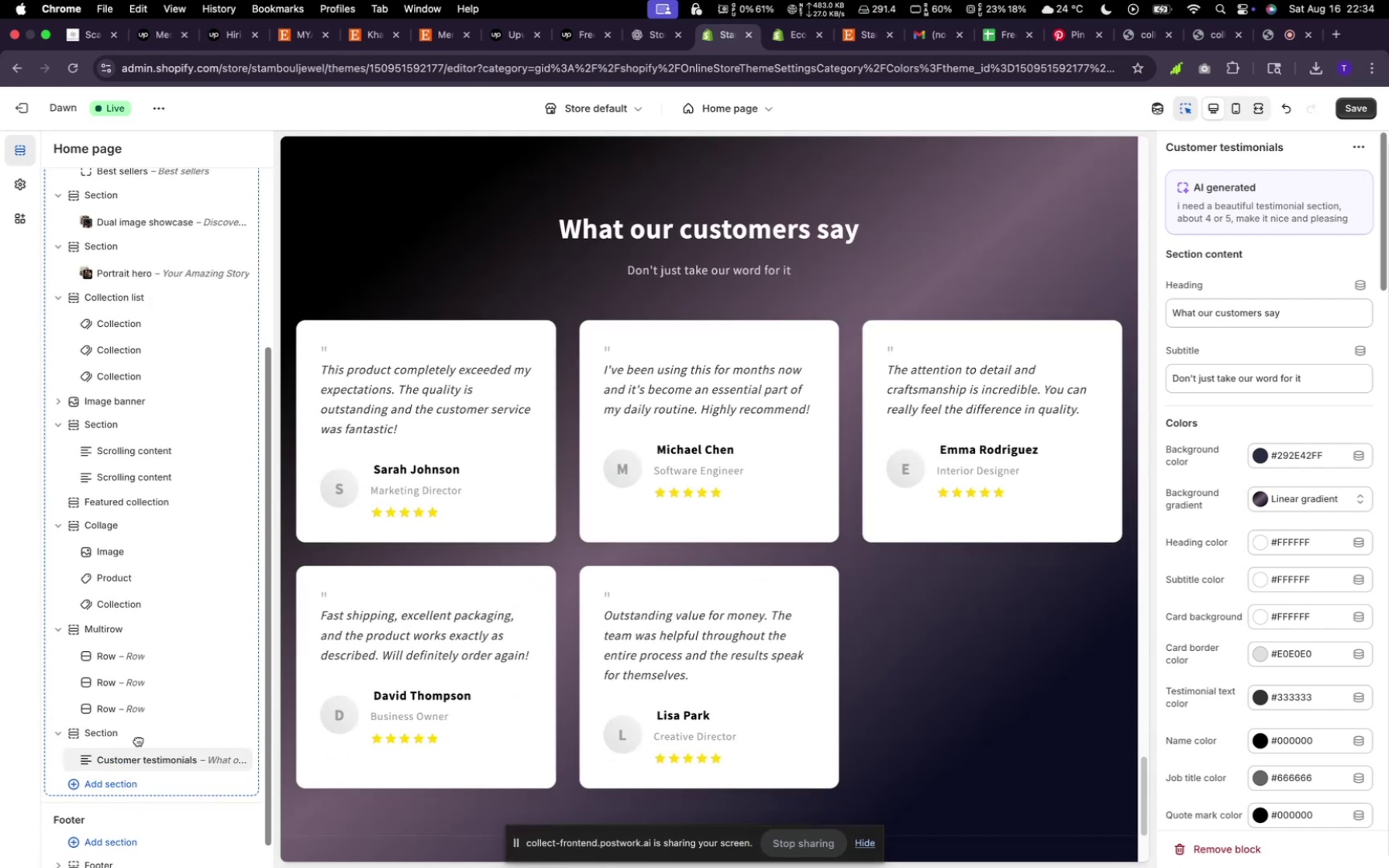 
scroll: coordinate [542, 360], scroll_direction: down, amount: 16.0
 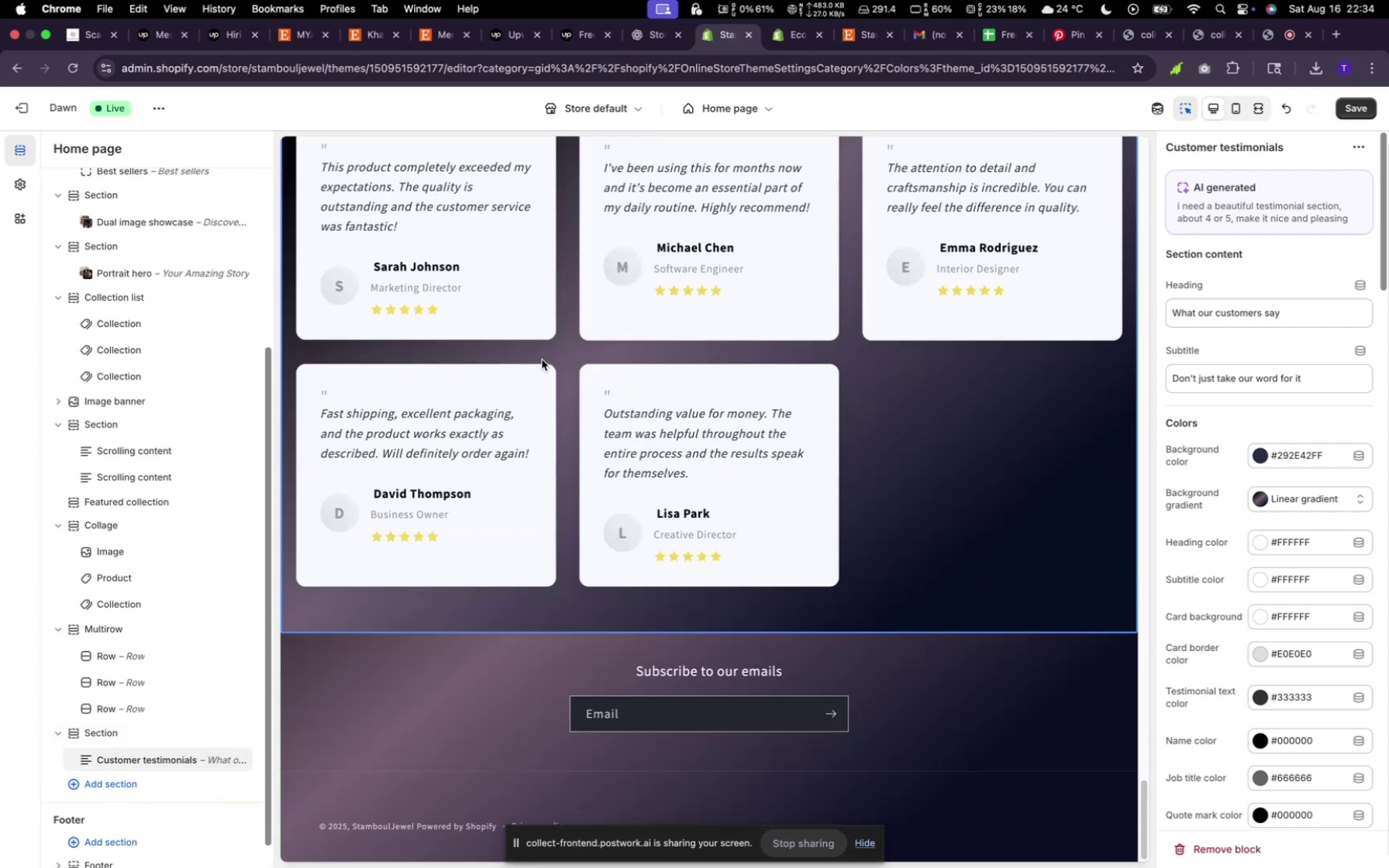 
scroll: coordinate [543, 370], scroll_direction: up, amount: 19.0
 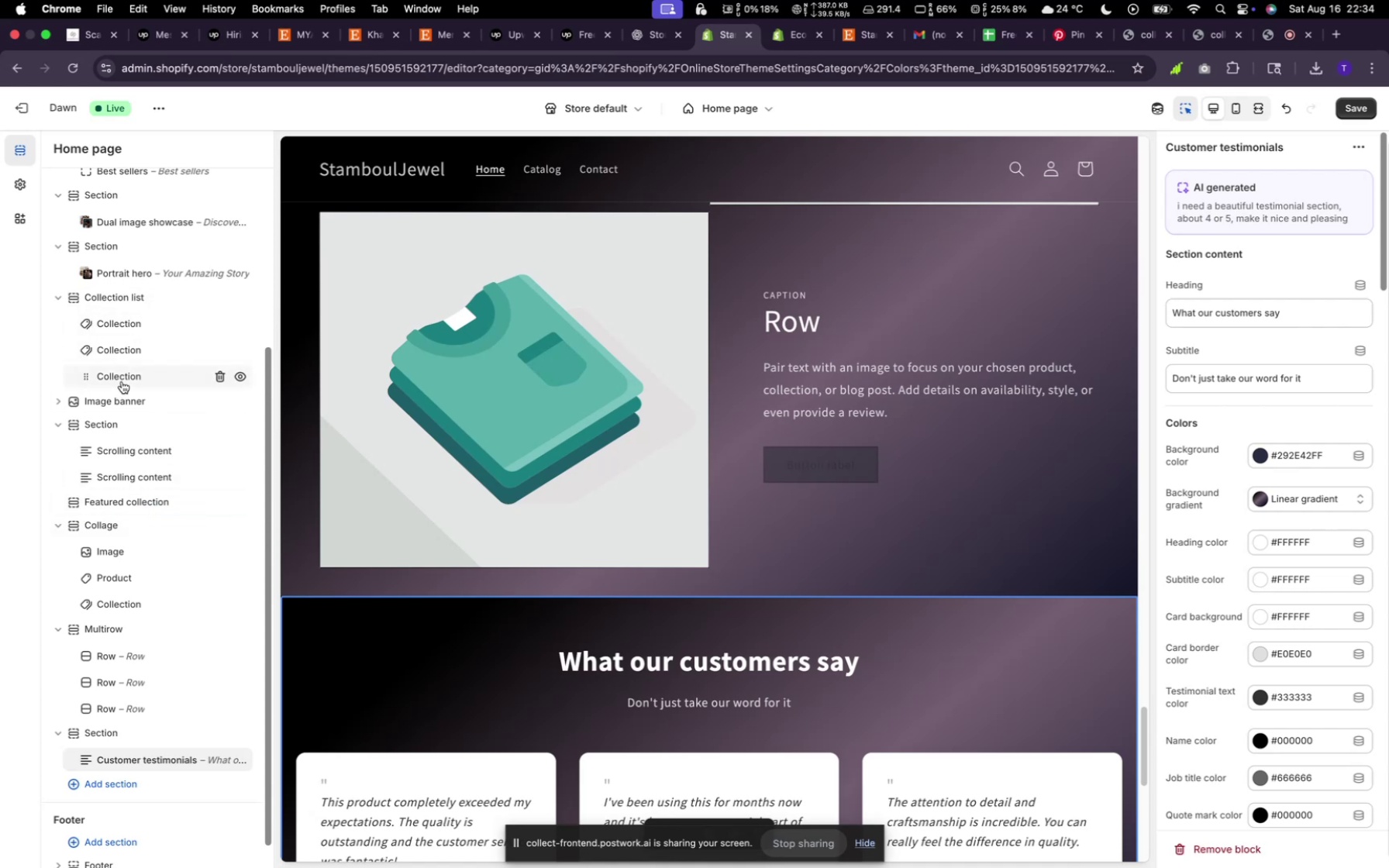 
wait(6.15)
 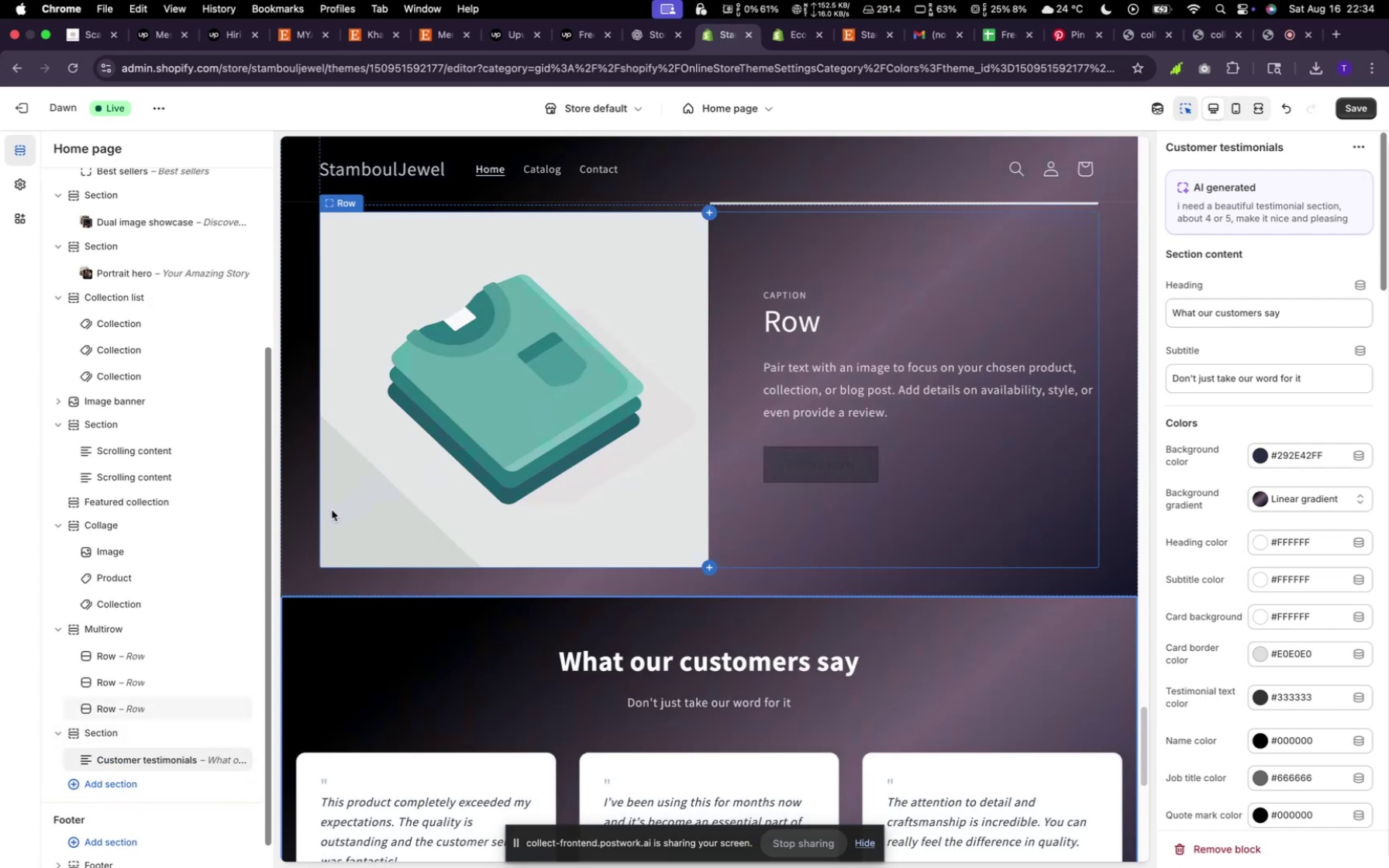 
scroll: coordinate [619, 343], scroll_direction: up, amount: 90.0
 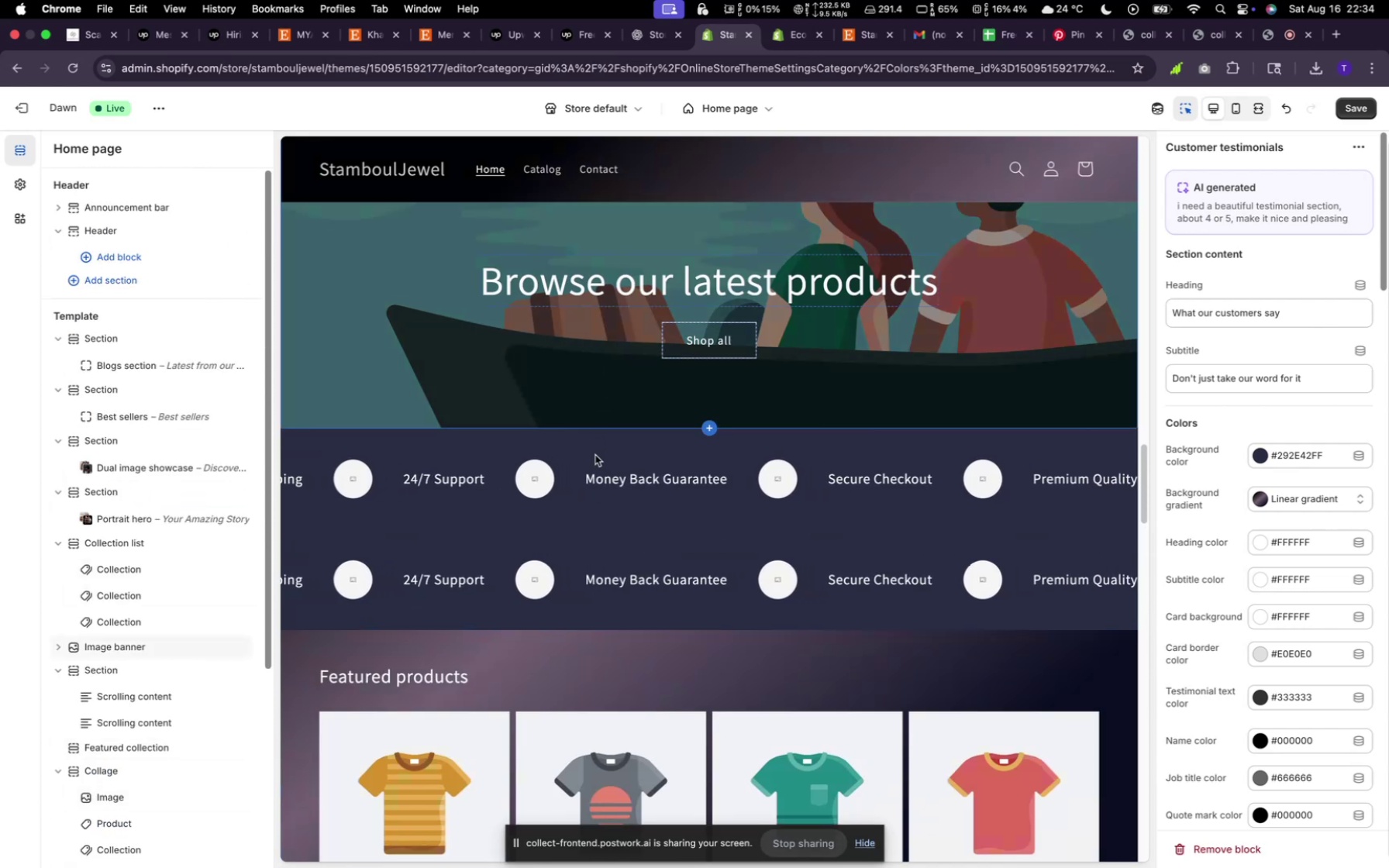 
left_click([584, 542])
 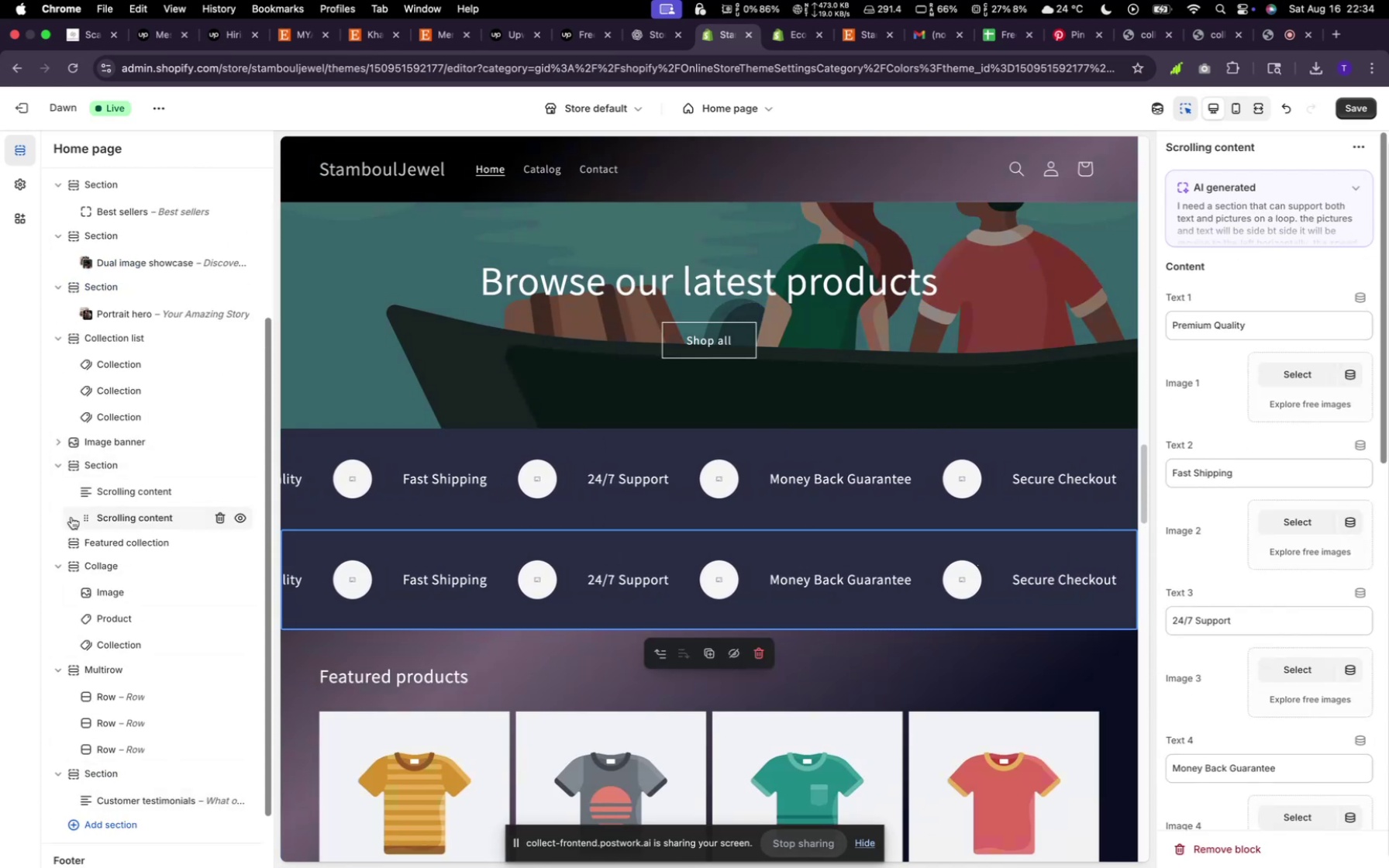 
left_click_drag(start_coordinate=[82, 519], to_coordinate=[139, 727])
 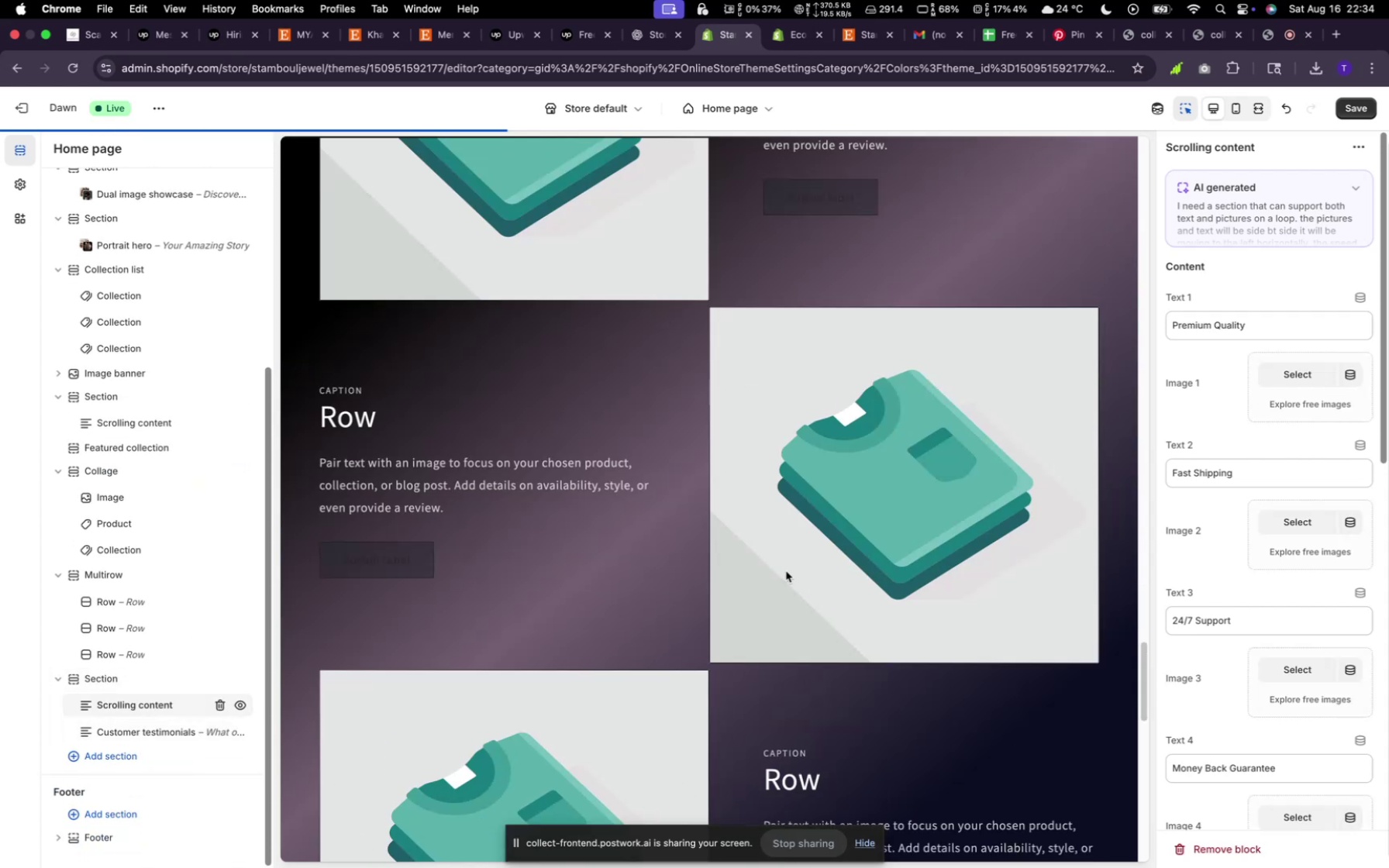 
scroll: coordinate [846, 558], scroll_direction: up, amount: 32.0
 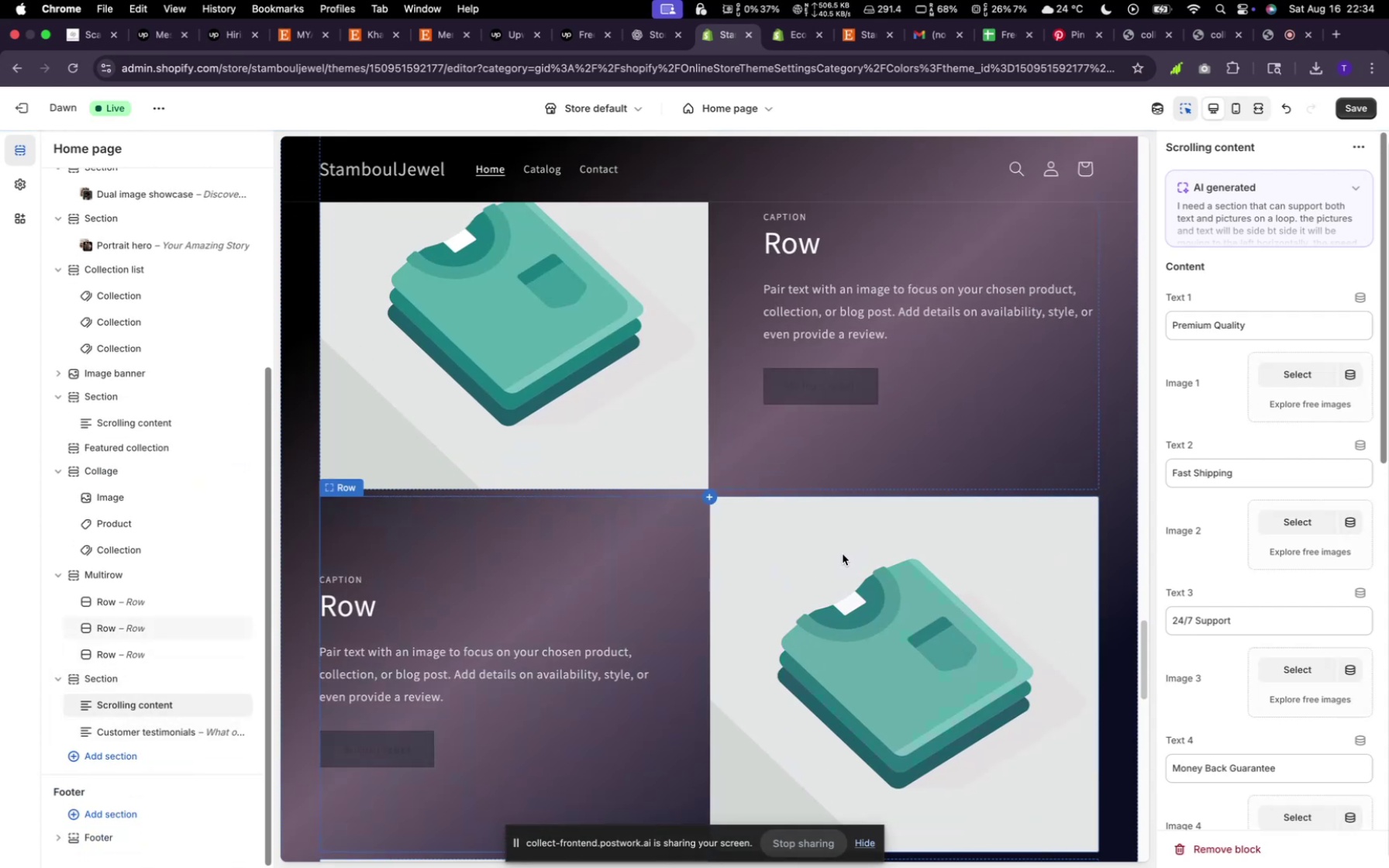 
scroll: coordinate [840, 528], scroll_direction: down, amount: 63.0
 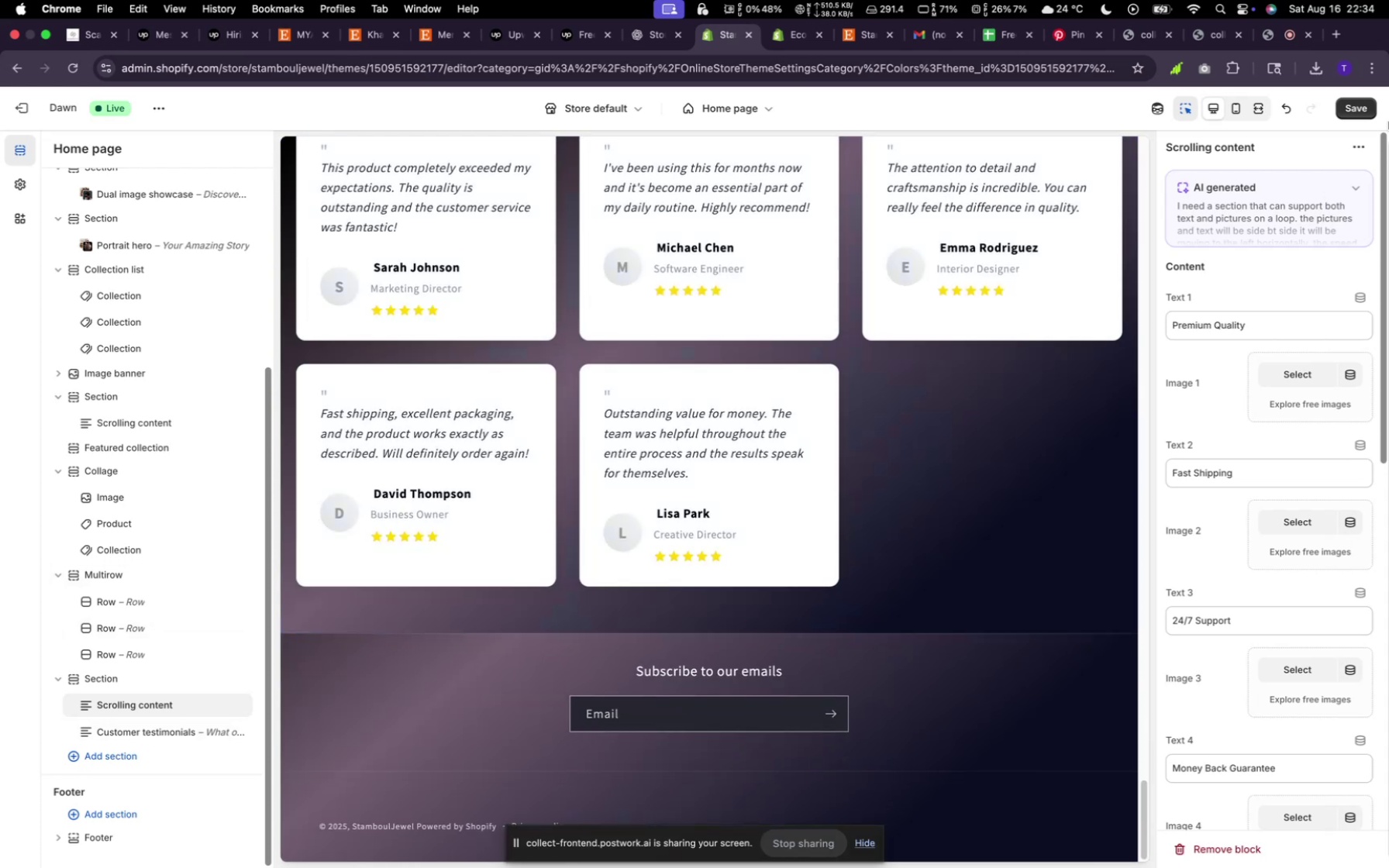 
left_click([1355, 101])
 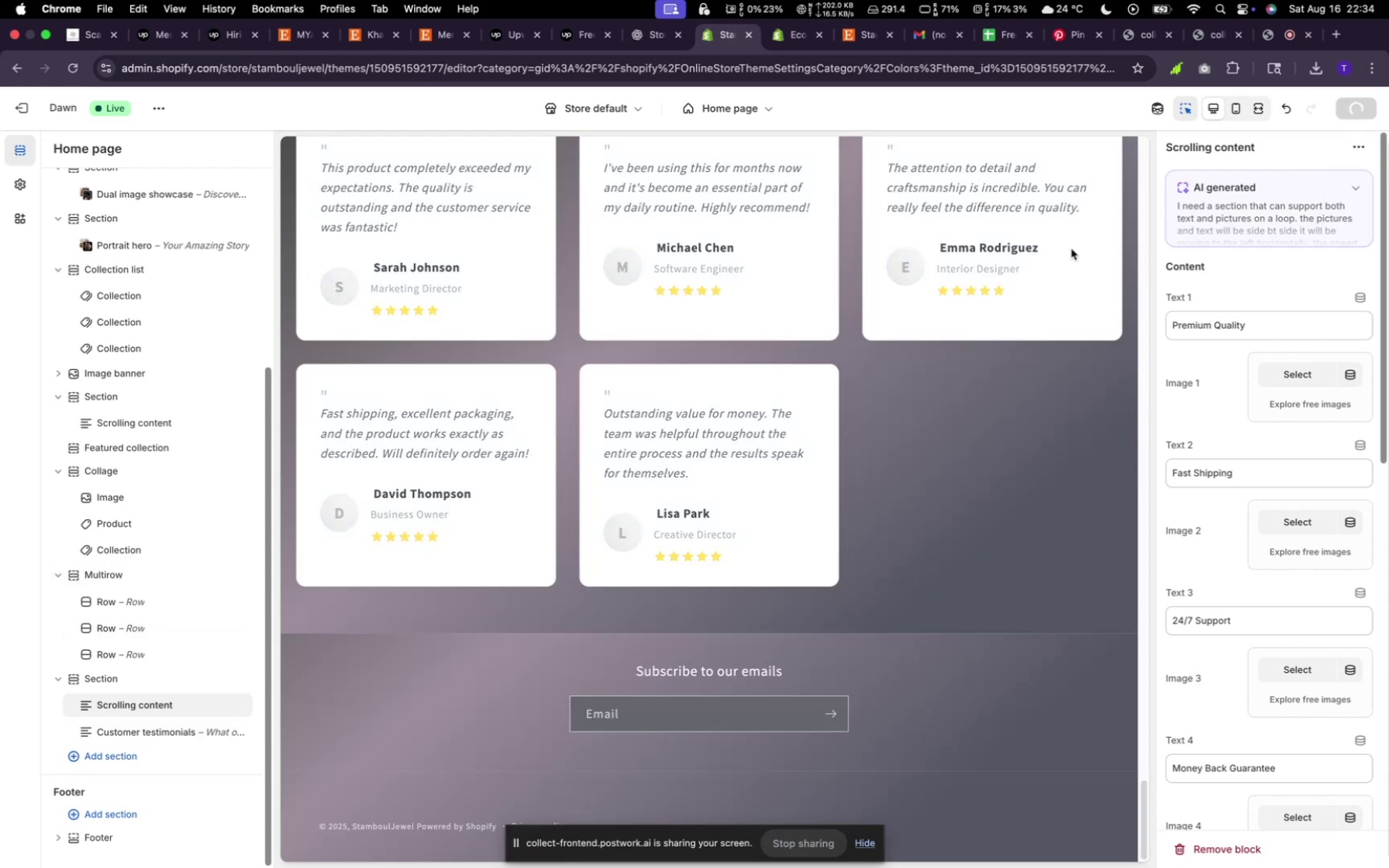 
mouse_move([809, 315])
 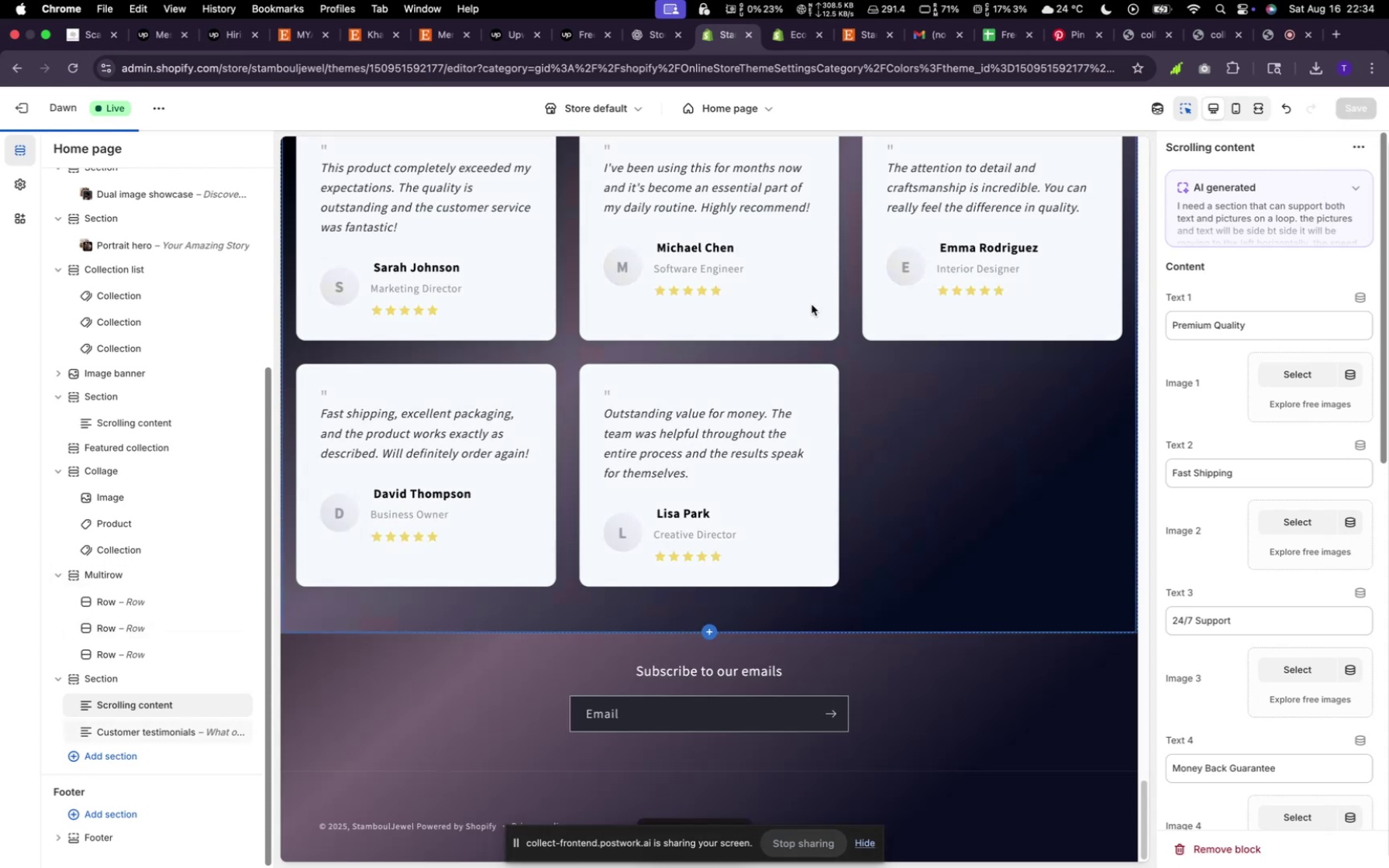 
scroll: coordinate [817, 296], scroll_direction: up, amount: 257.0
 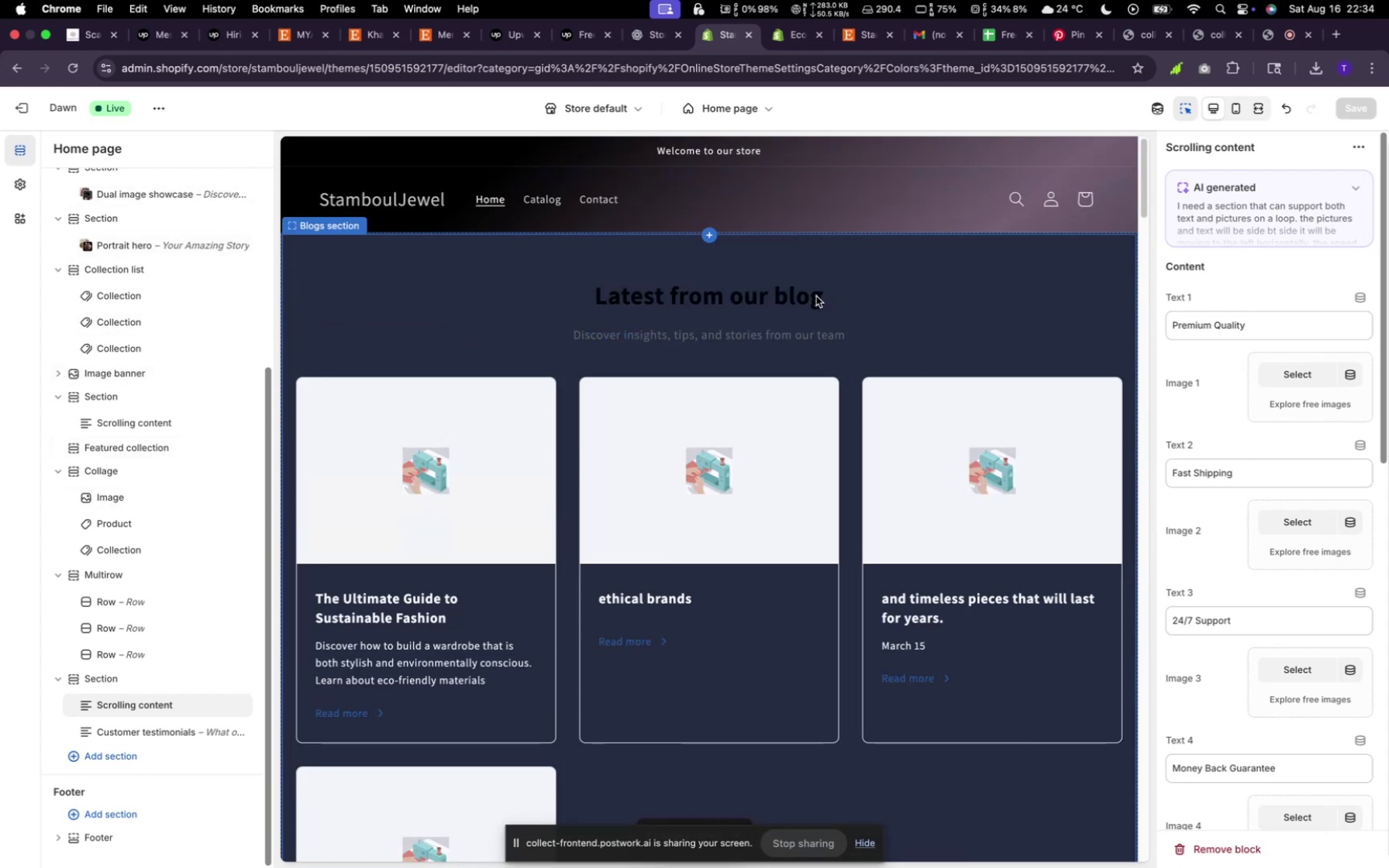 
scroll: coordinate [763, 415], scroll_direction: down, amount: 85.0
 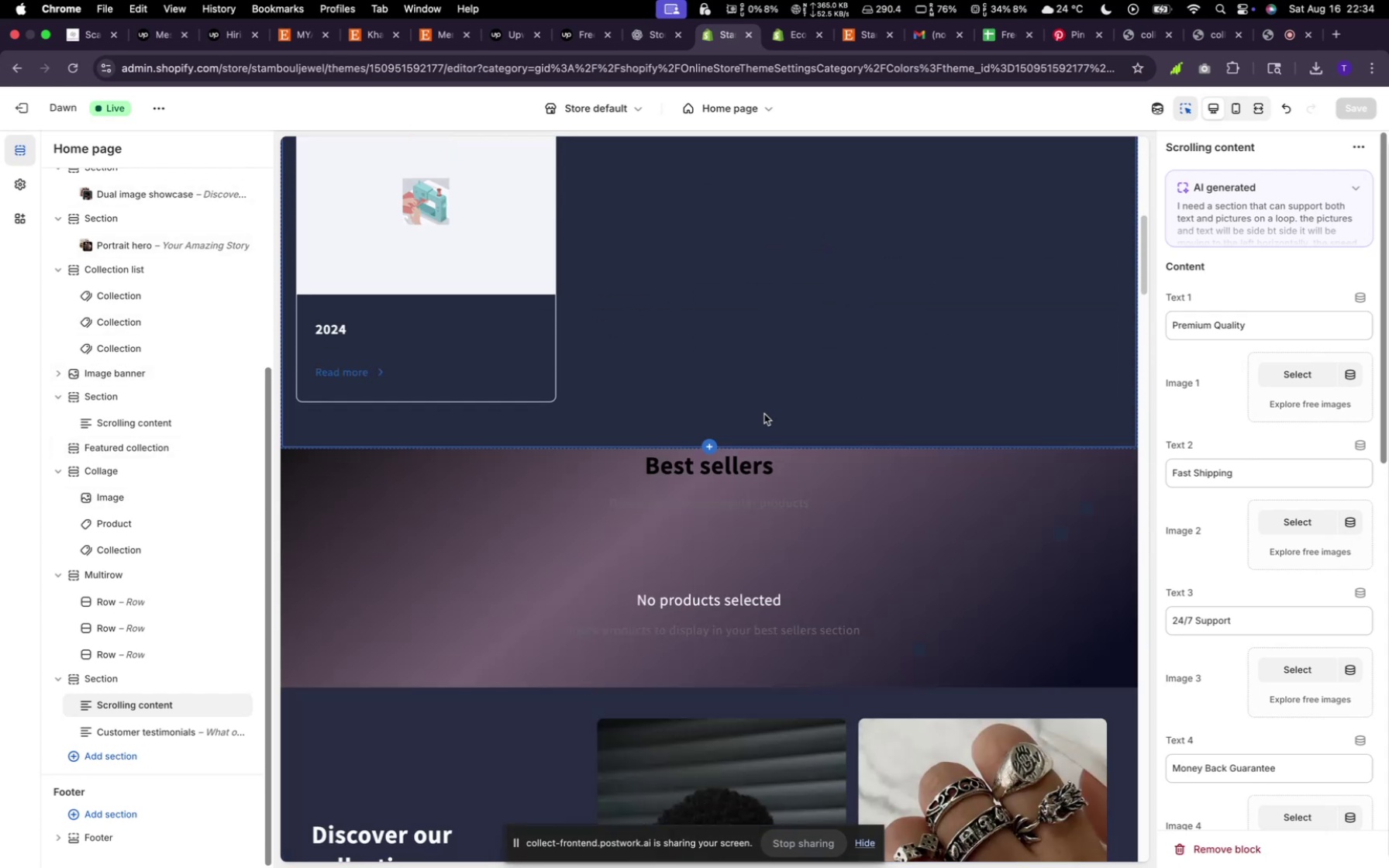 
scroll: coordinate [156, 260], scroll_direction: up, amount: 41.0
 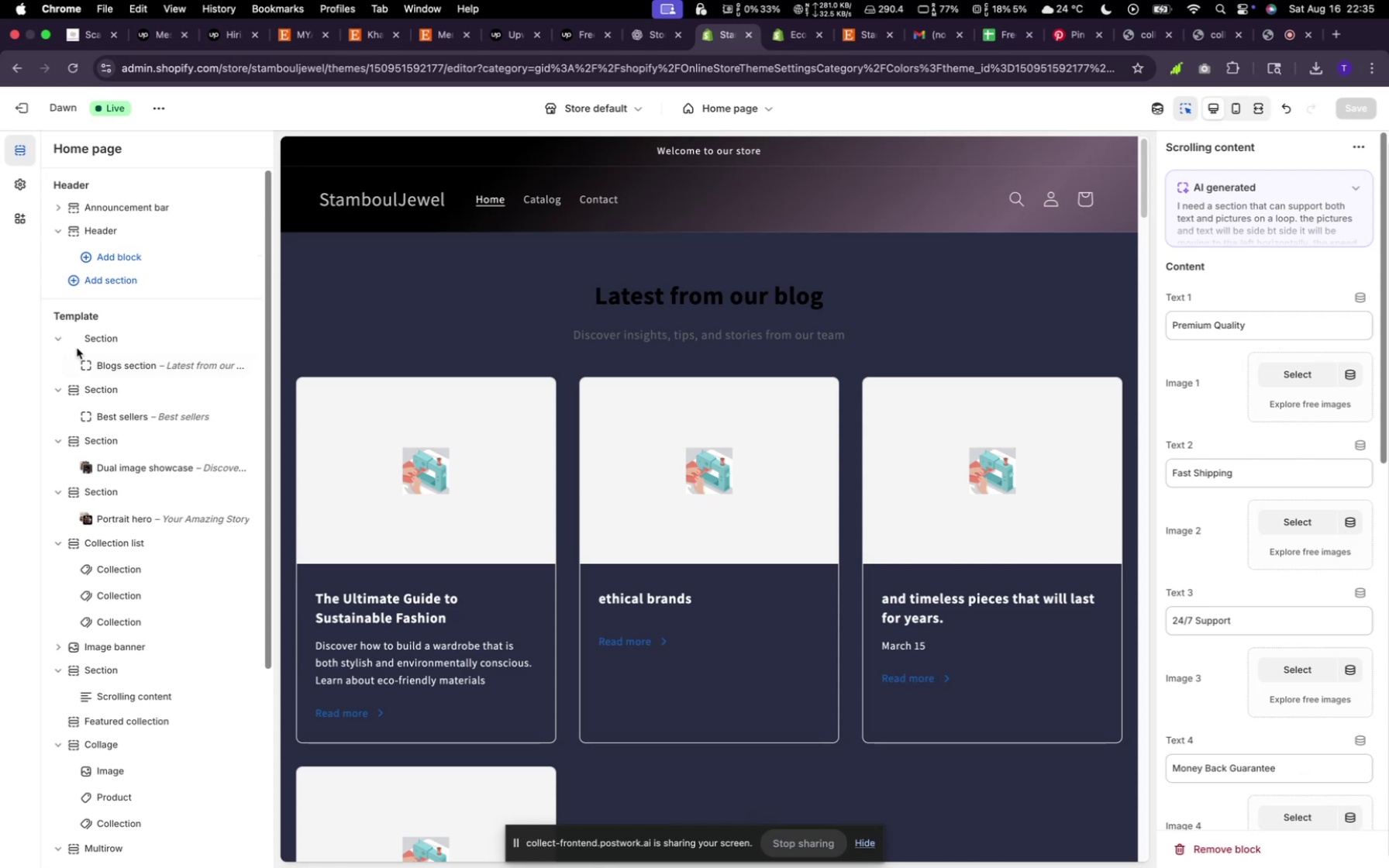 
left_click([61, 339])
 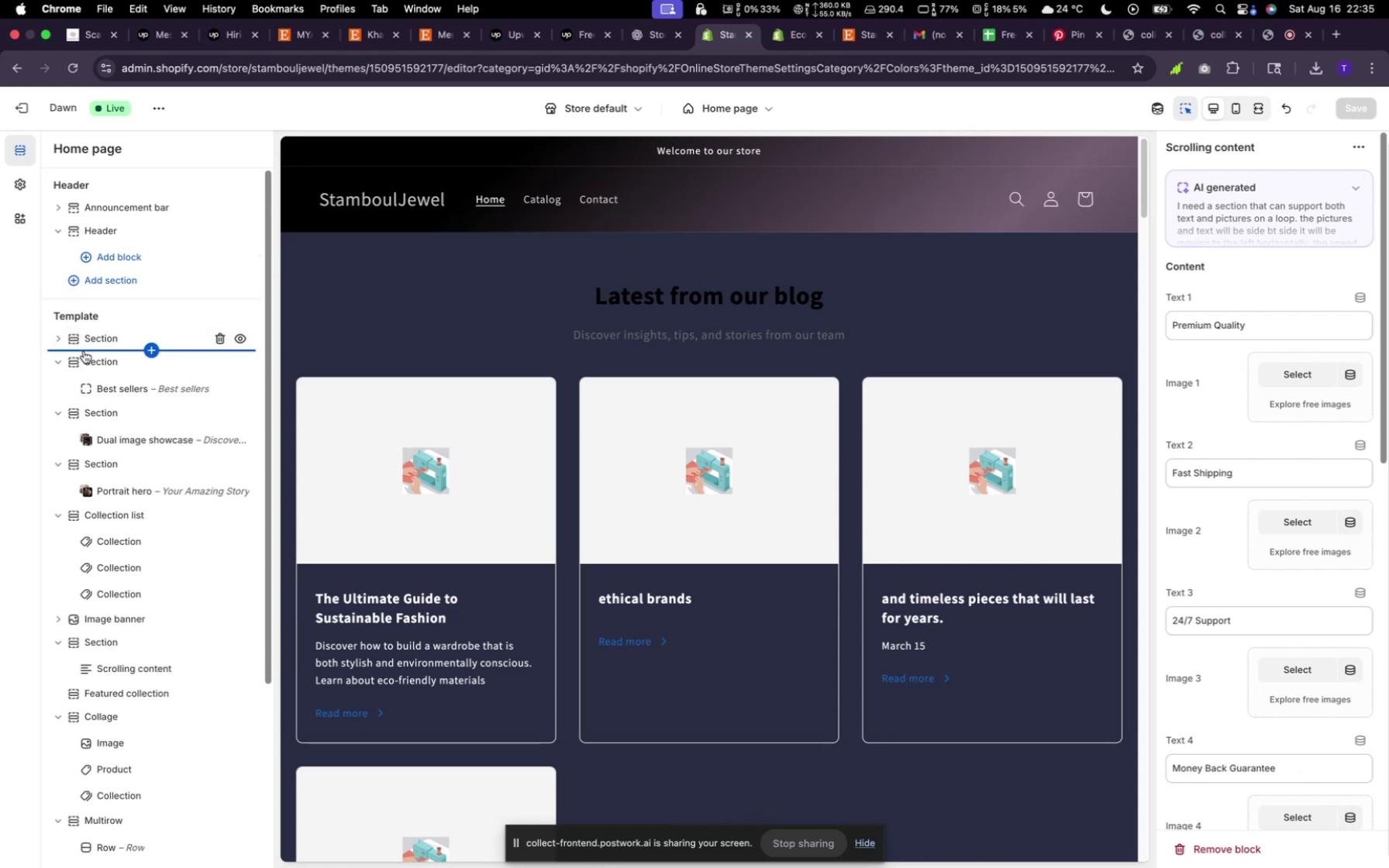 
left_click_drag(start_coordinate=[73, 338], to_coordinate=[115, 659])
 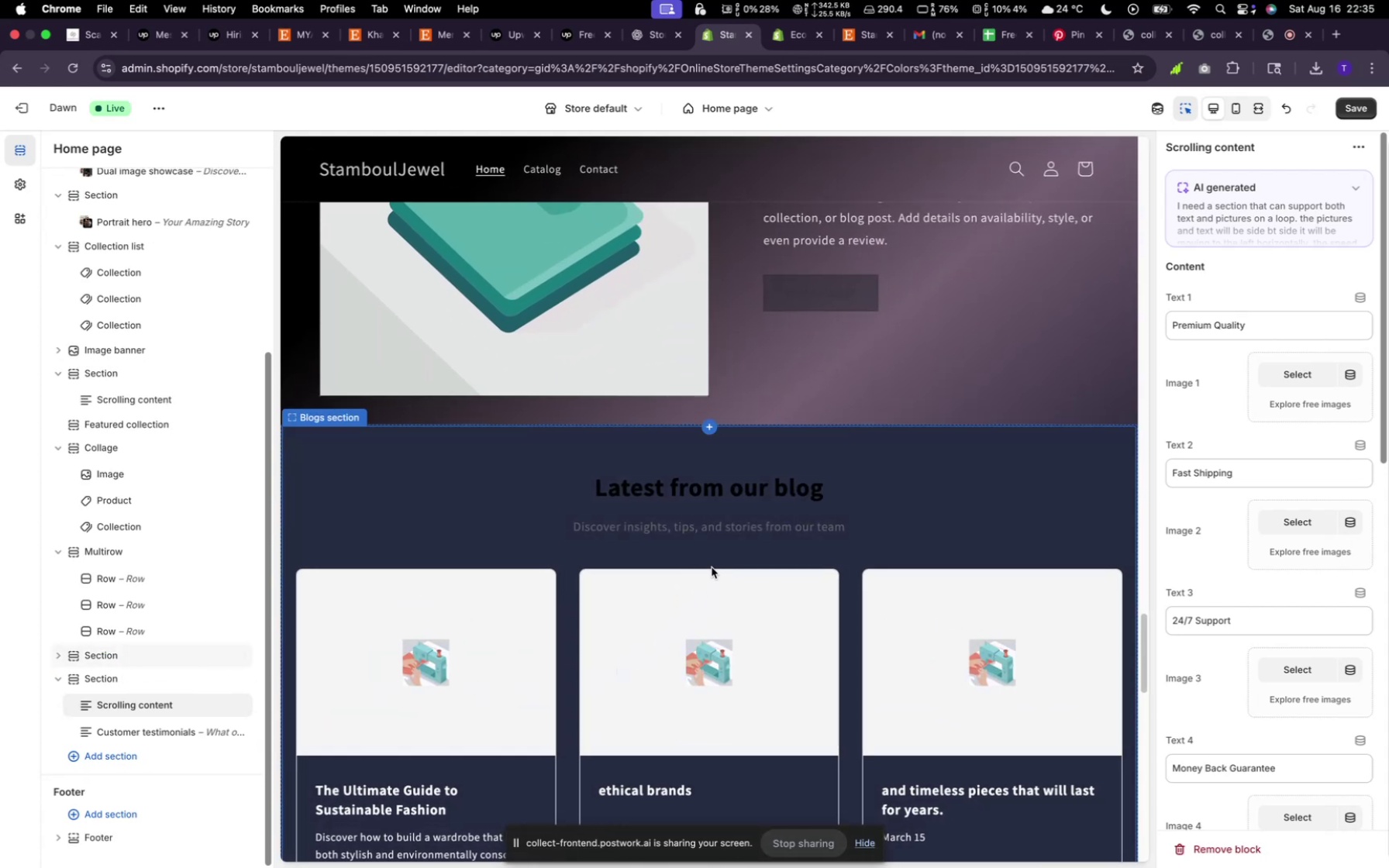 
scroll: coordinate [767, 453], scroll_direction: up, amount: 164.0
 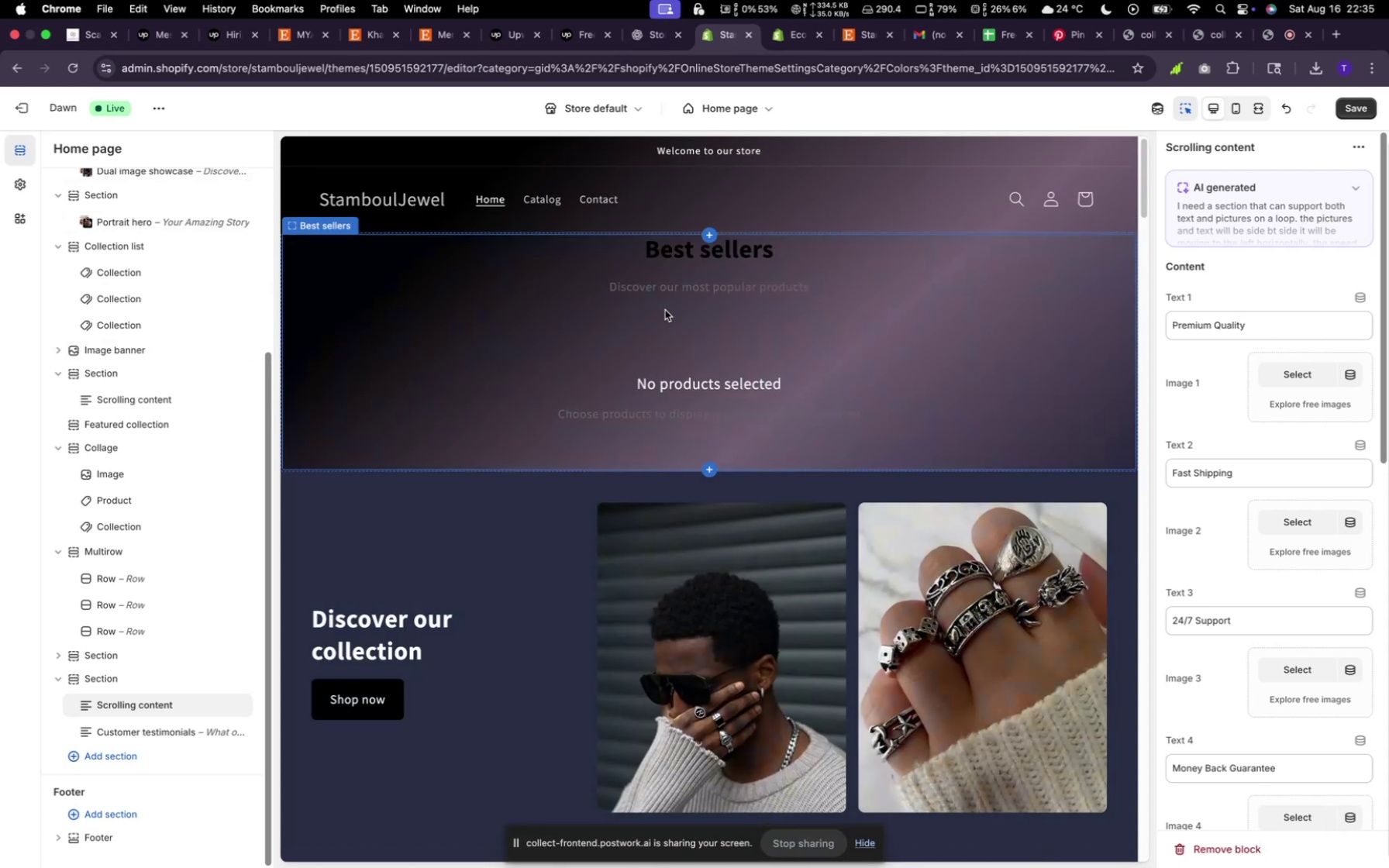 
wait(6.4)
 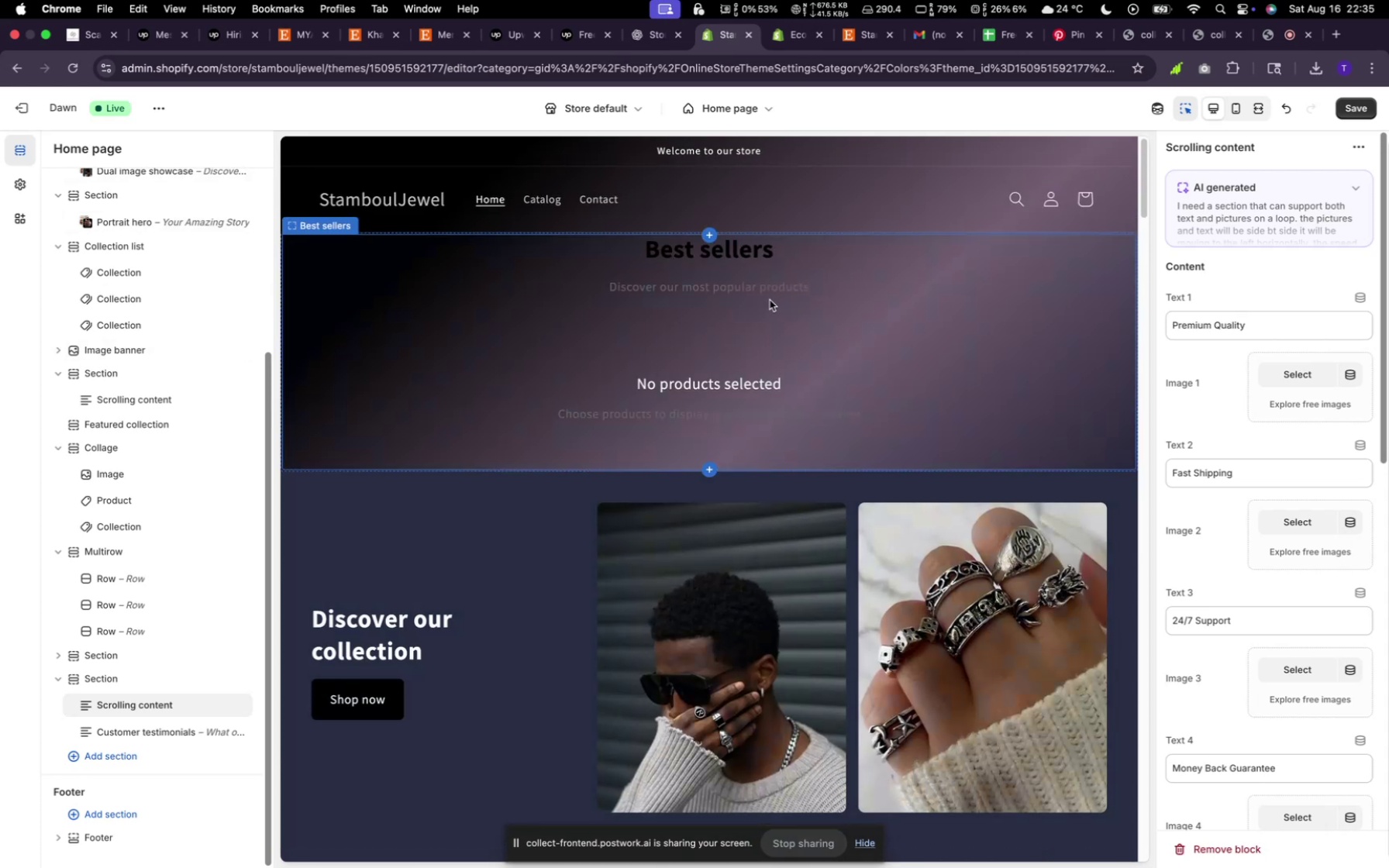 
scroll: coordinate [105, 313], scroll_direction: up, amount: 18.0
 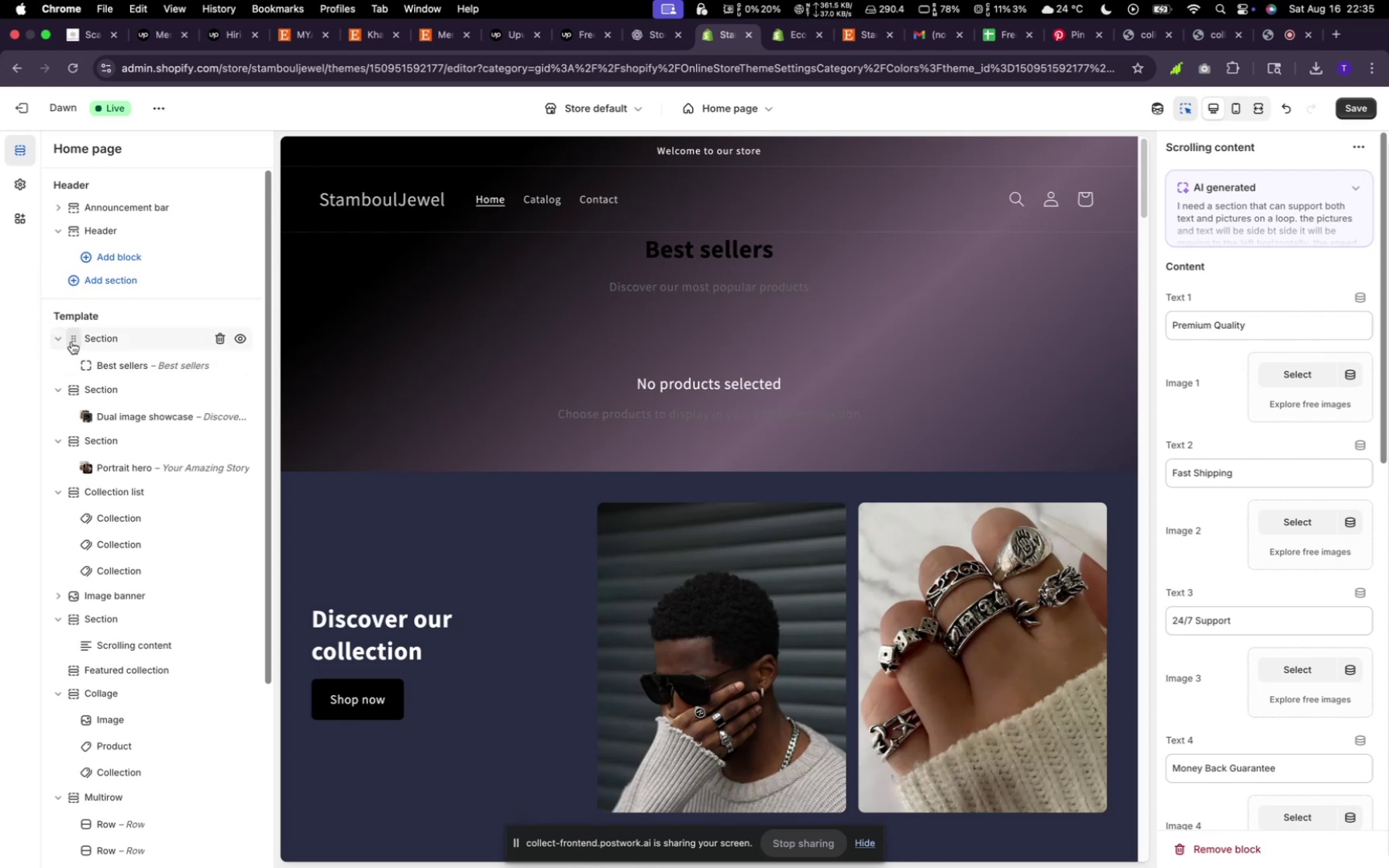 
left_click_drag(start_coordinate=[74, 343], to_coordinate=[112, 569])
 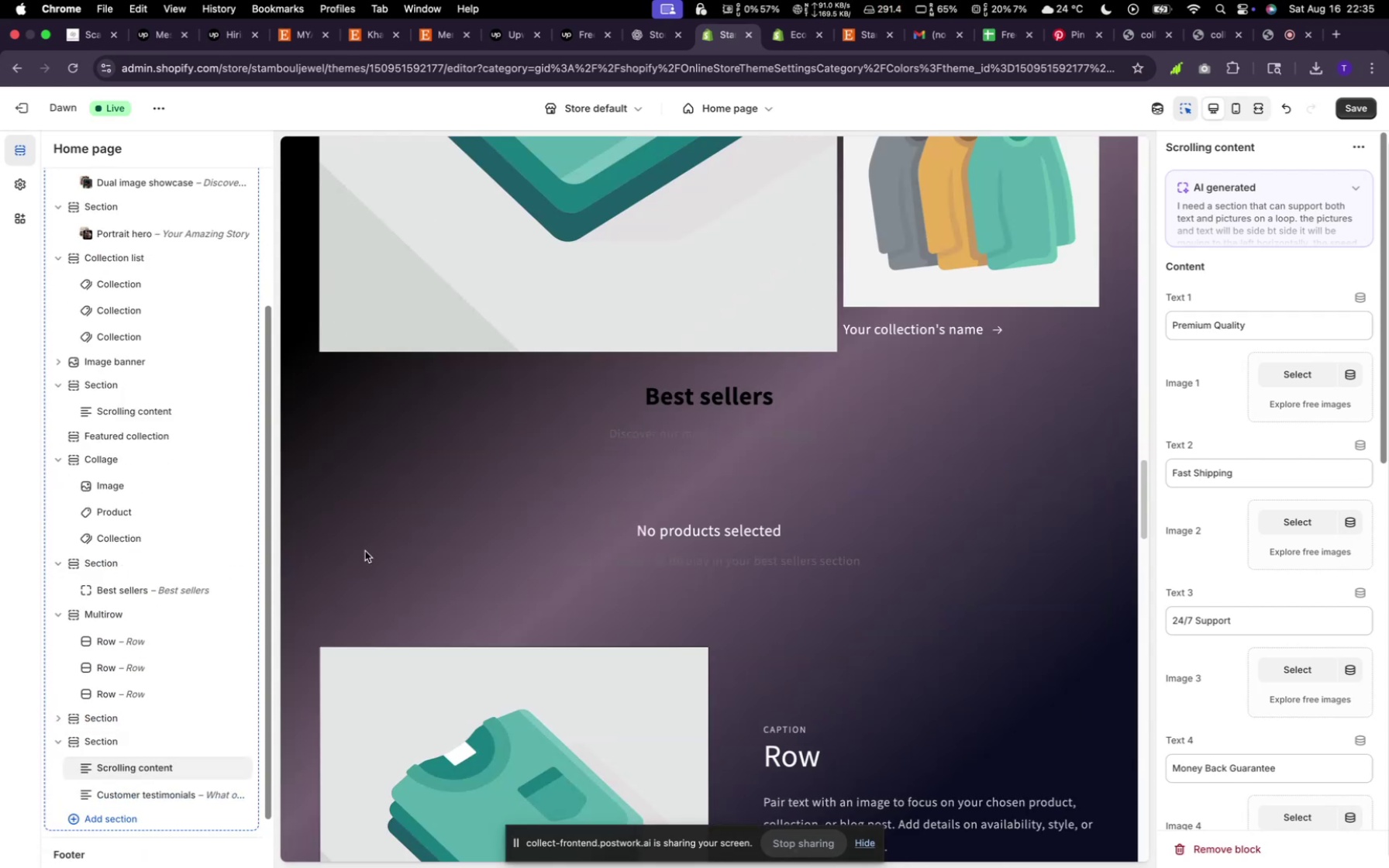 
scroll: coordinate [570, 448], scroll_direction: up, amount: 121.0
 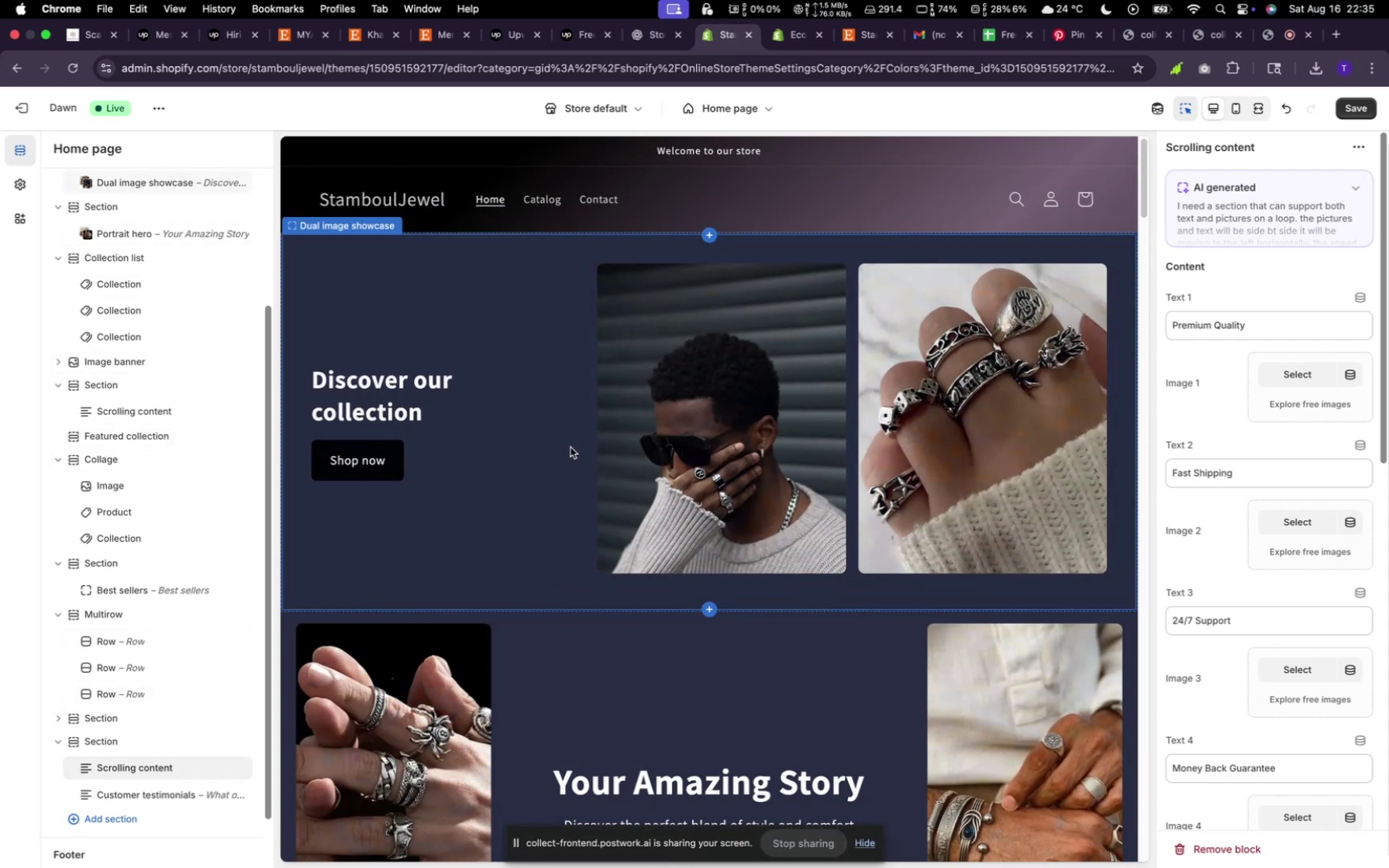 
wait(6.43)
 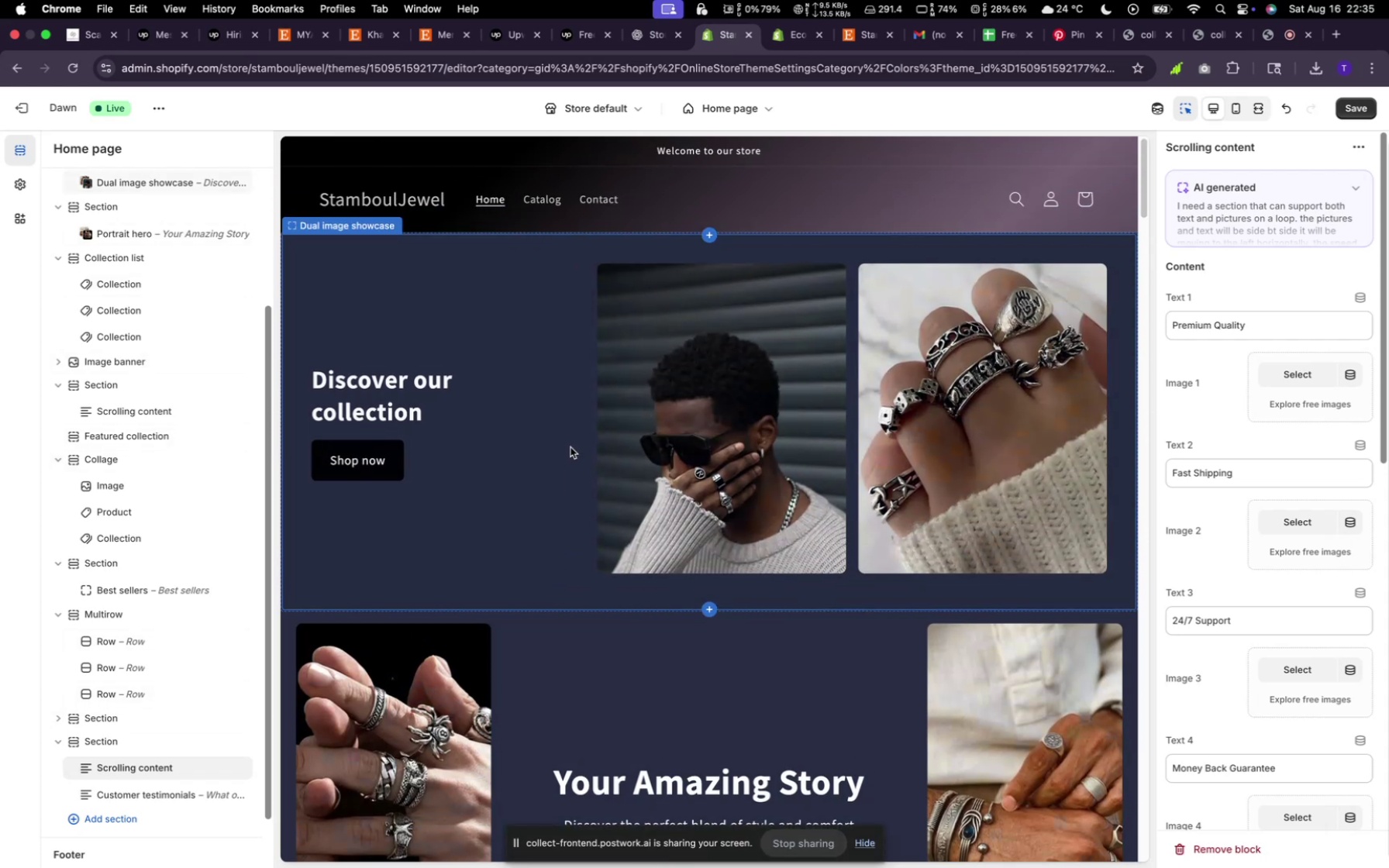 
left_click([1362, 108])
 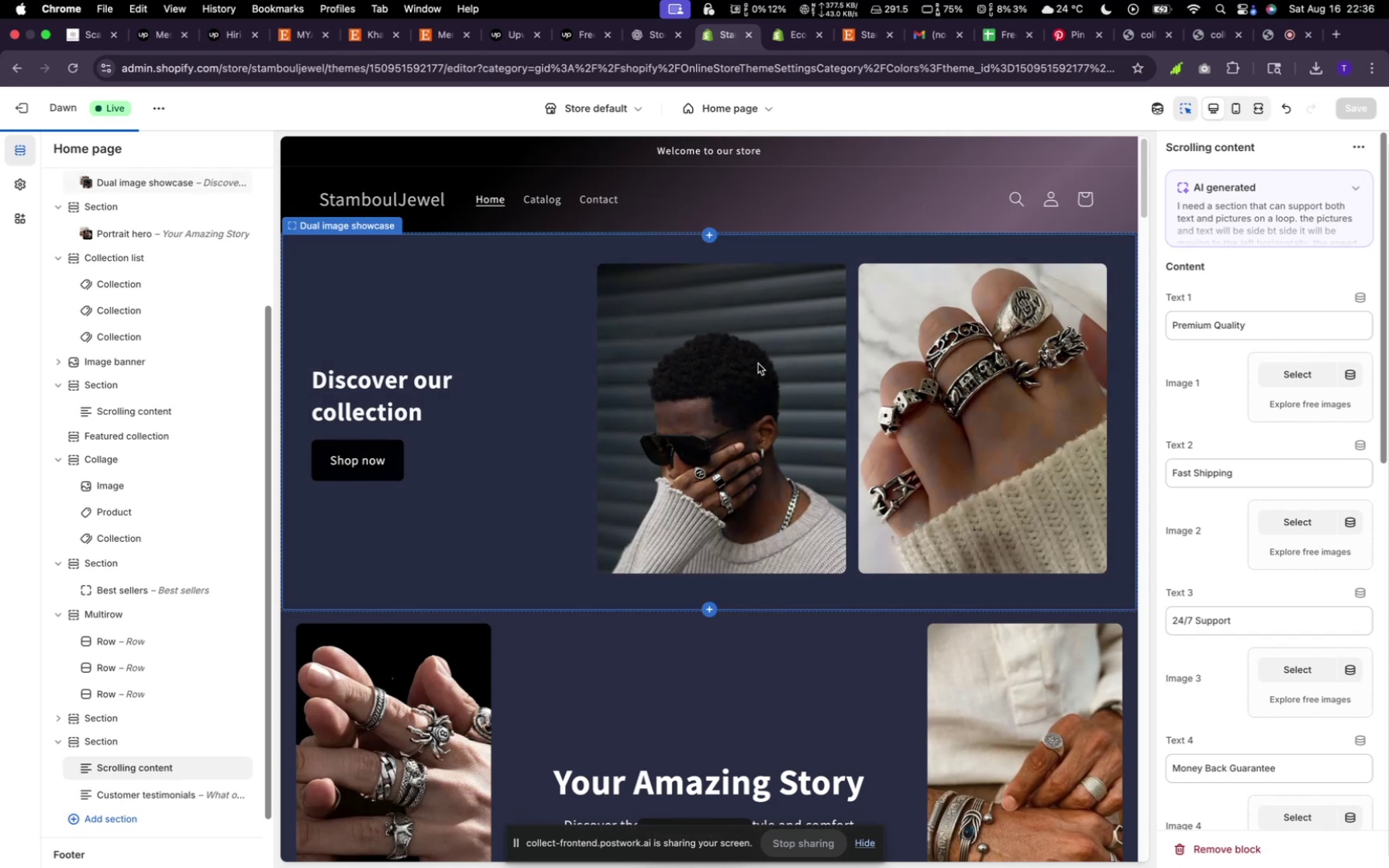 
scroll: coordinate [755, 398], scroll_direction: down, amount: 12.0
 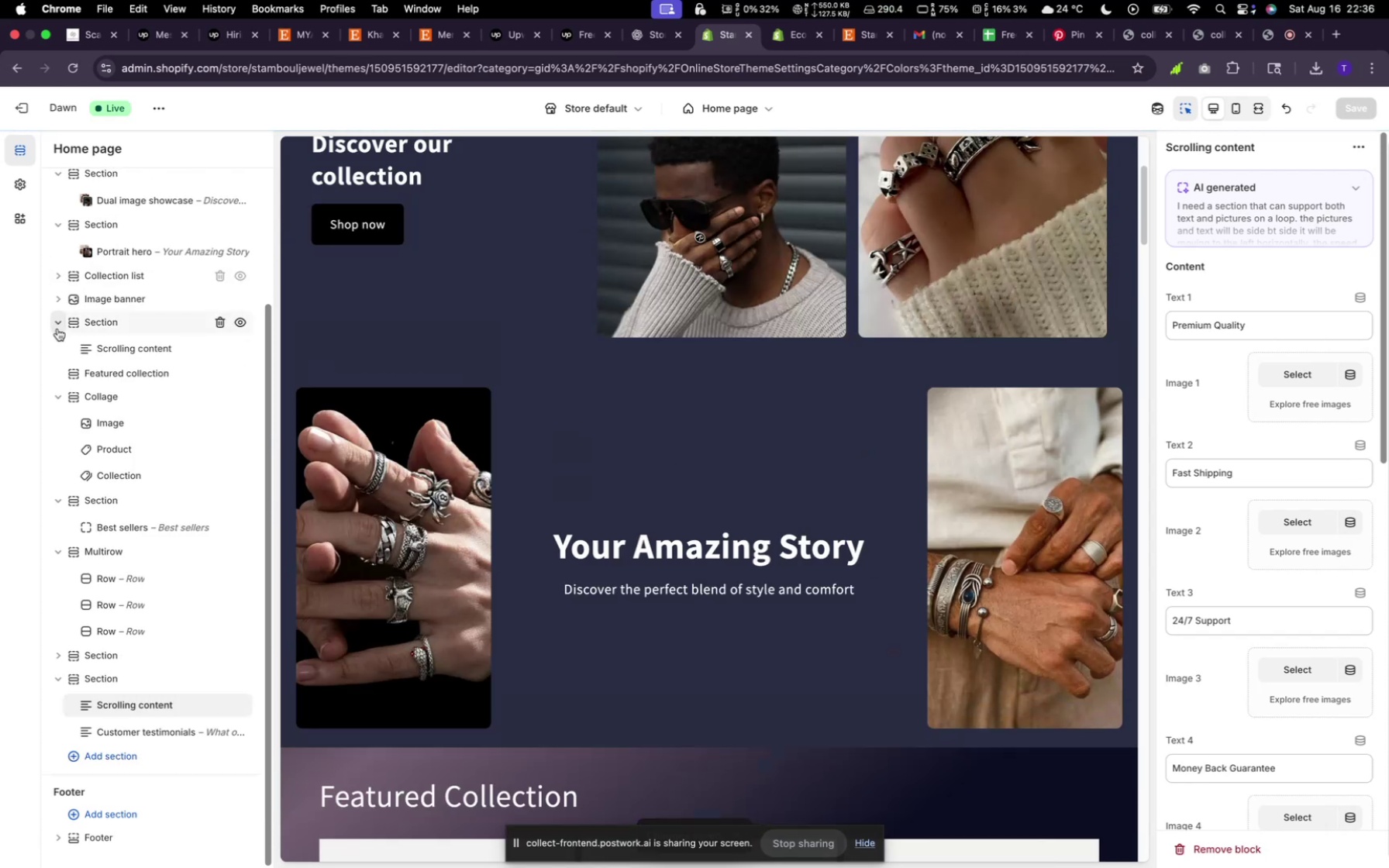 
left_click([55, 398])
 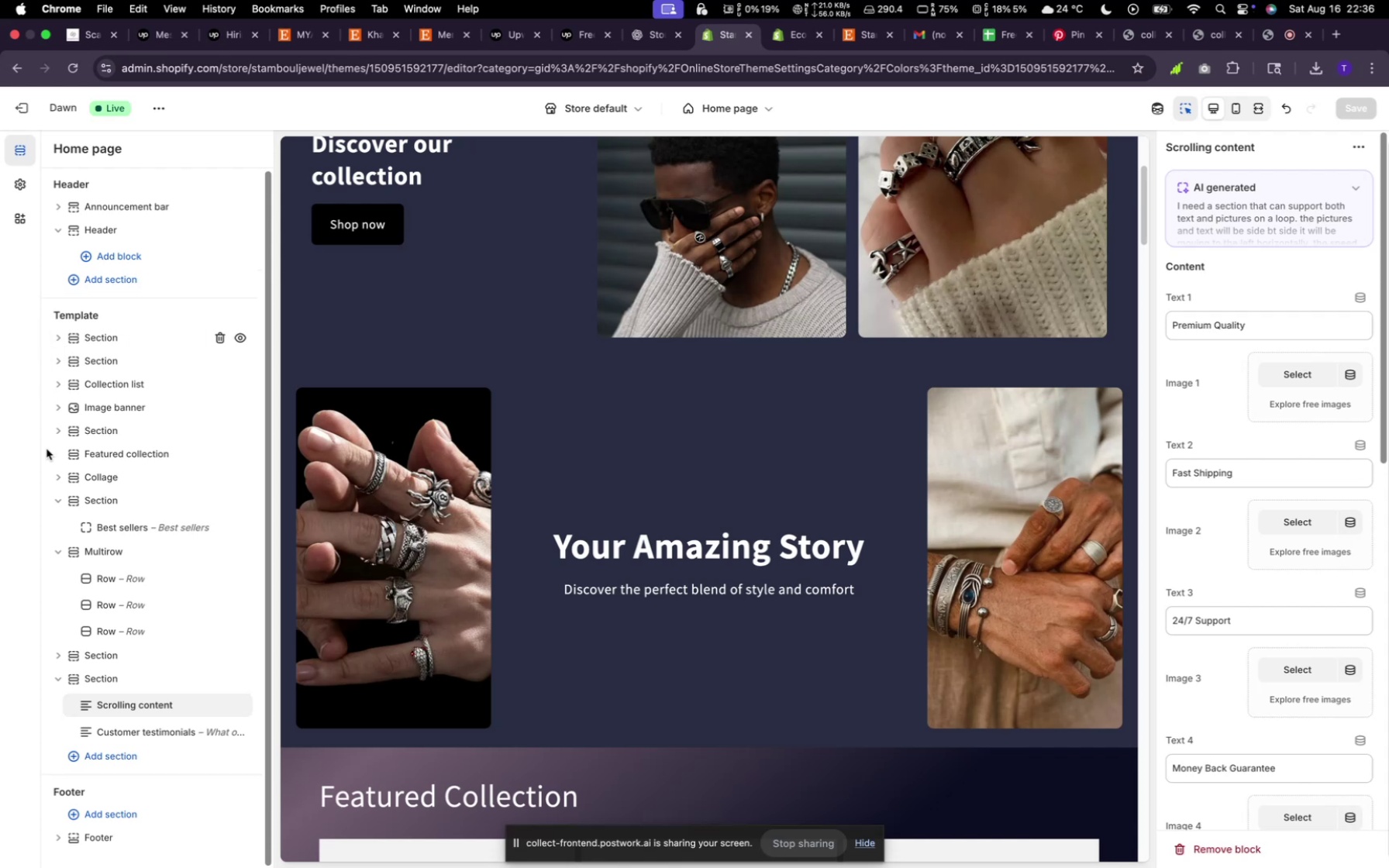 
left_click([59, 553])
 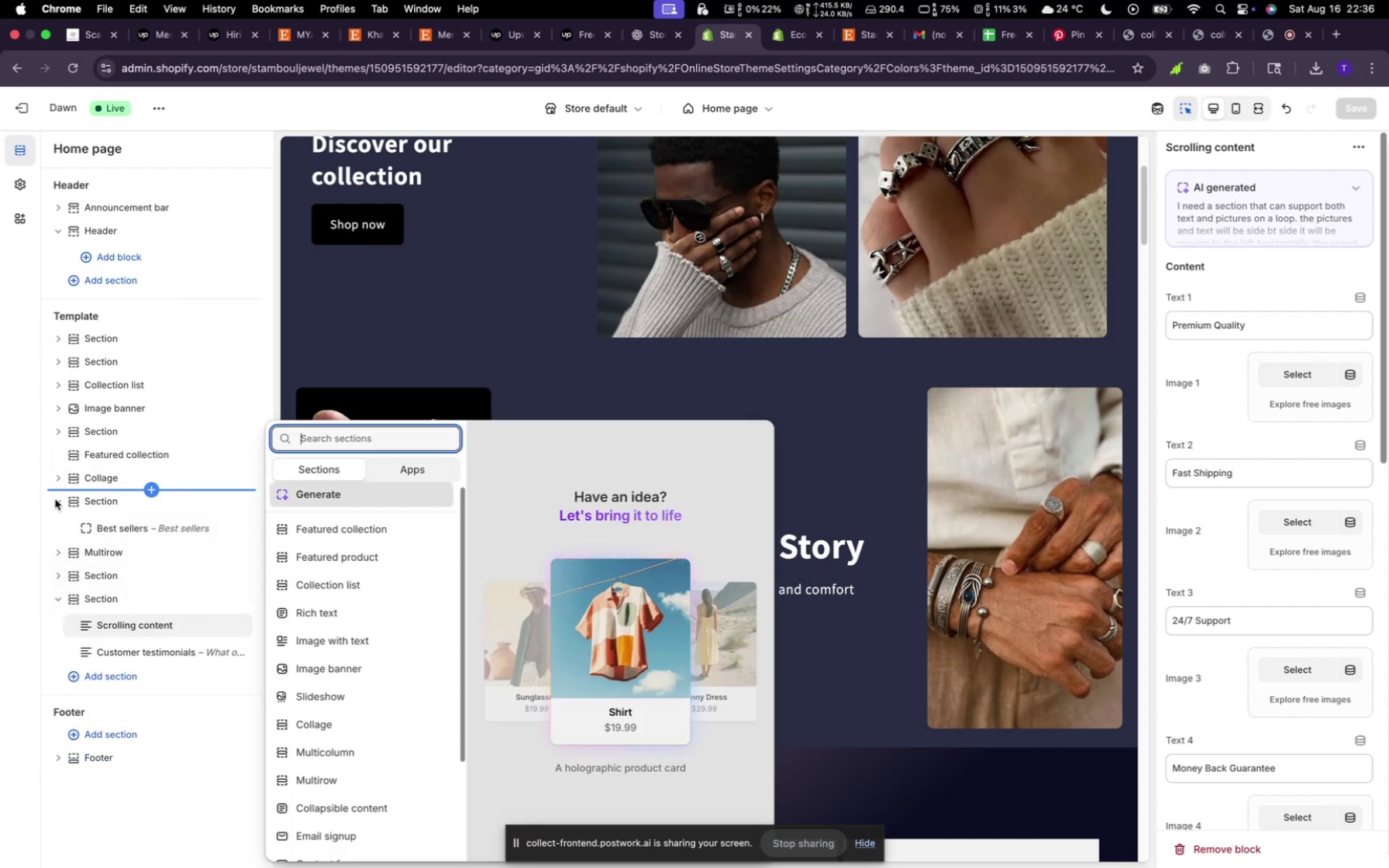 
wait(5.38)
 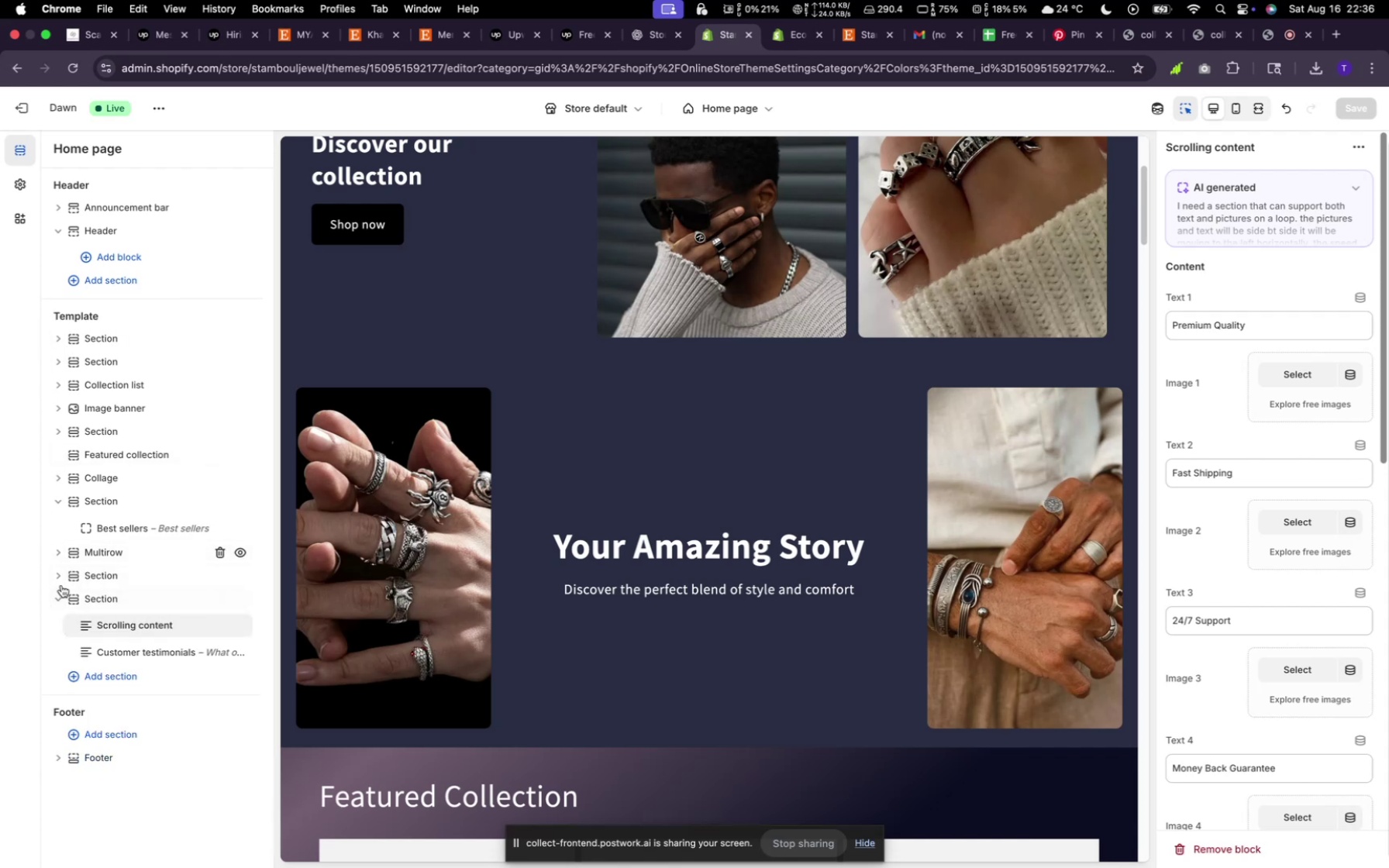 
left_click([60, 504])
 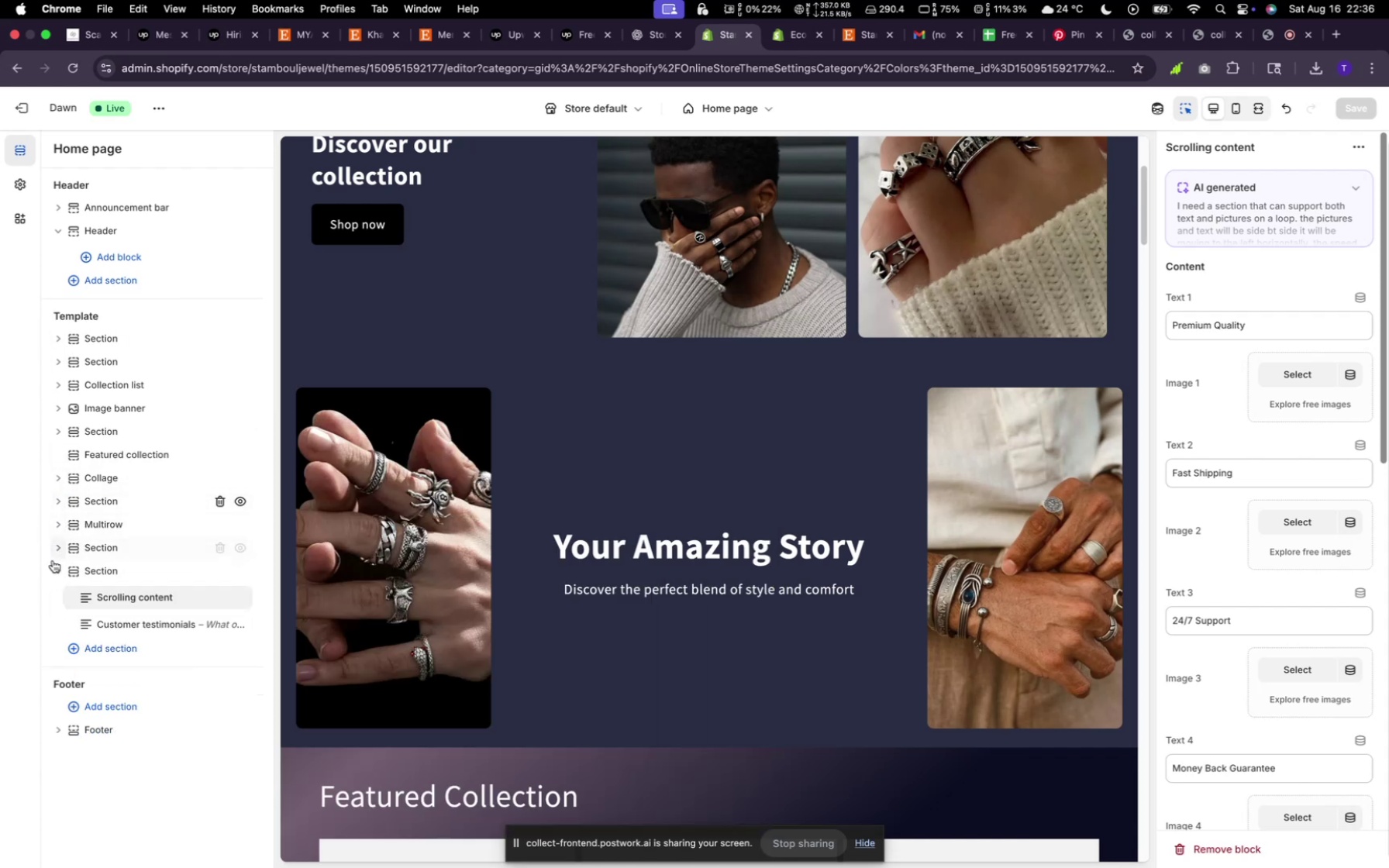 
left_click([53, 563])
 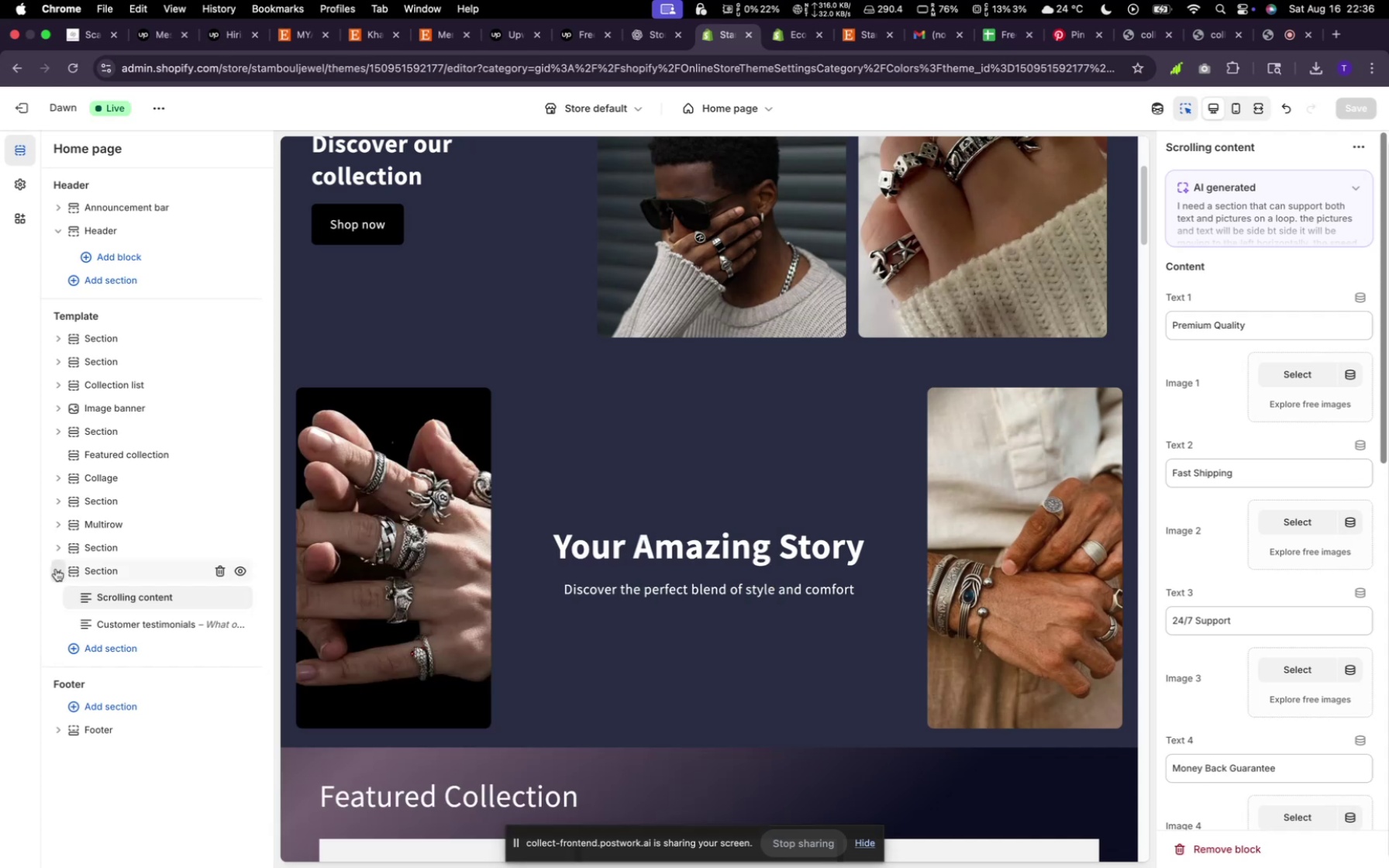 
wait(8.38)
 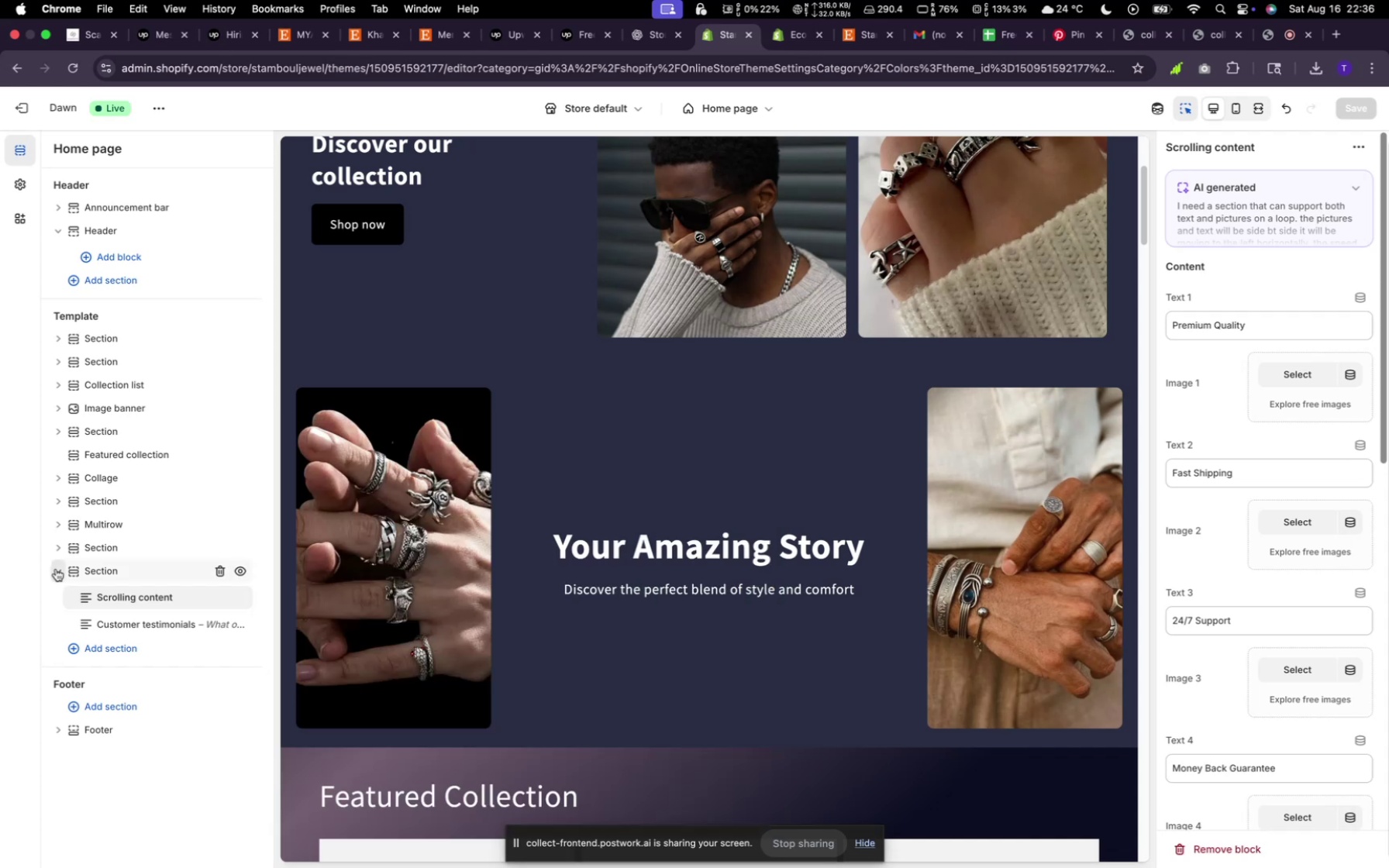 
scroll: coordinate [601, 408], scroll_direction: up, amount: 20.0
 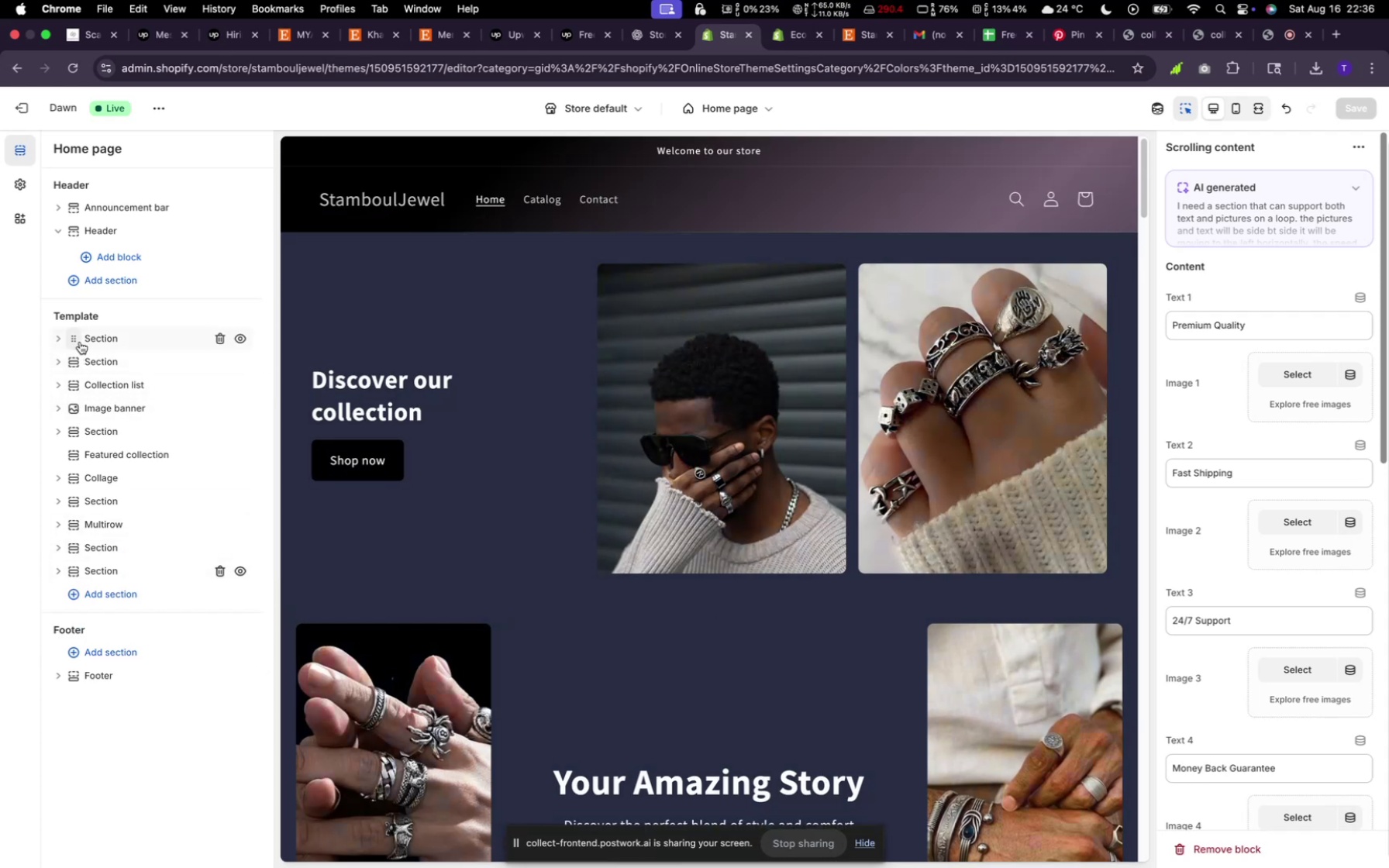 
left_click_drag(start_coordinate=[75, 339], to_coordinate=[32, 641])
 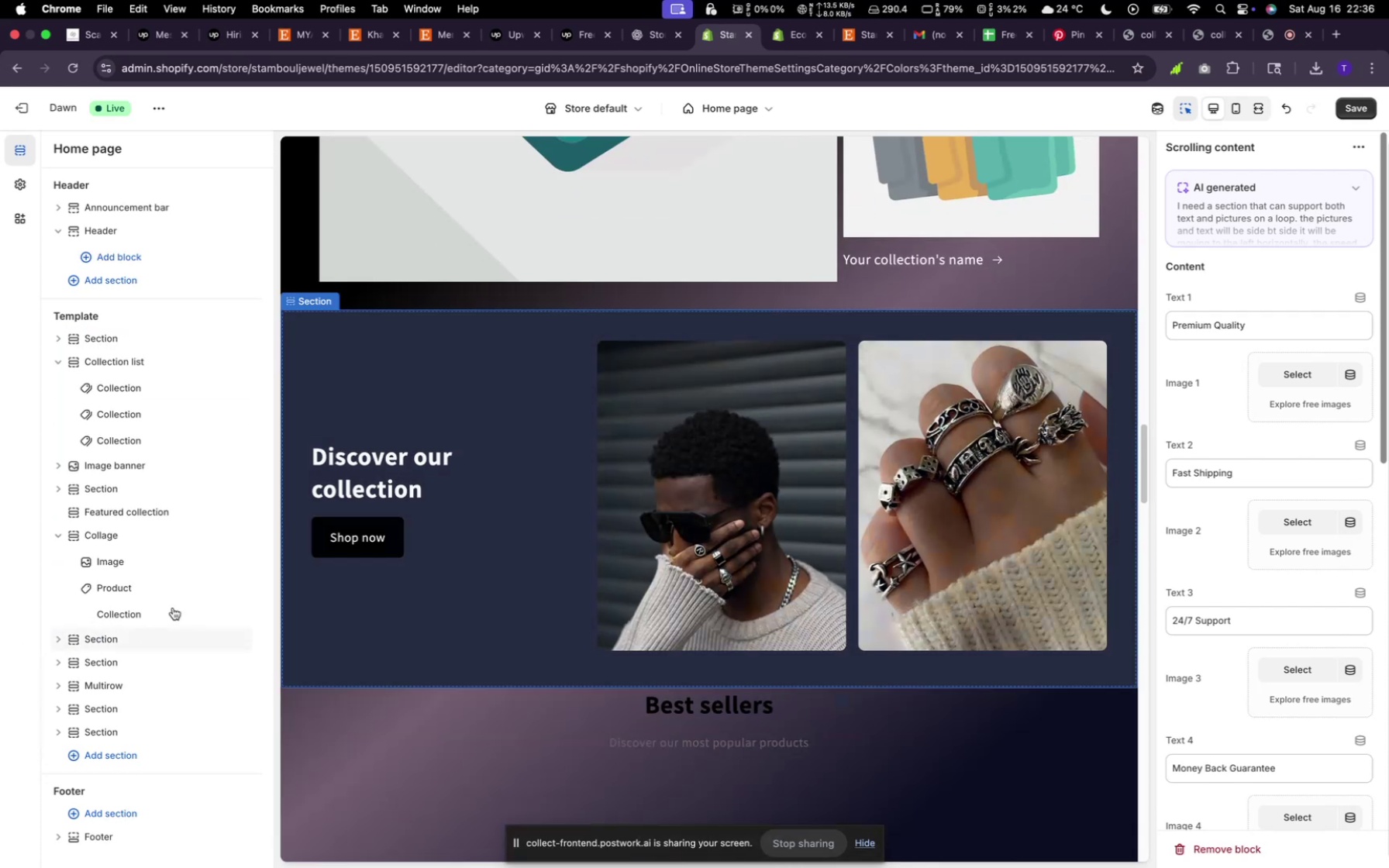 
scroll: coordinate [626, 351], scroll_direction: up, amount: 140.0
 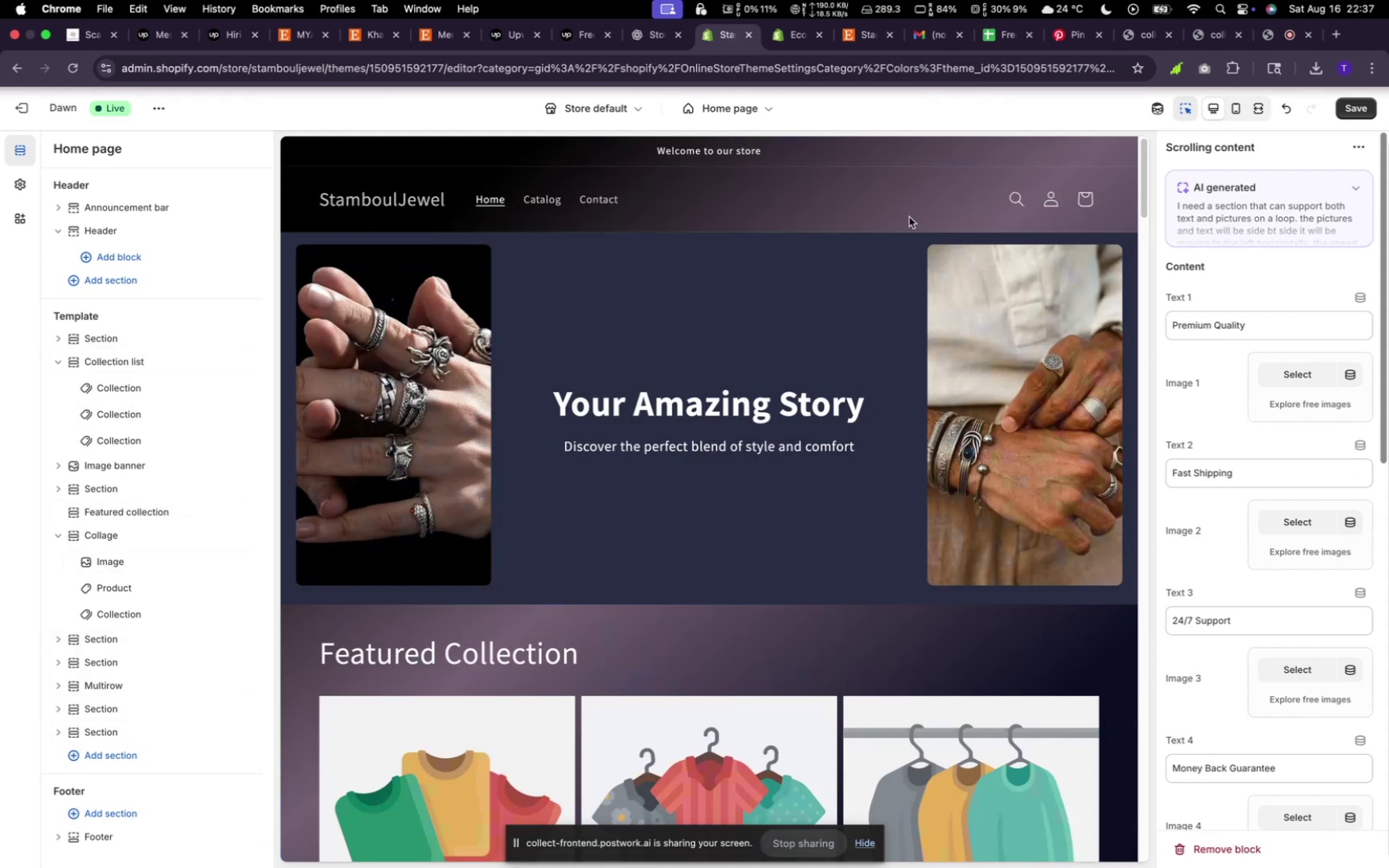 
scroll: coordinate [751, 457], scroll_direction: down, amount: 3.0
 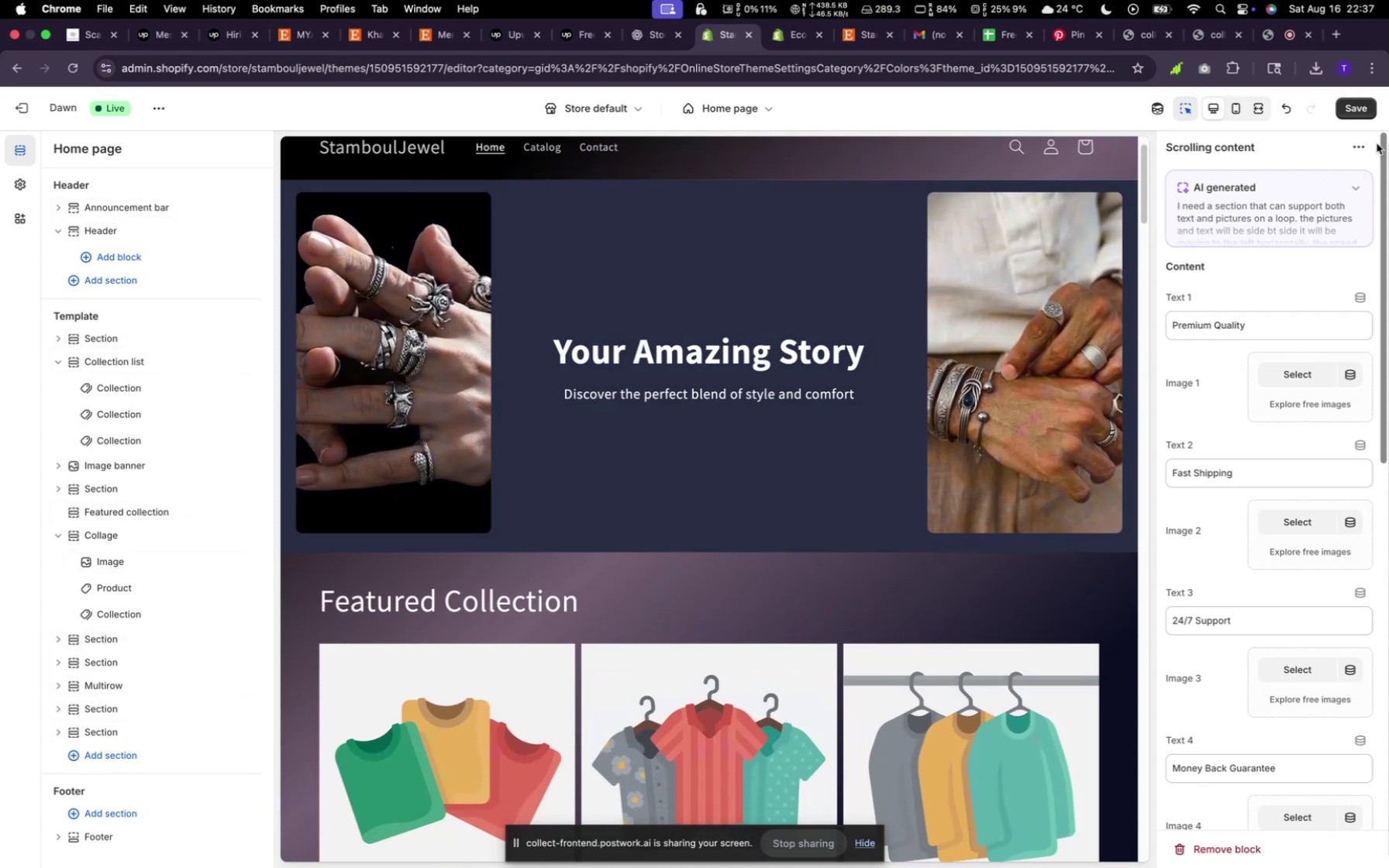 
left_click([1372, 115])
 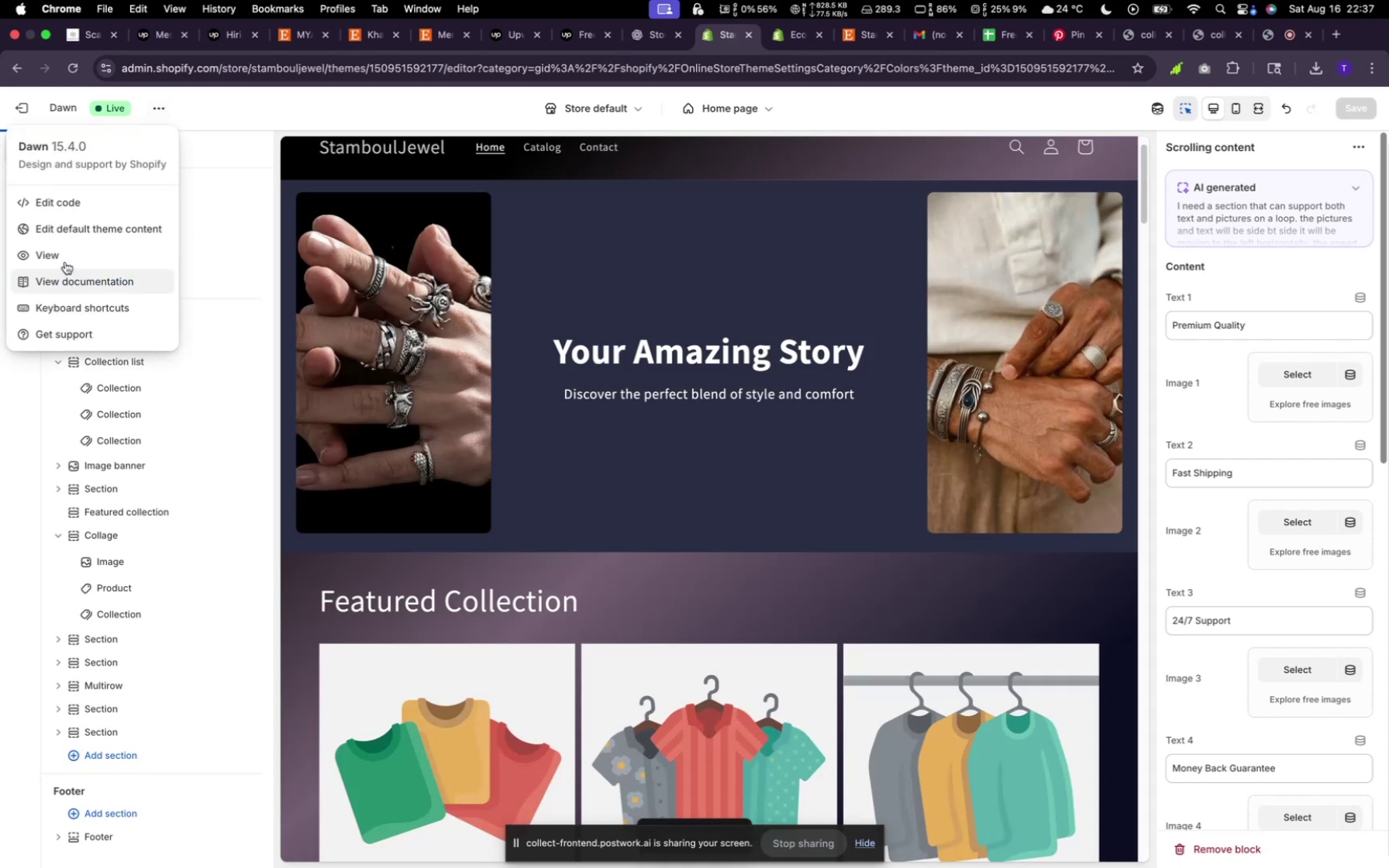 
left_click([64, 255])
 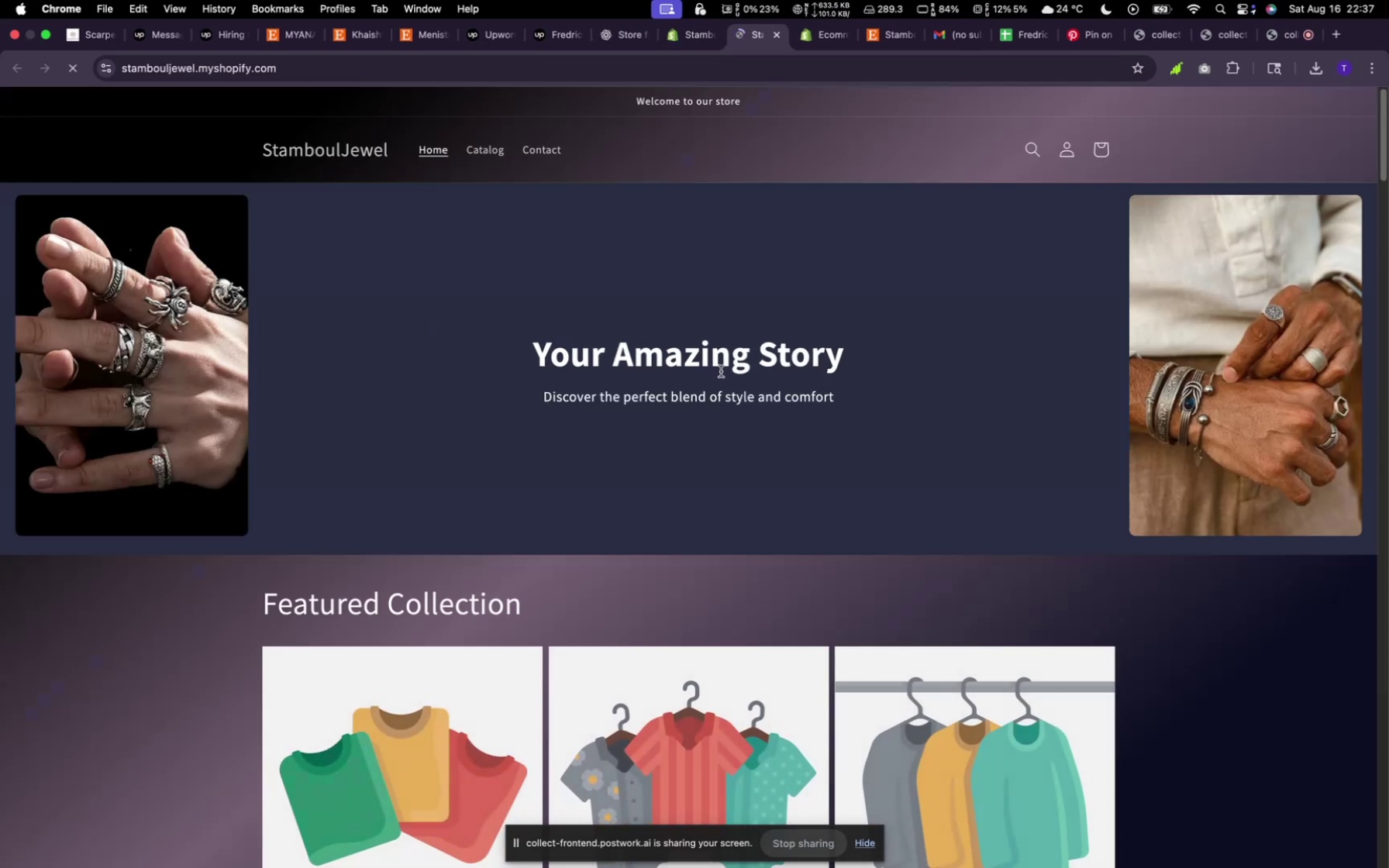 
wait(7.93)
 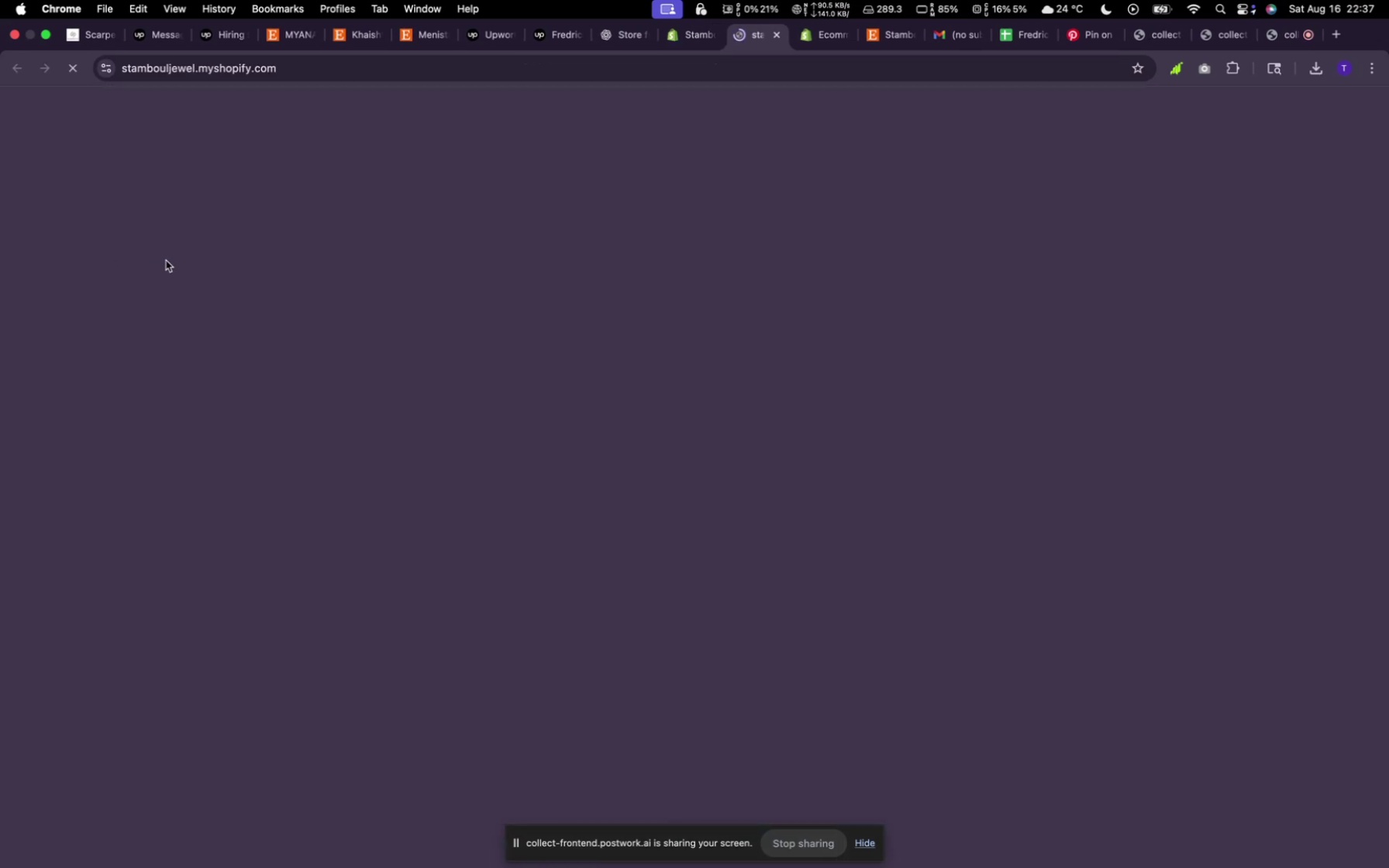 
scroll: coordinate [688, 388], scroll_direction: down, amount: 52.0
 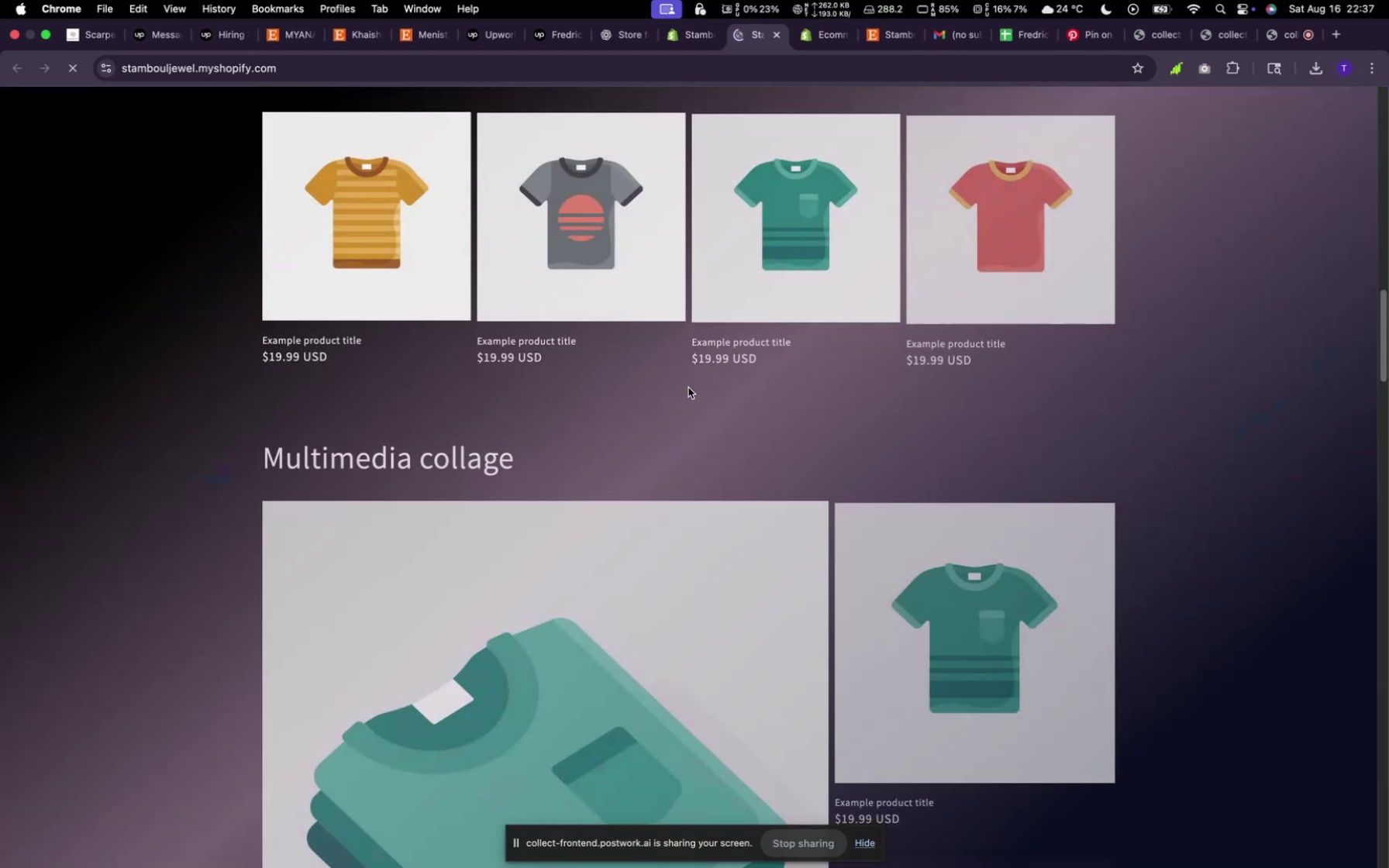 
scroll: coordinate [701, 415], scroll_direction: up, amount: 15.0
 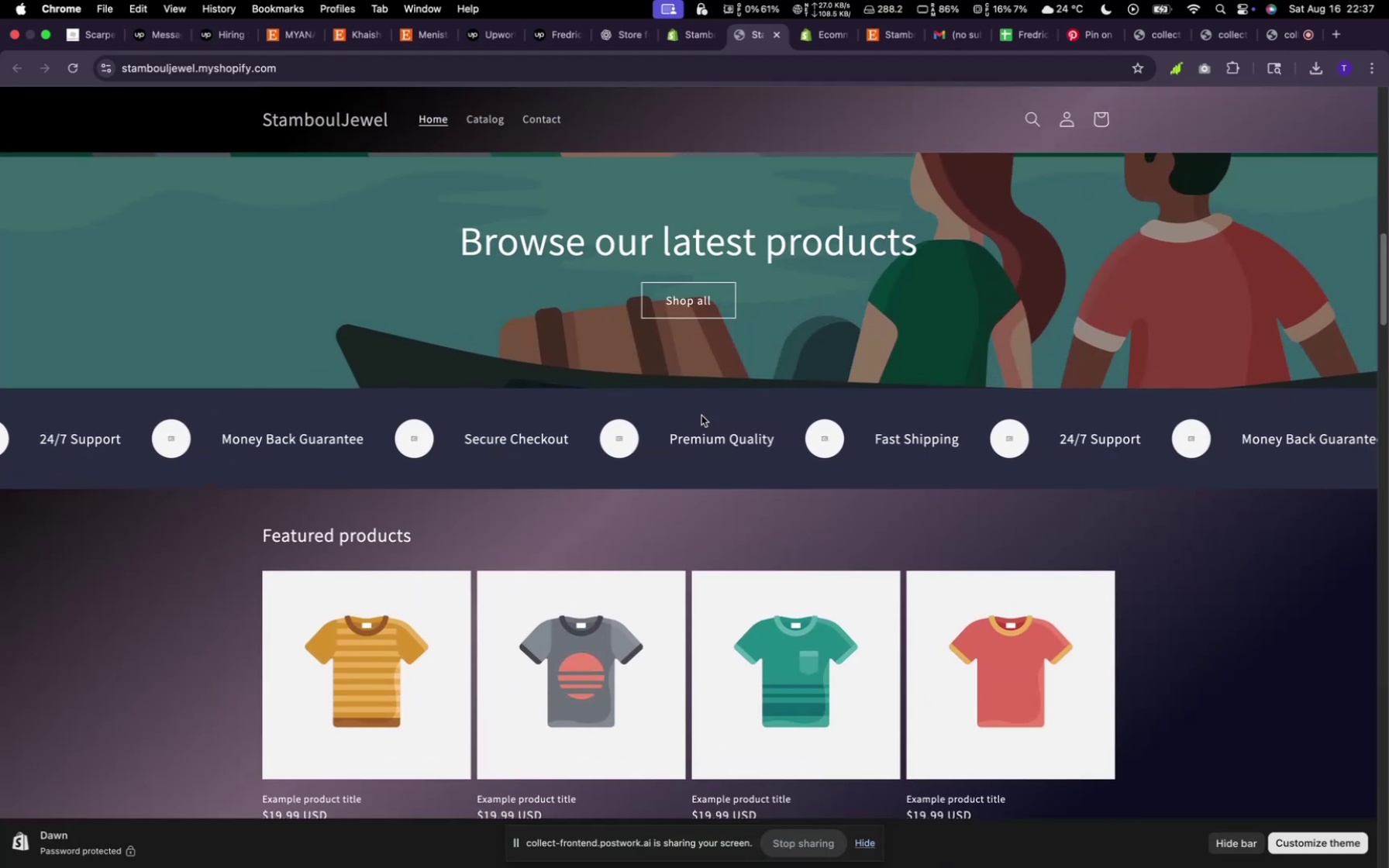 
scroll: coordinate [718, 429], scroll_direction: down, amount: 55.0
 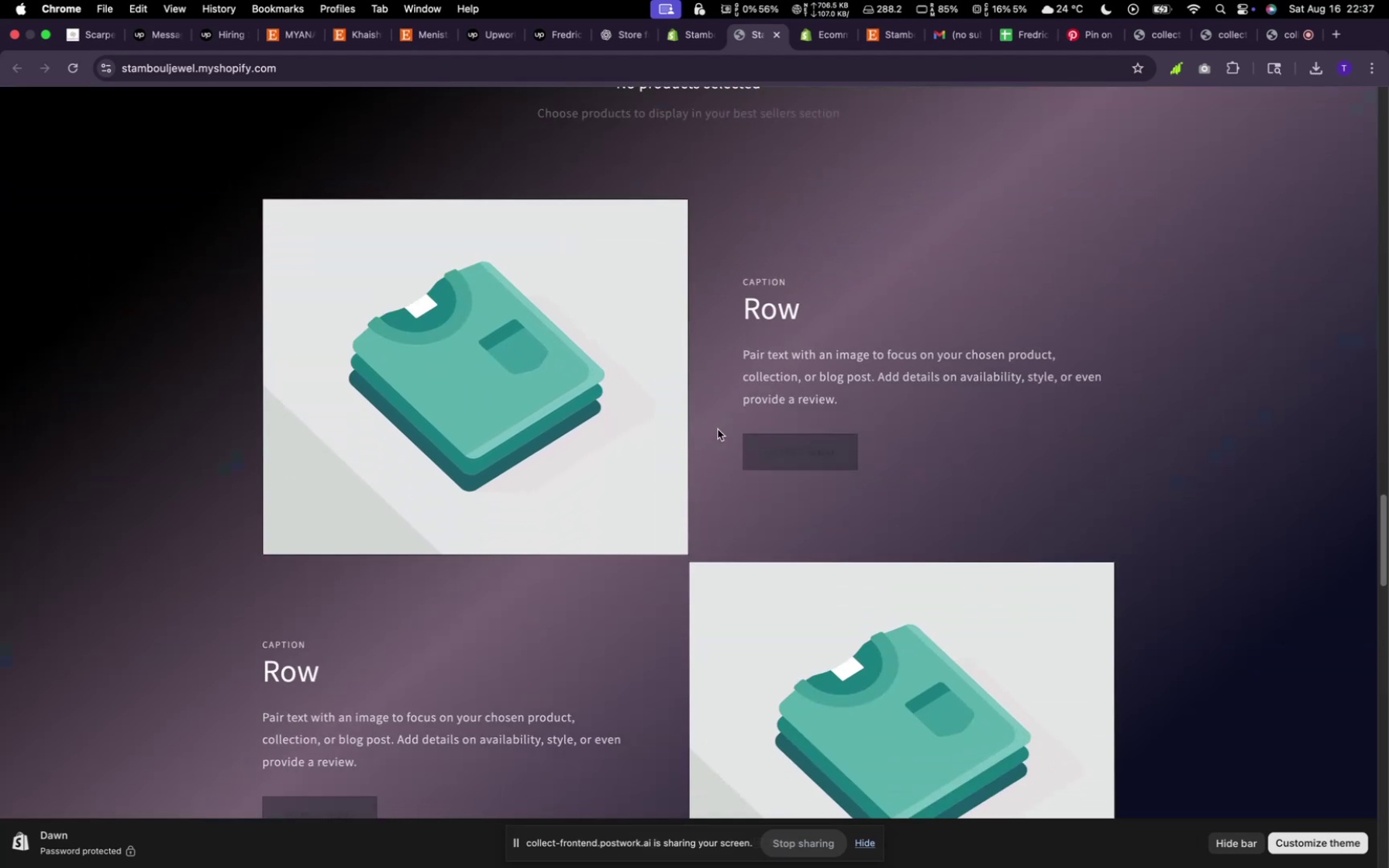 
scroll: coordinate [719, 430], scroll_direction: up, amount: 10.0
 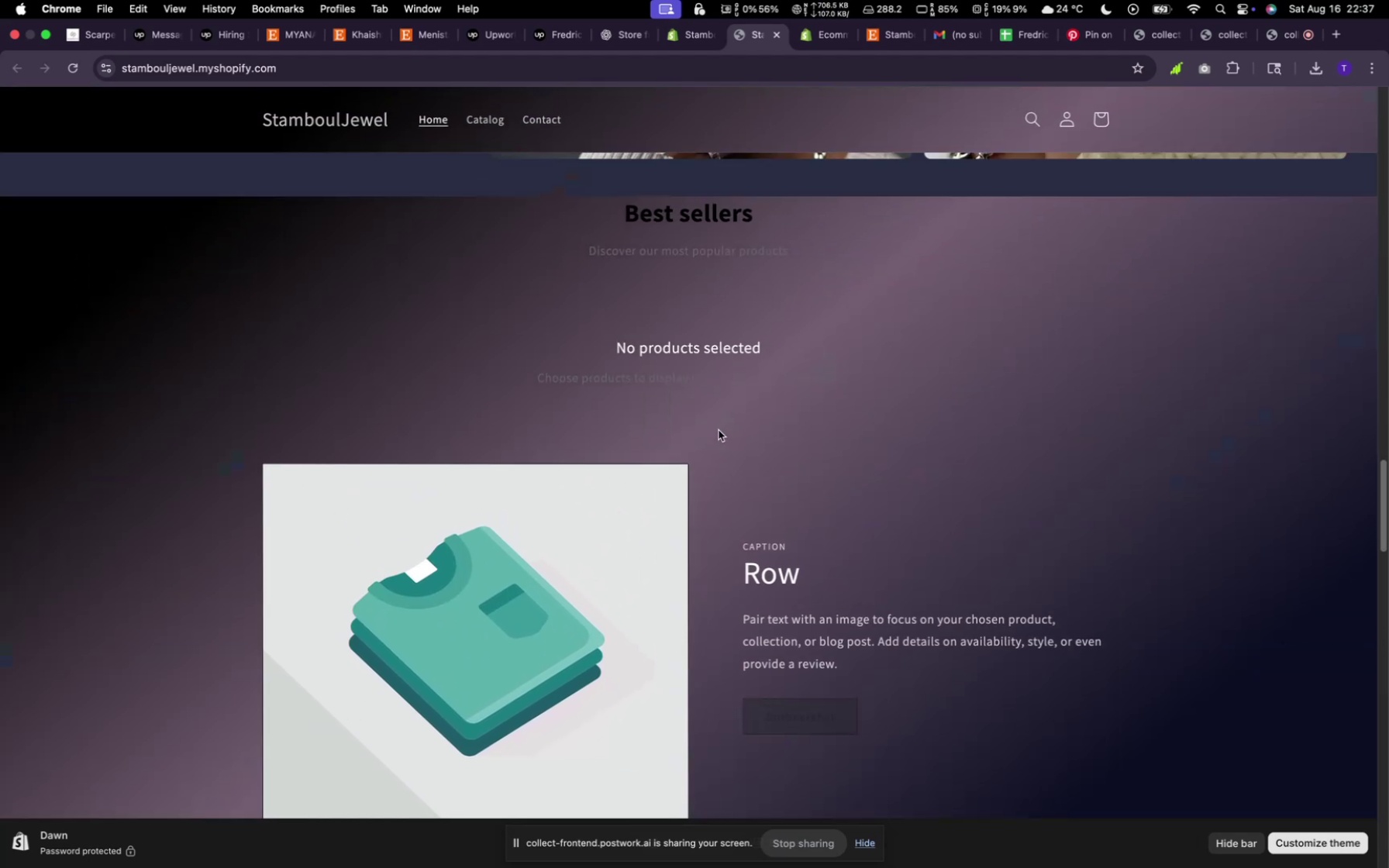 
scroll: coordinate [721, 429], scroll_direction: down, amount: 83.0
 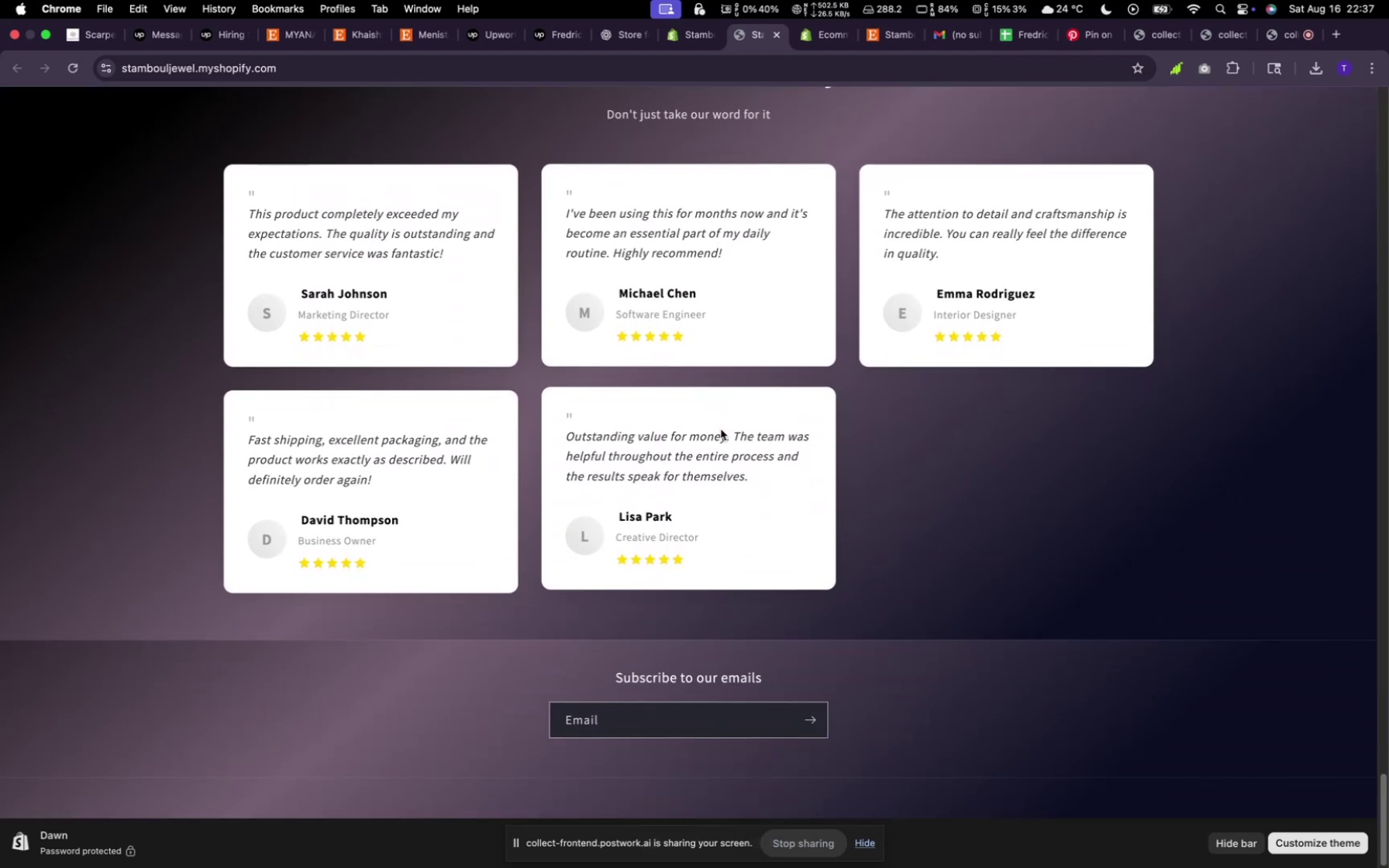 
scroll: coordinate [726, 429], scroll_direction: up, amount: 26.0
 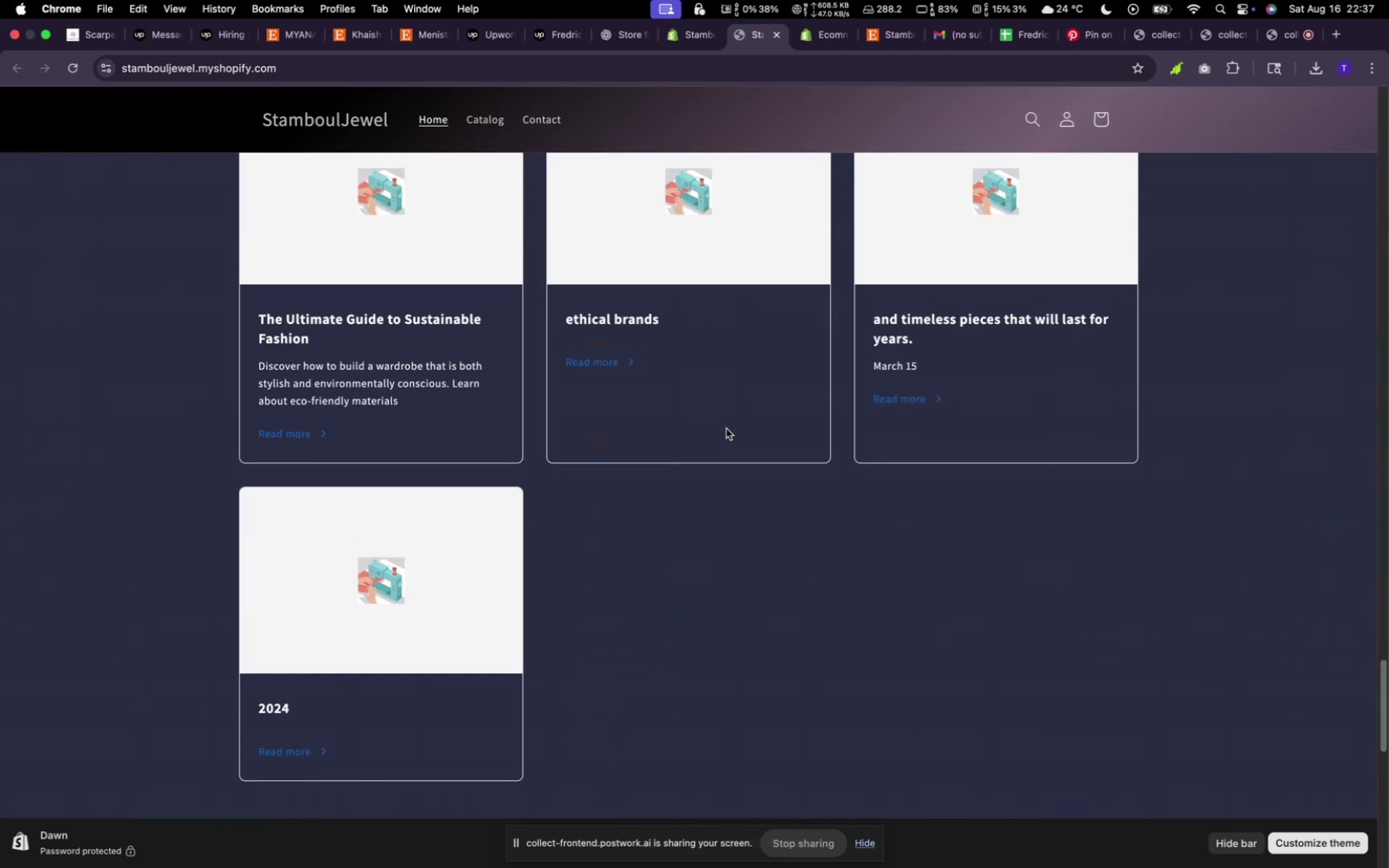 
scroll: coordinate [741, 447], scroll_direction: down, amount: 9.0
 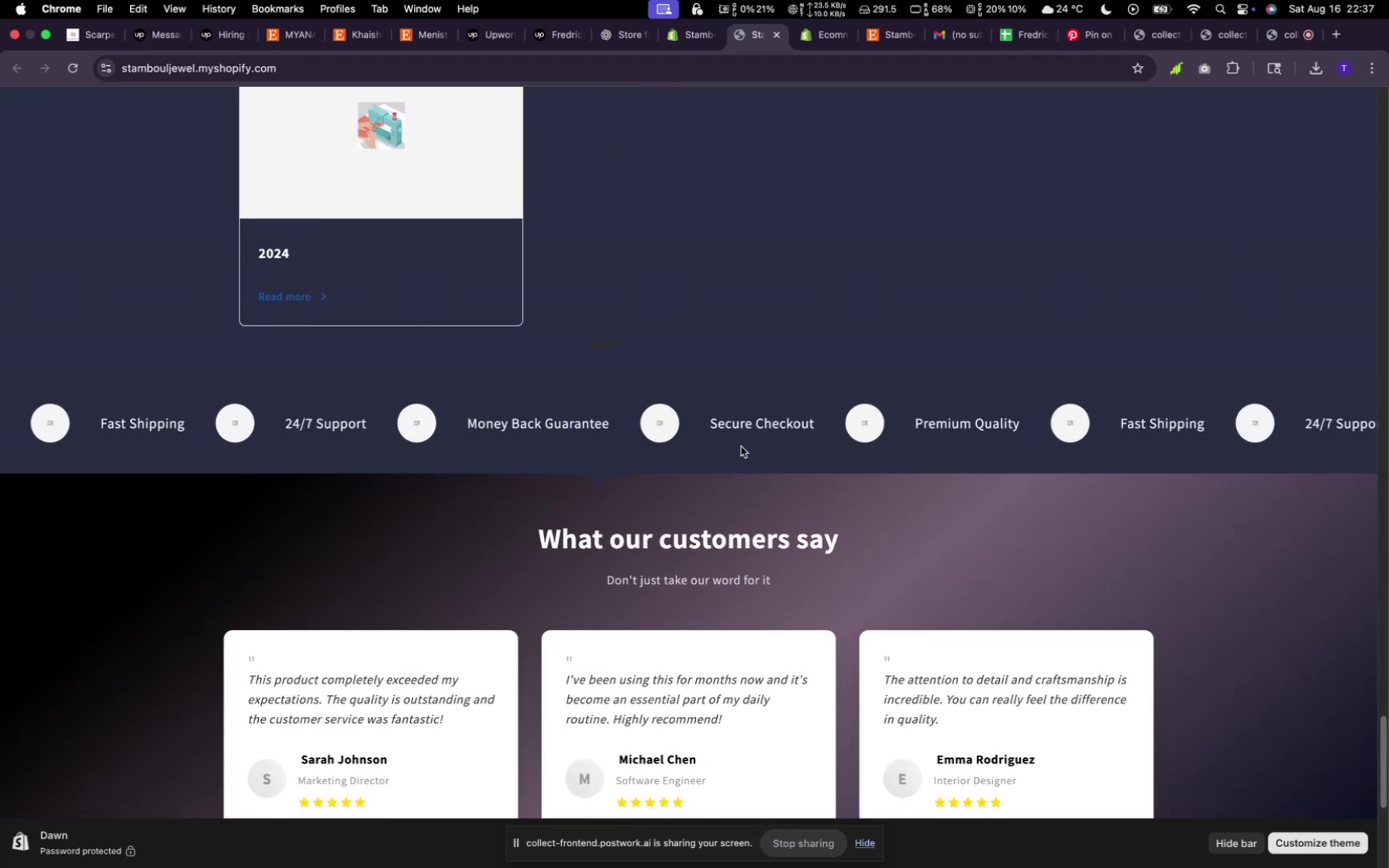 
scroll: coordinate [780, 453], scroll_direction: up, amount: 173.0
 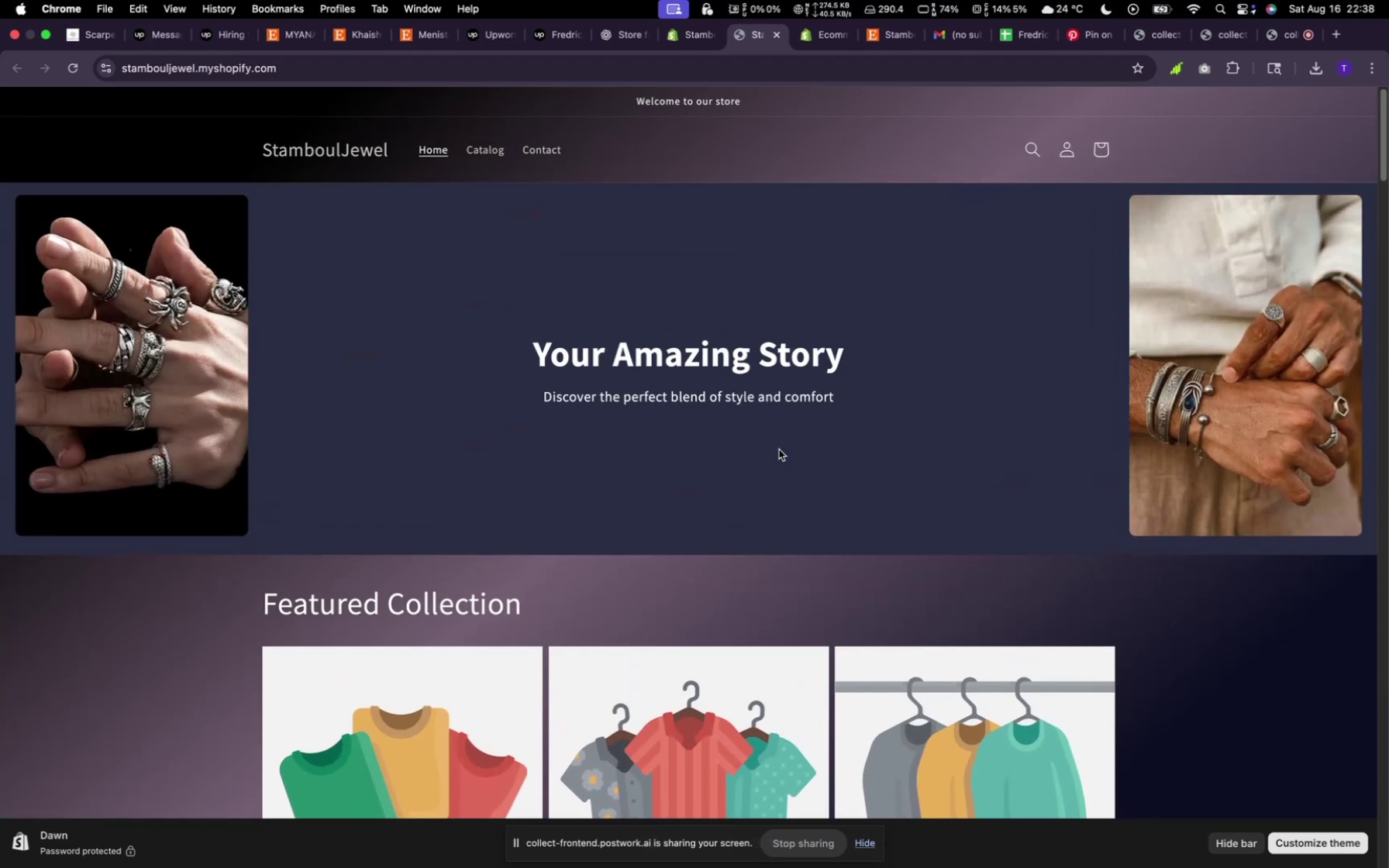 
wait(6.48)
 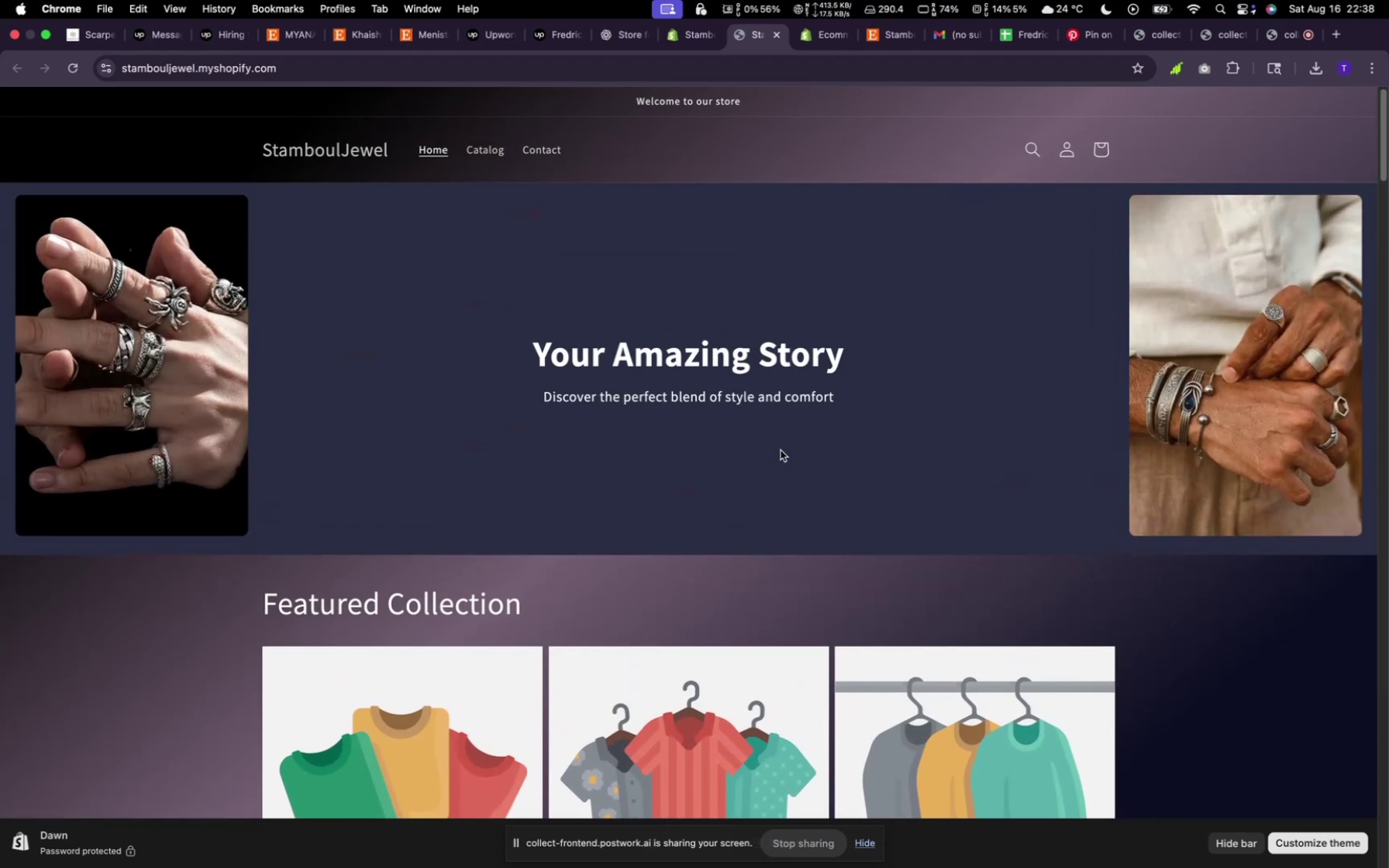 
scroll: coordinate [773, 448], scroll_direction: down, amount: 8.0
 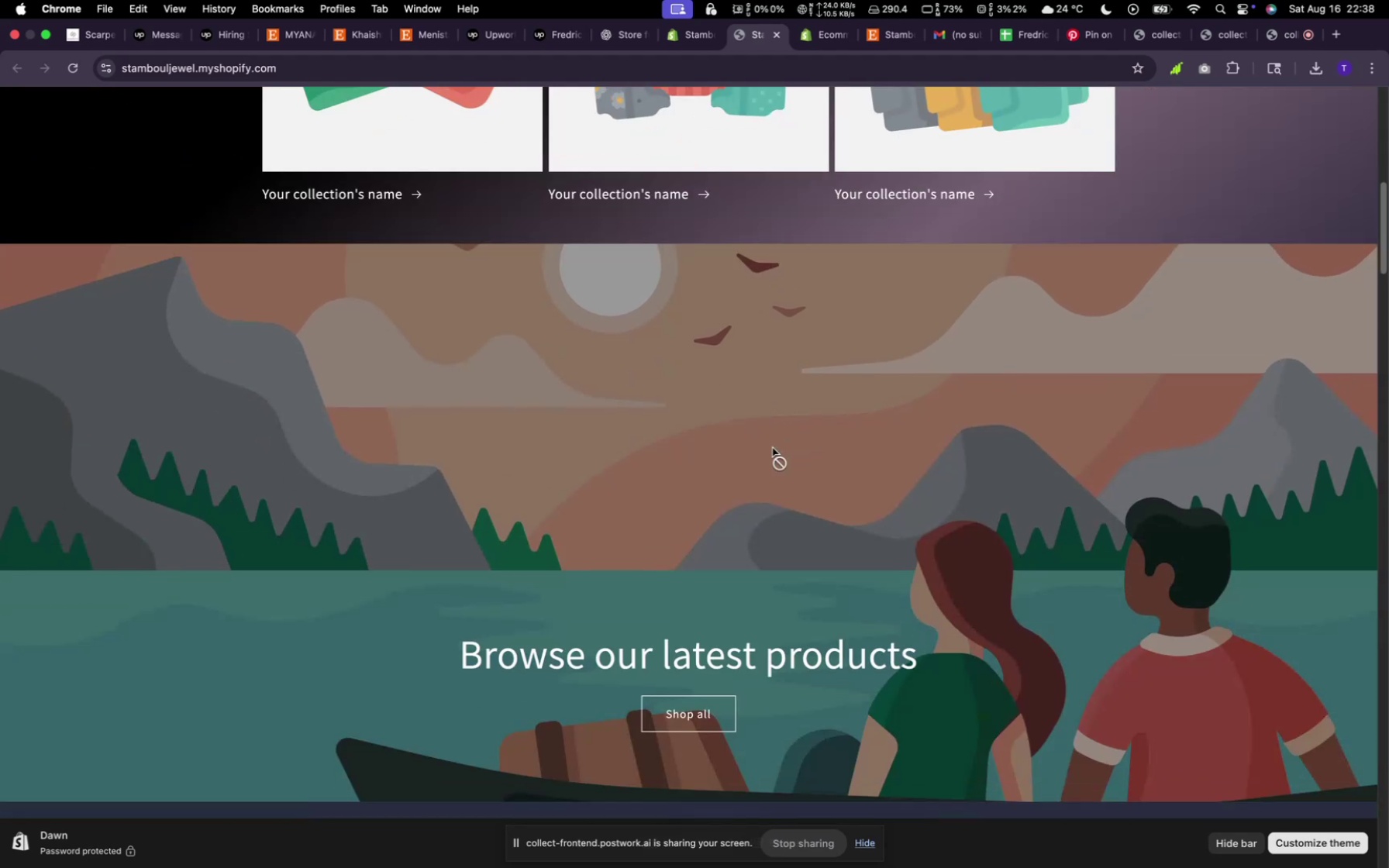 
scroll: coordinate [807, 608], scroll_direction: up, amount: 70.0
 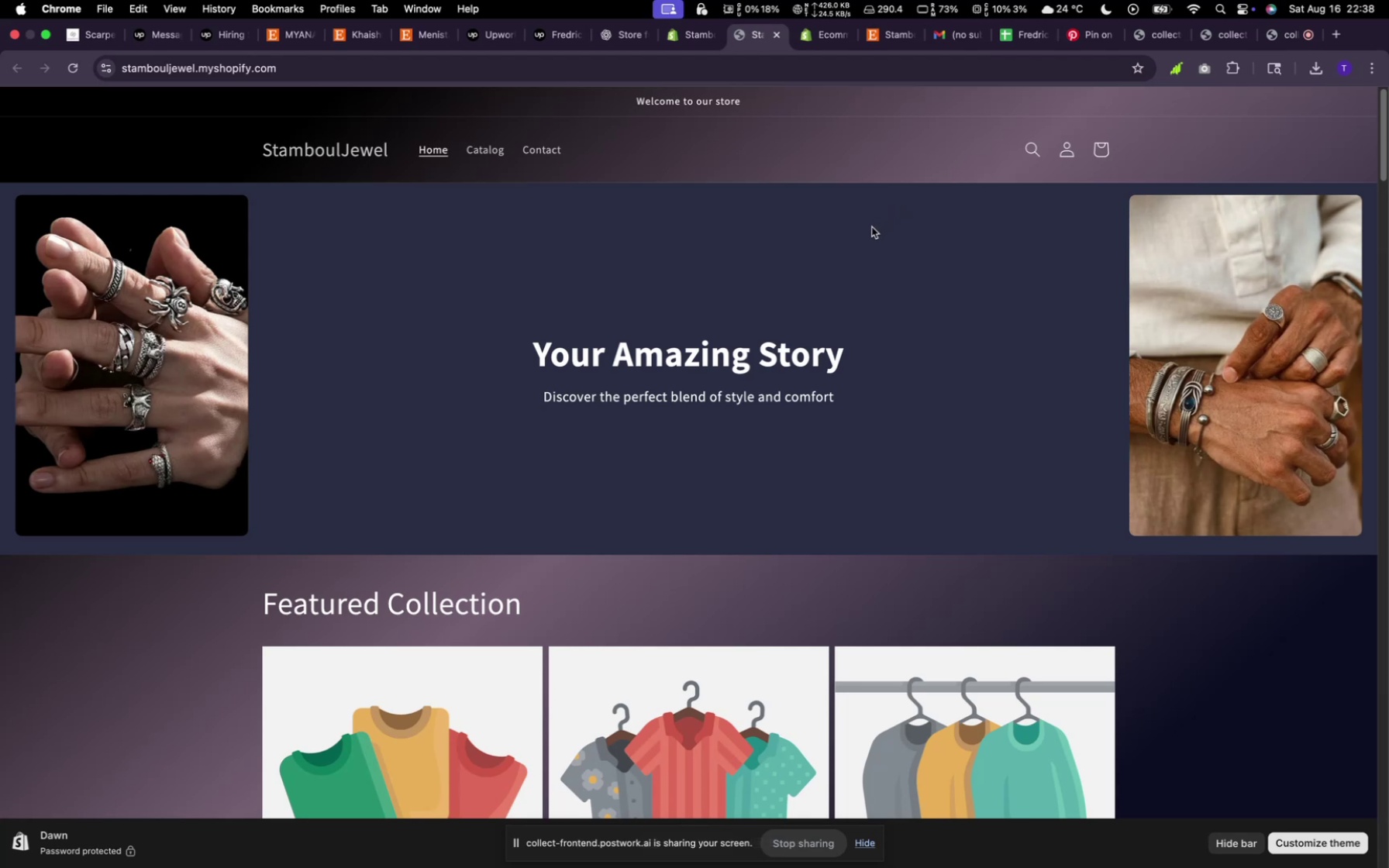 
wait(10.33)
 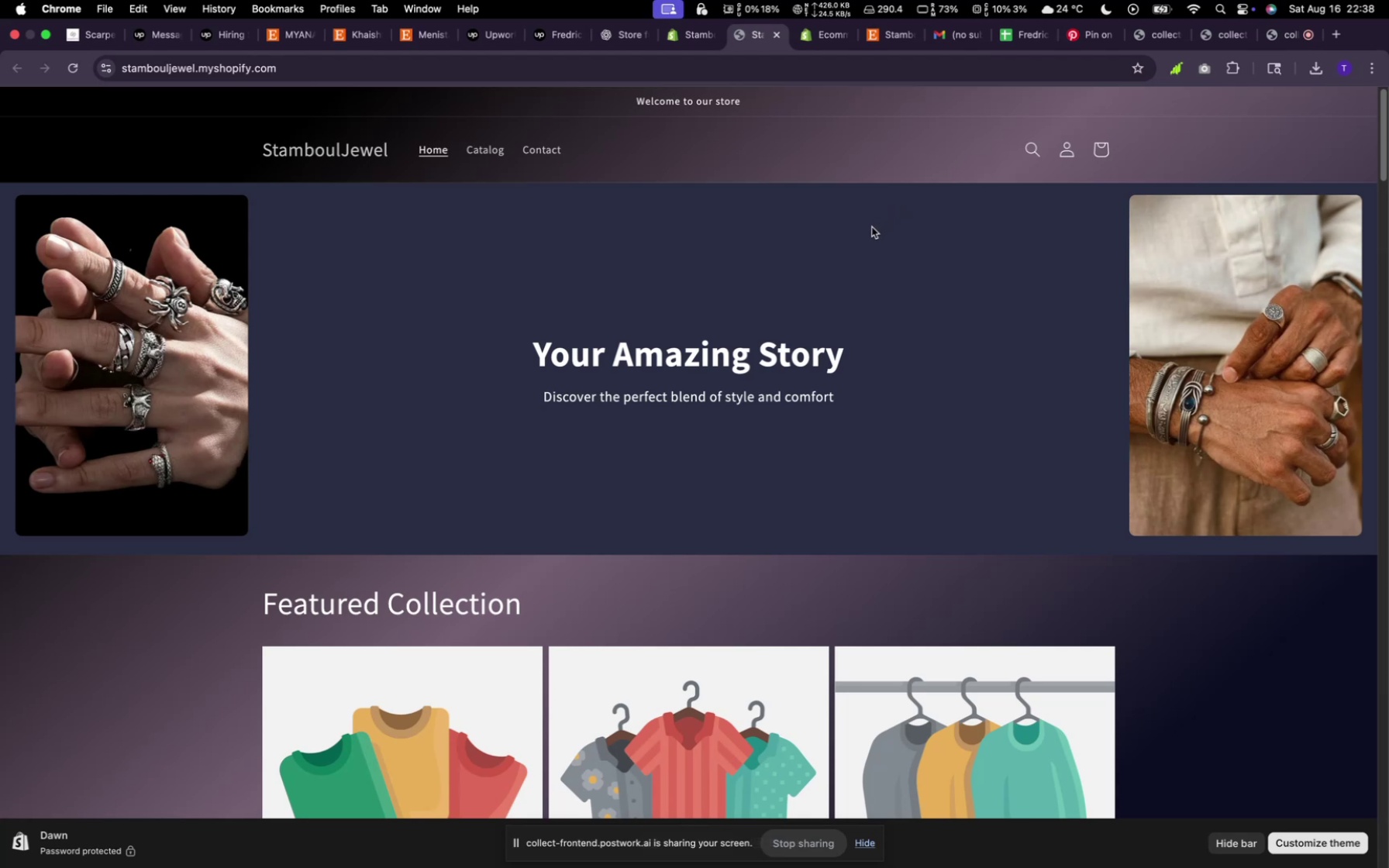 
scroll: coordinate [884, 560], scroll_direction: down, amount: 192.0
 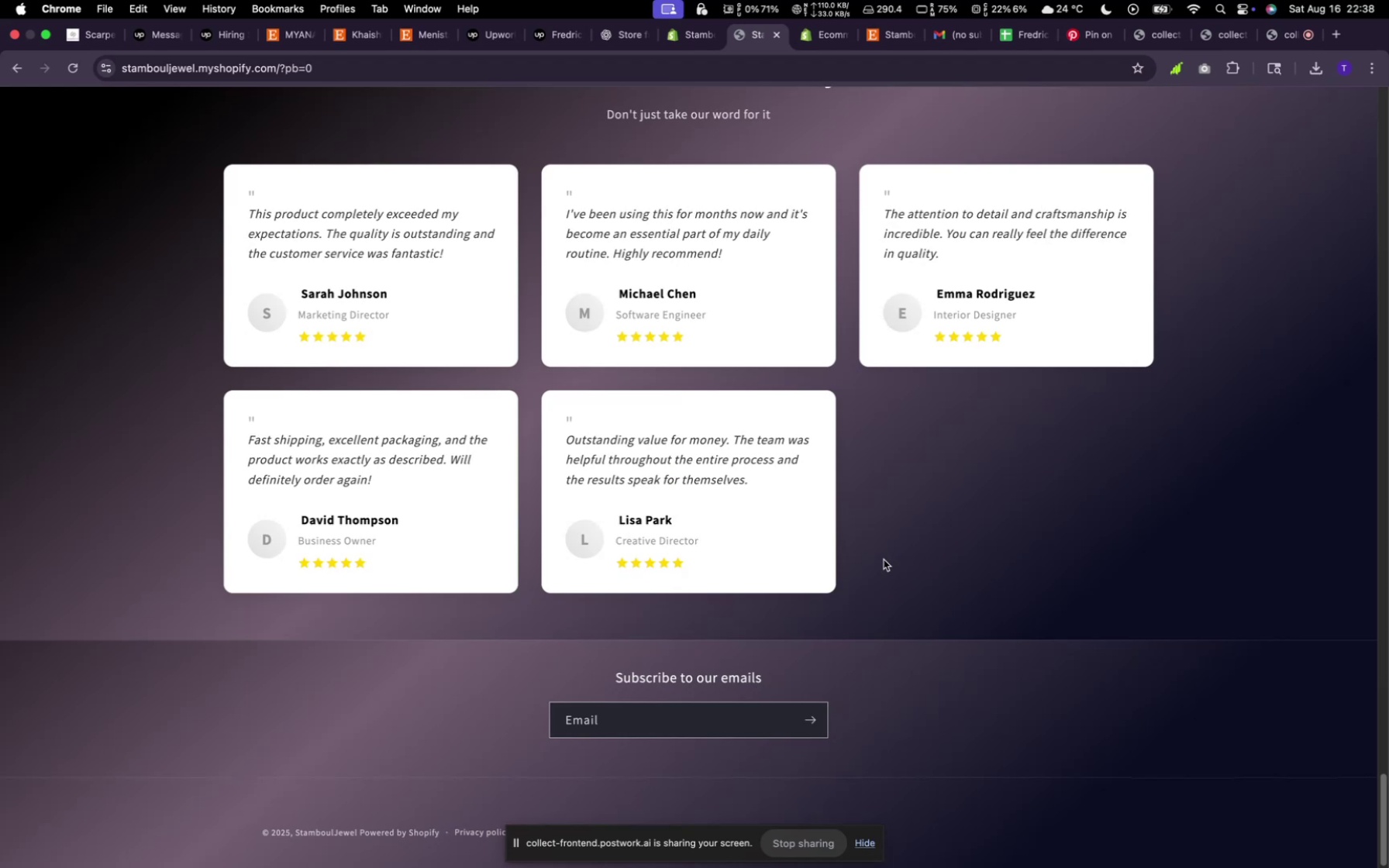 
scroll: coordinate [883, 591], scroll_direction: up, amount: 29.0
 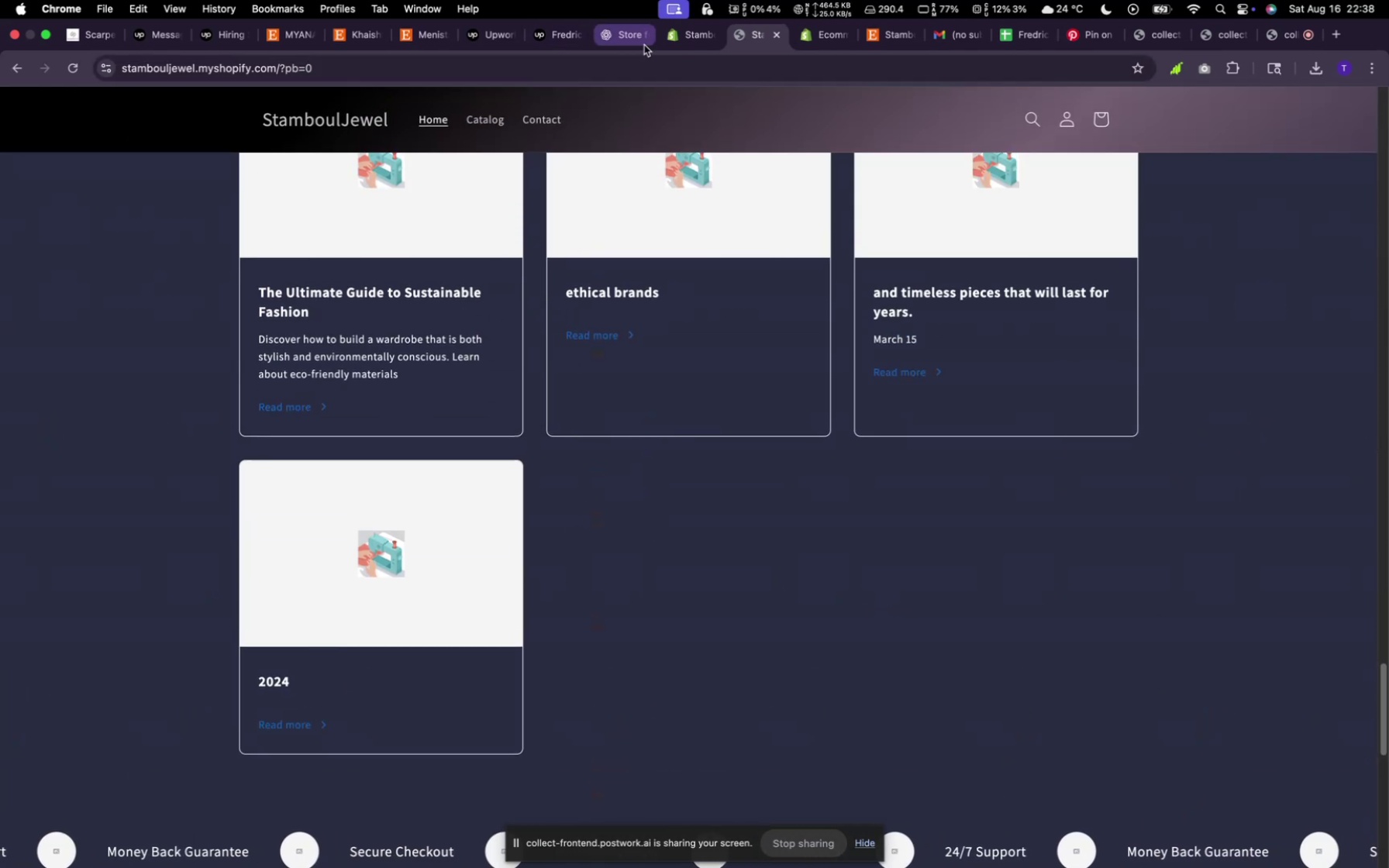 
left_click([694, 43])
 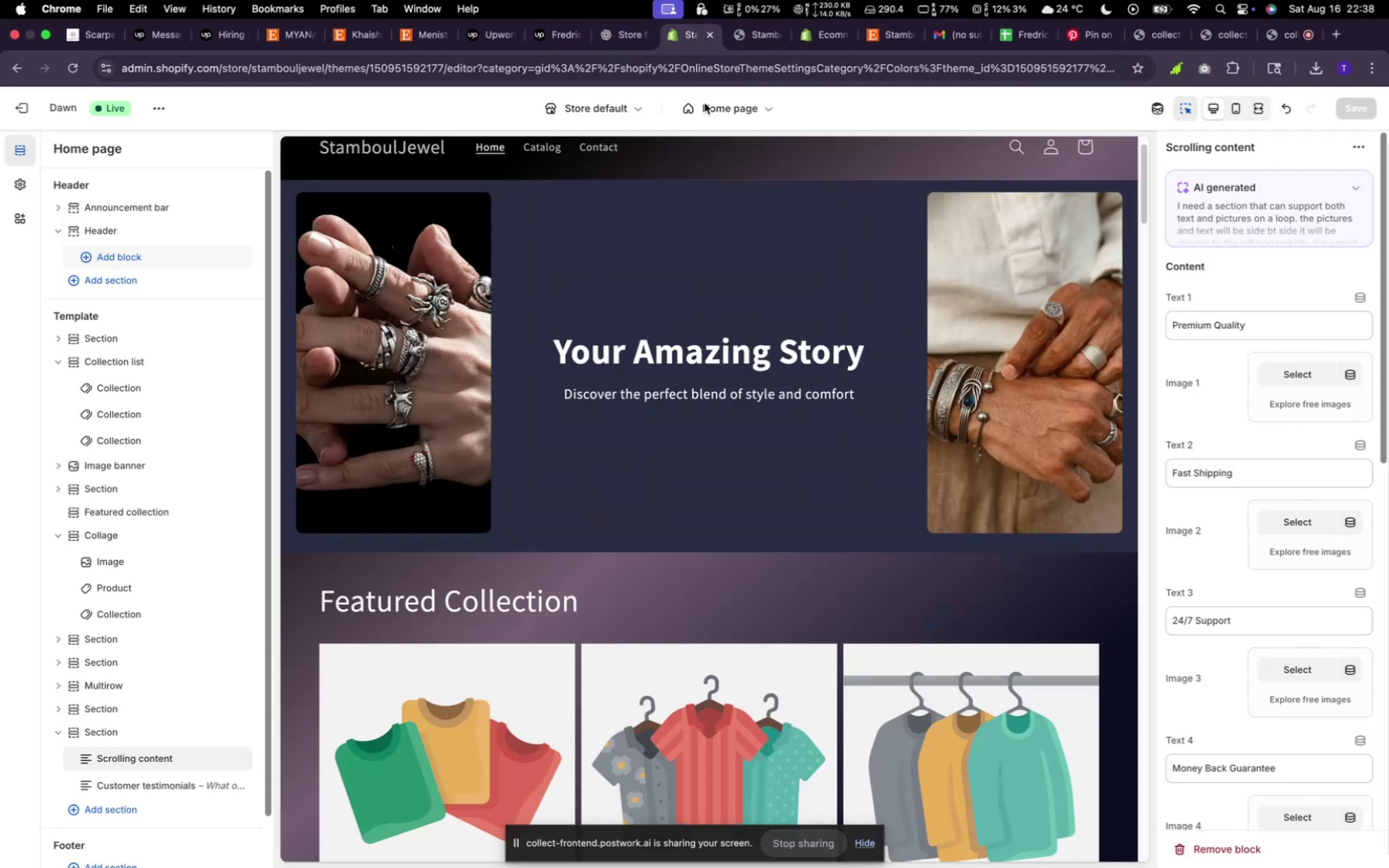 
scroll: coordinate [758, 451], scroll_direction: down, amount: 230.0
 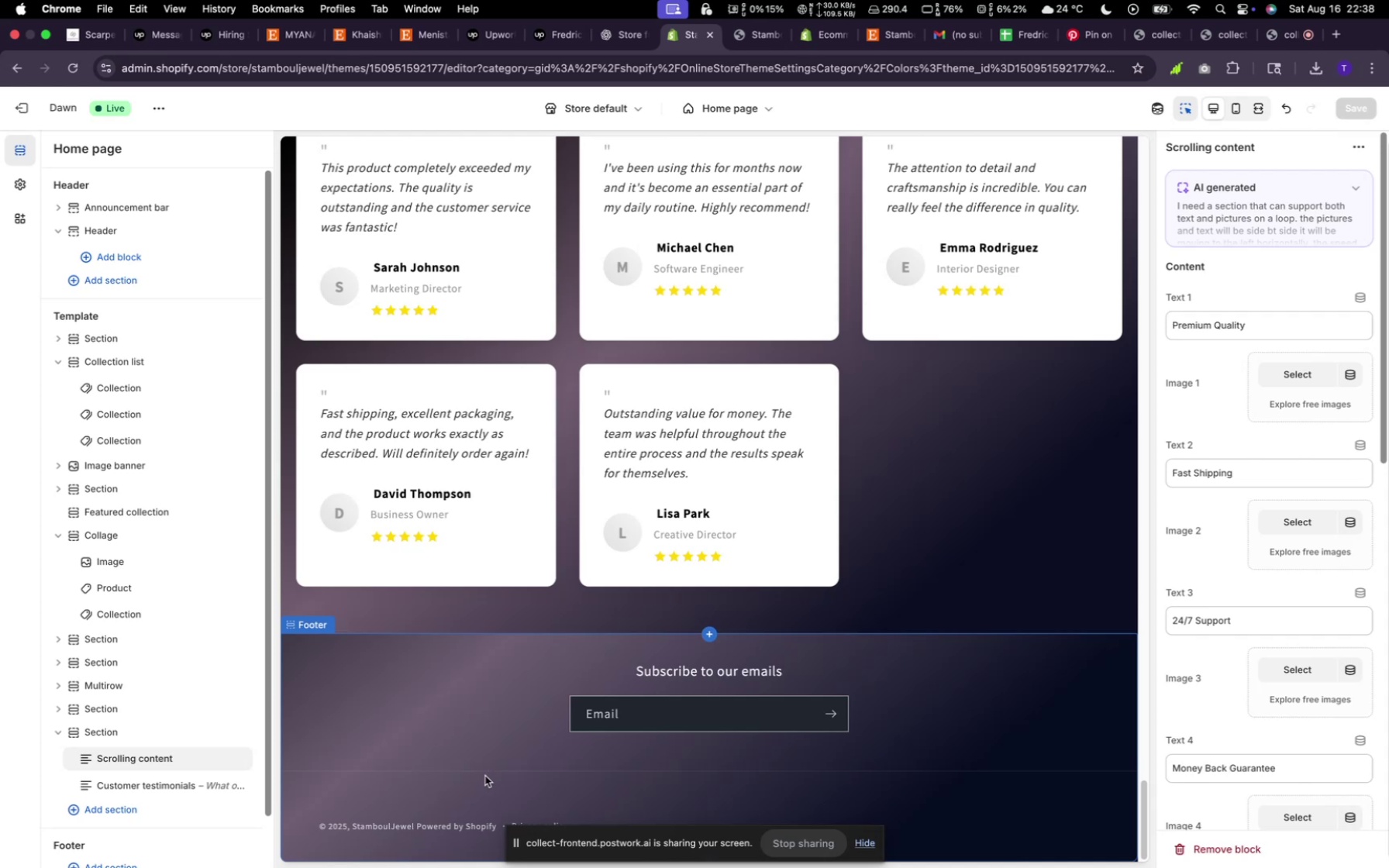 
wait(17.91)
 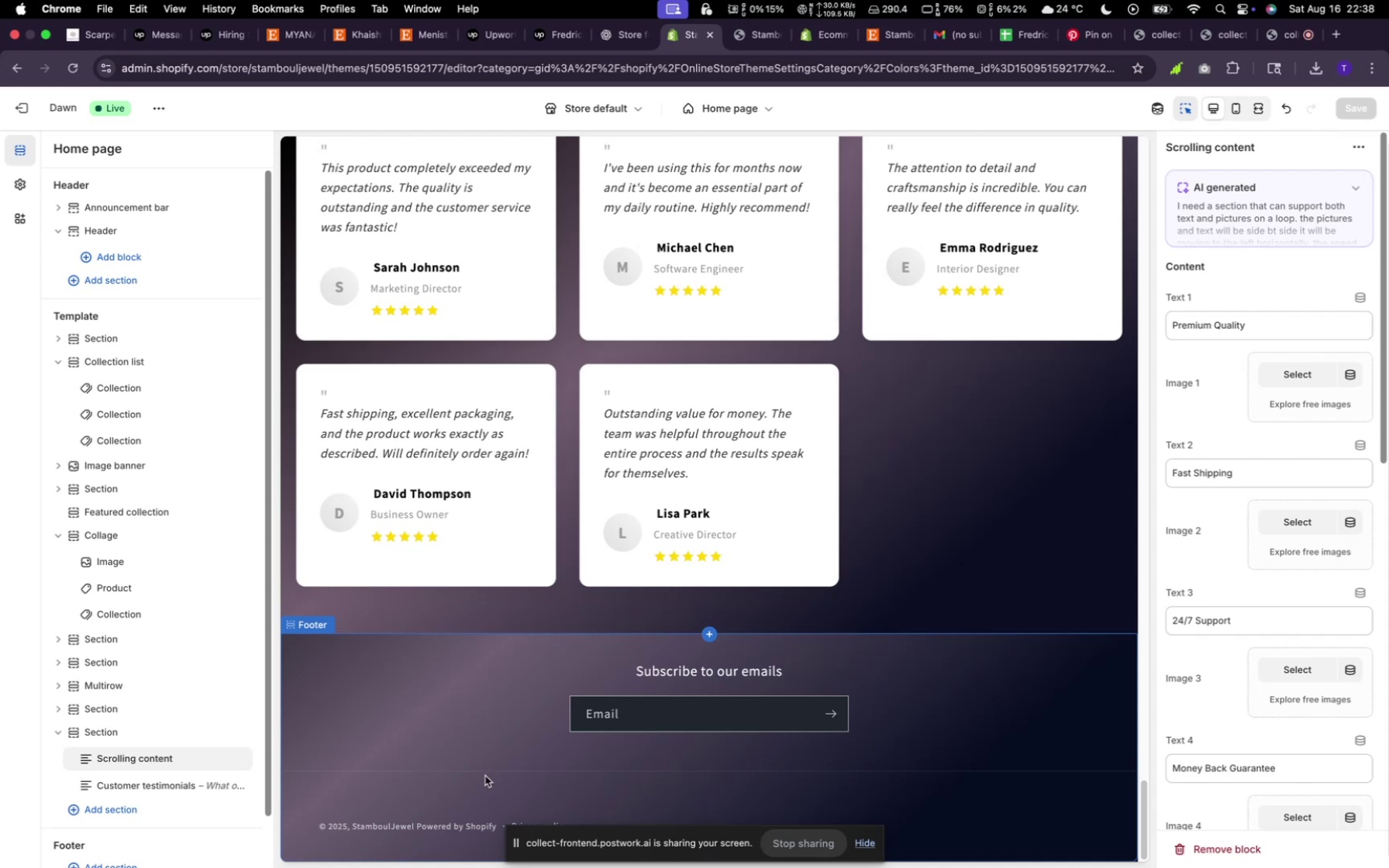 
left_click([584, 778])
 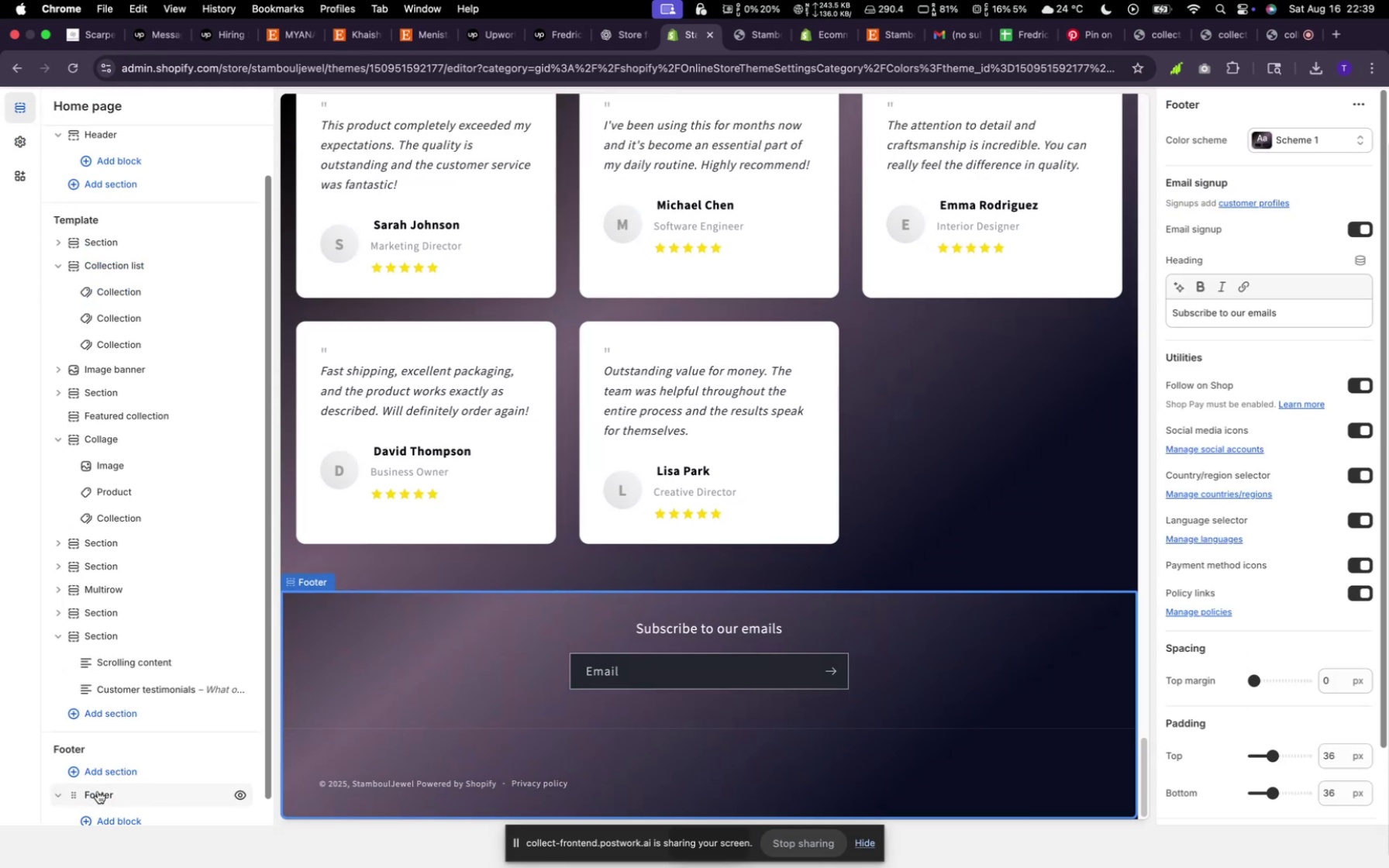 
left_click([100, 818])
 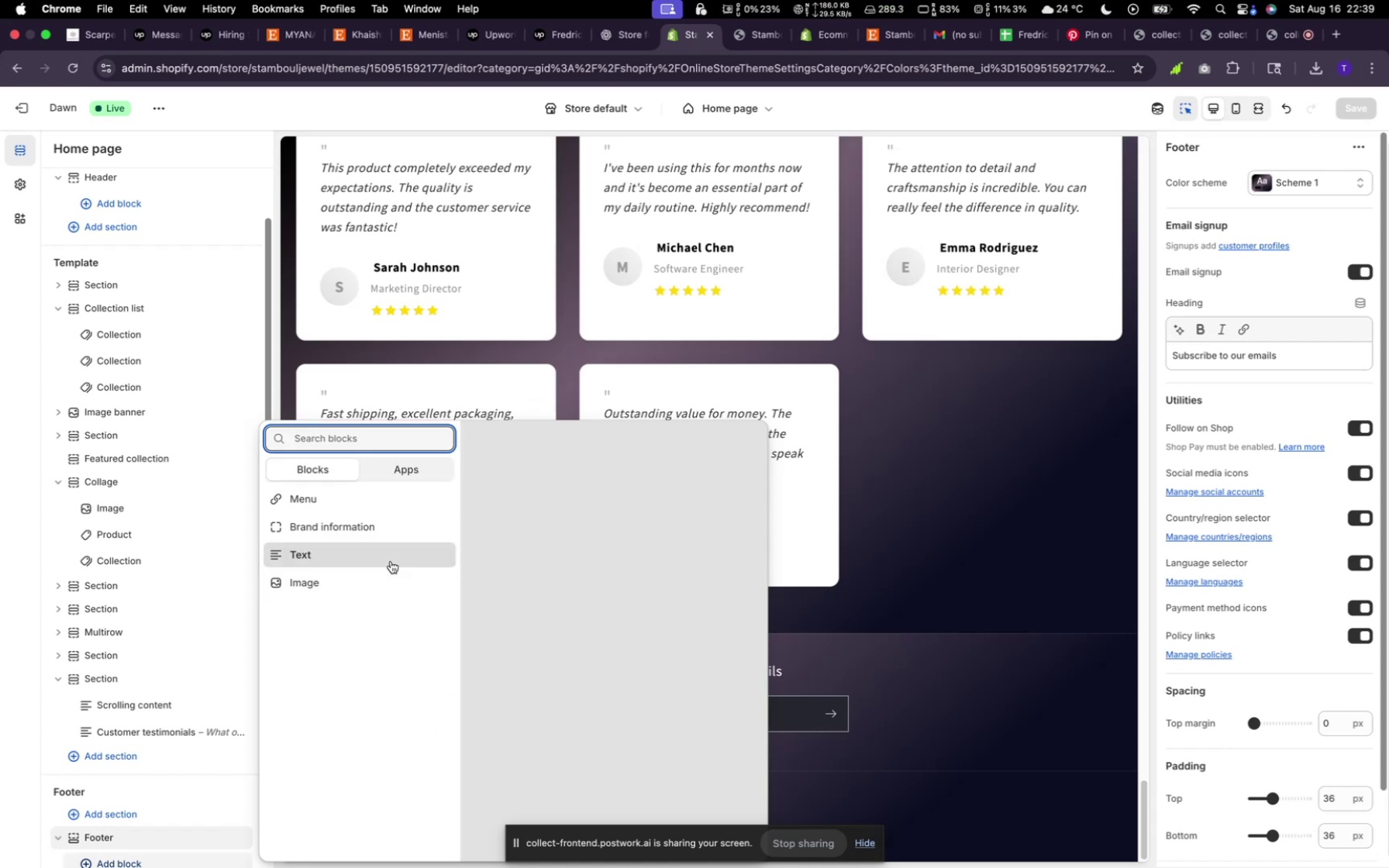 
wait(9.11)
 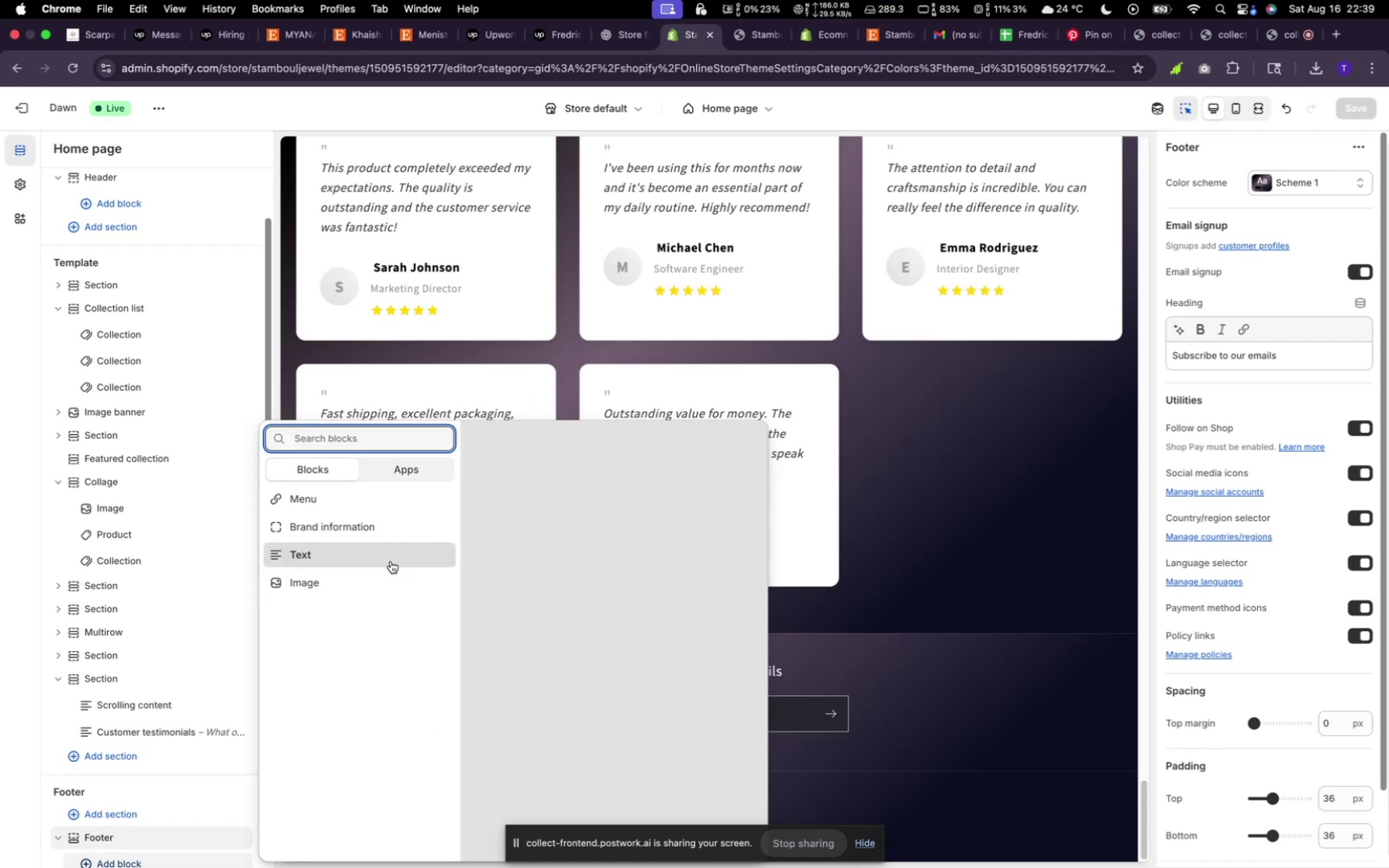 
left_click([398, 549])
 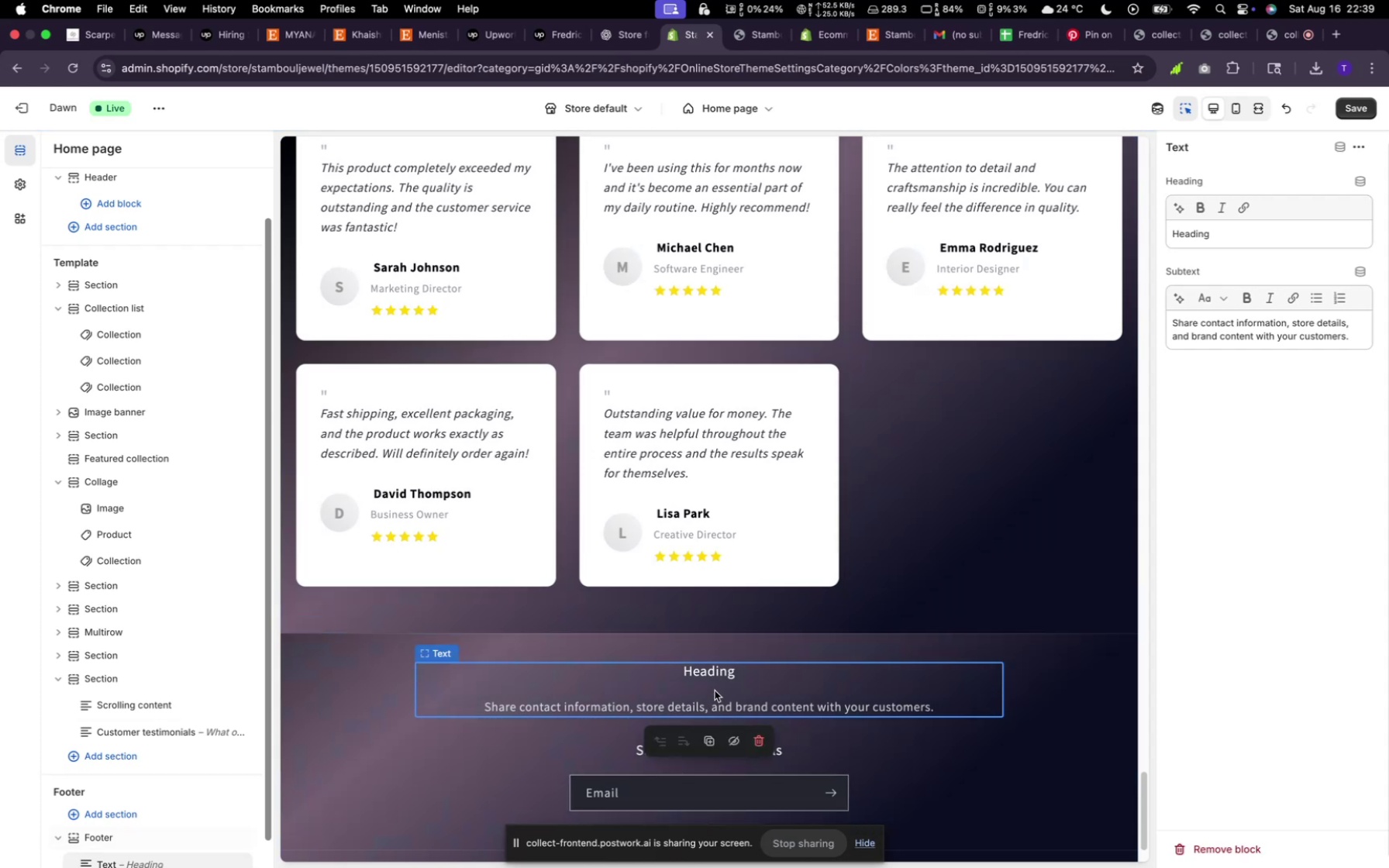 
wait(5.28)
 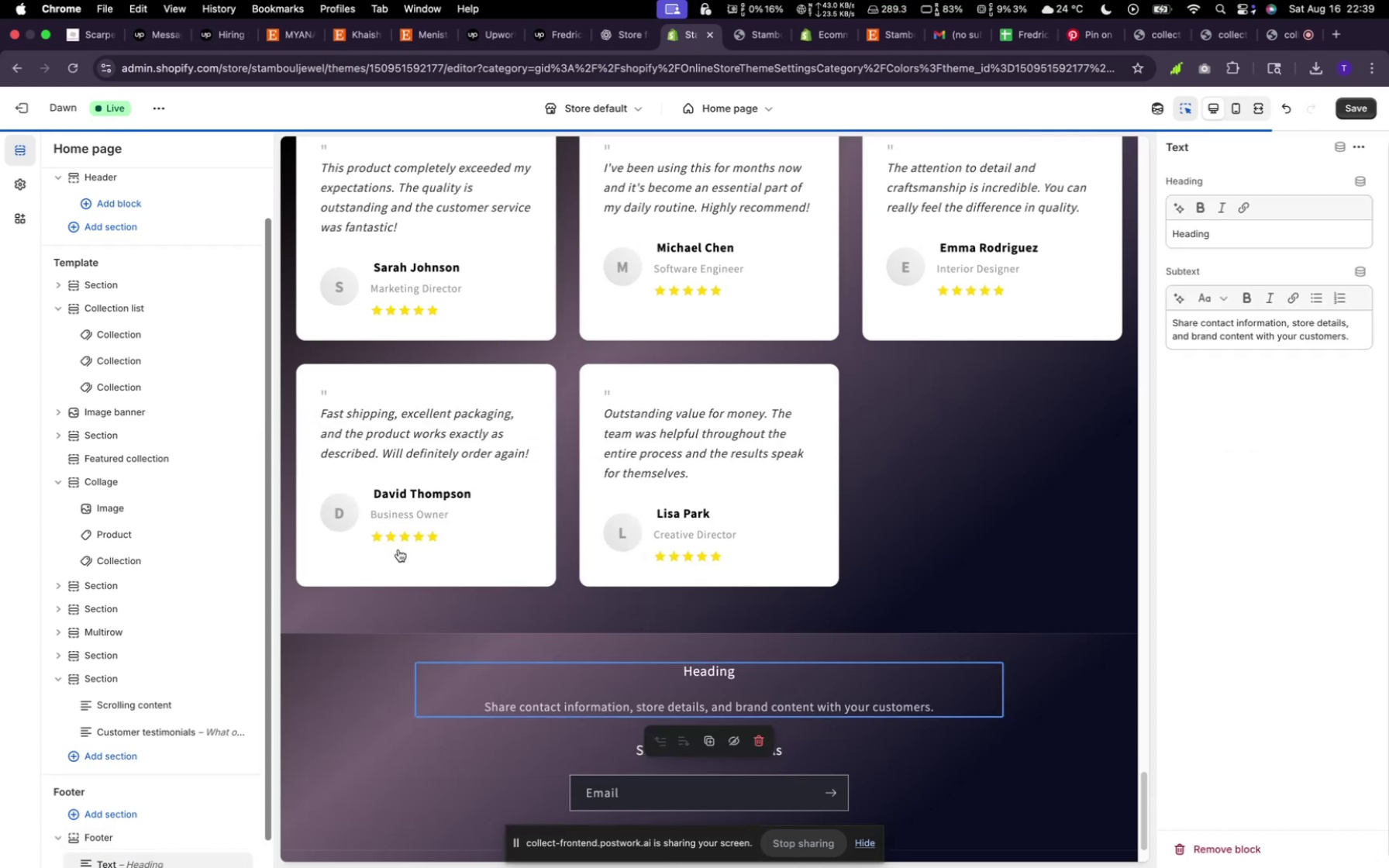 
left_click([715, 737])
 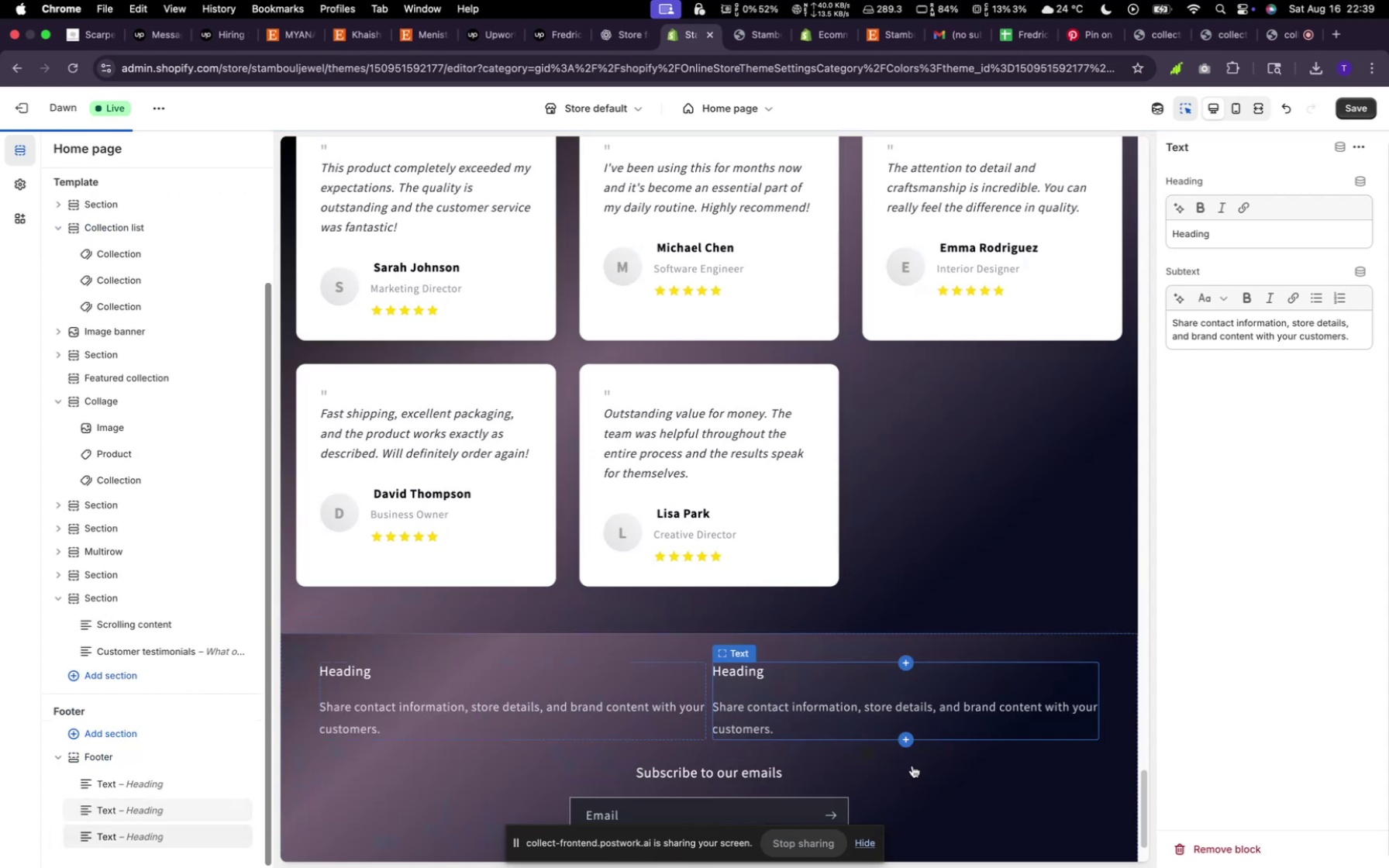 
wait(5.61)
 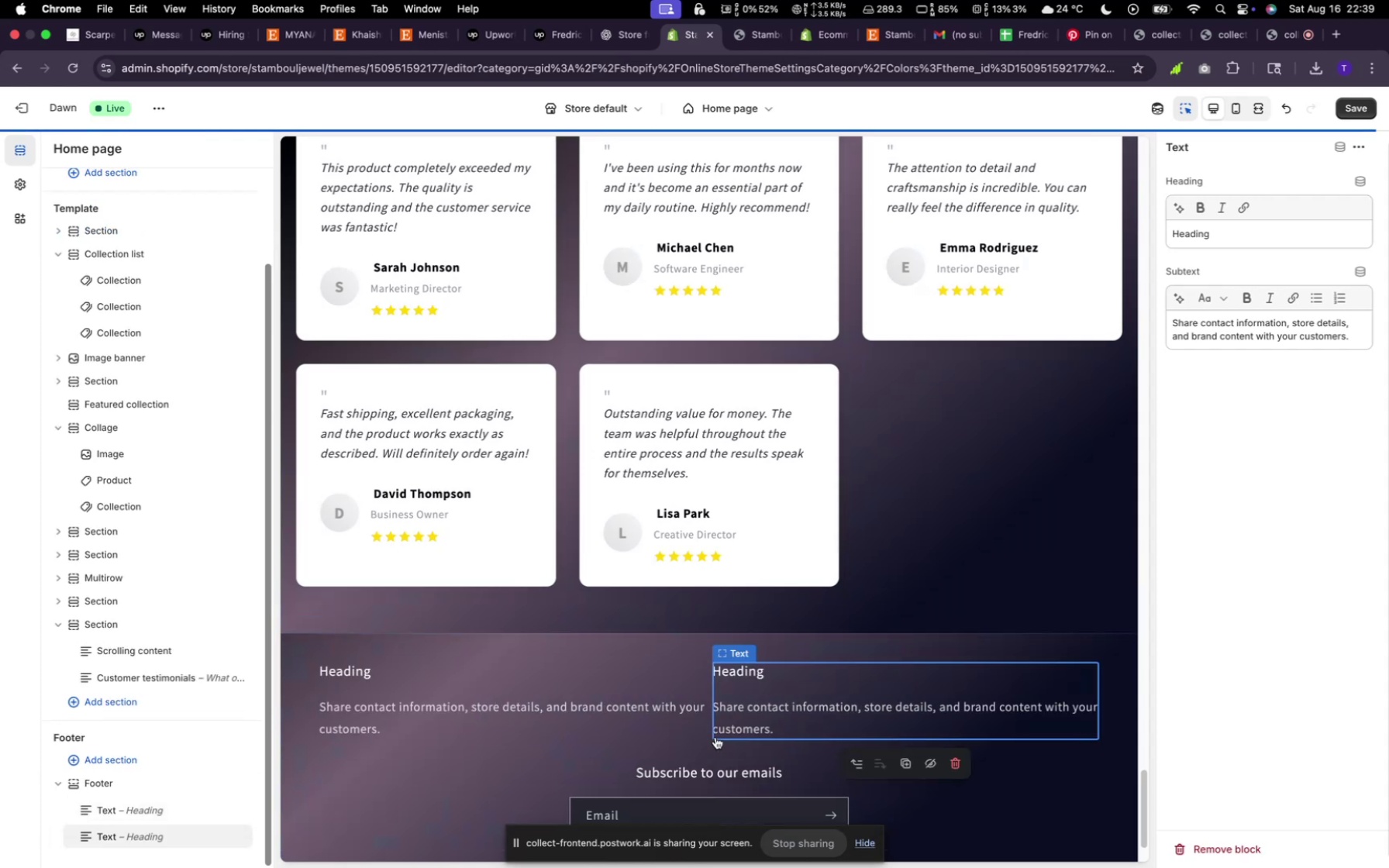 
scroll: coordinate [691, 711], scroll_direction: down, amount: 18.0
 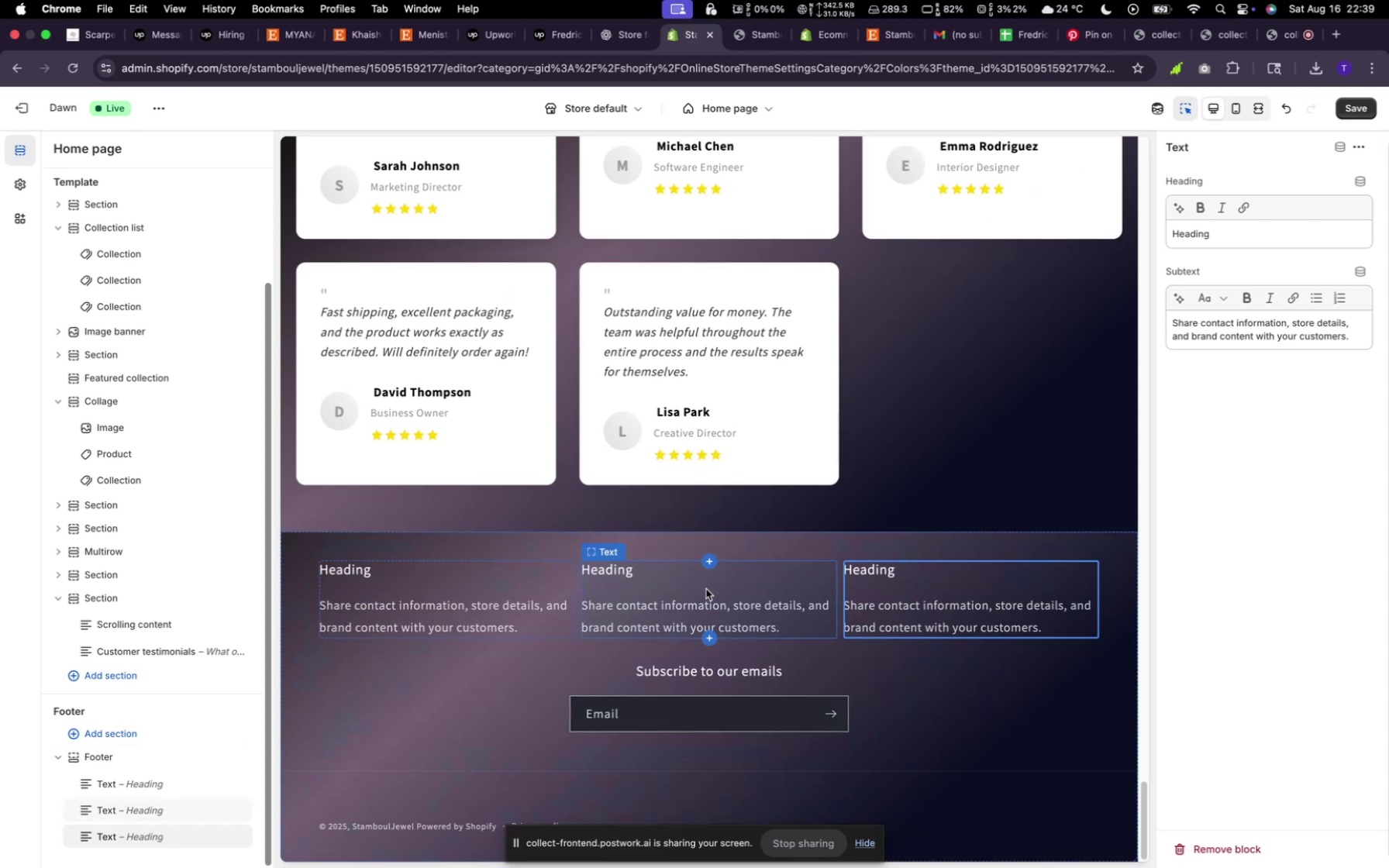 
wait(13.5)
 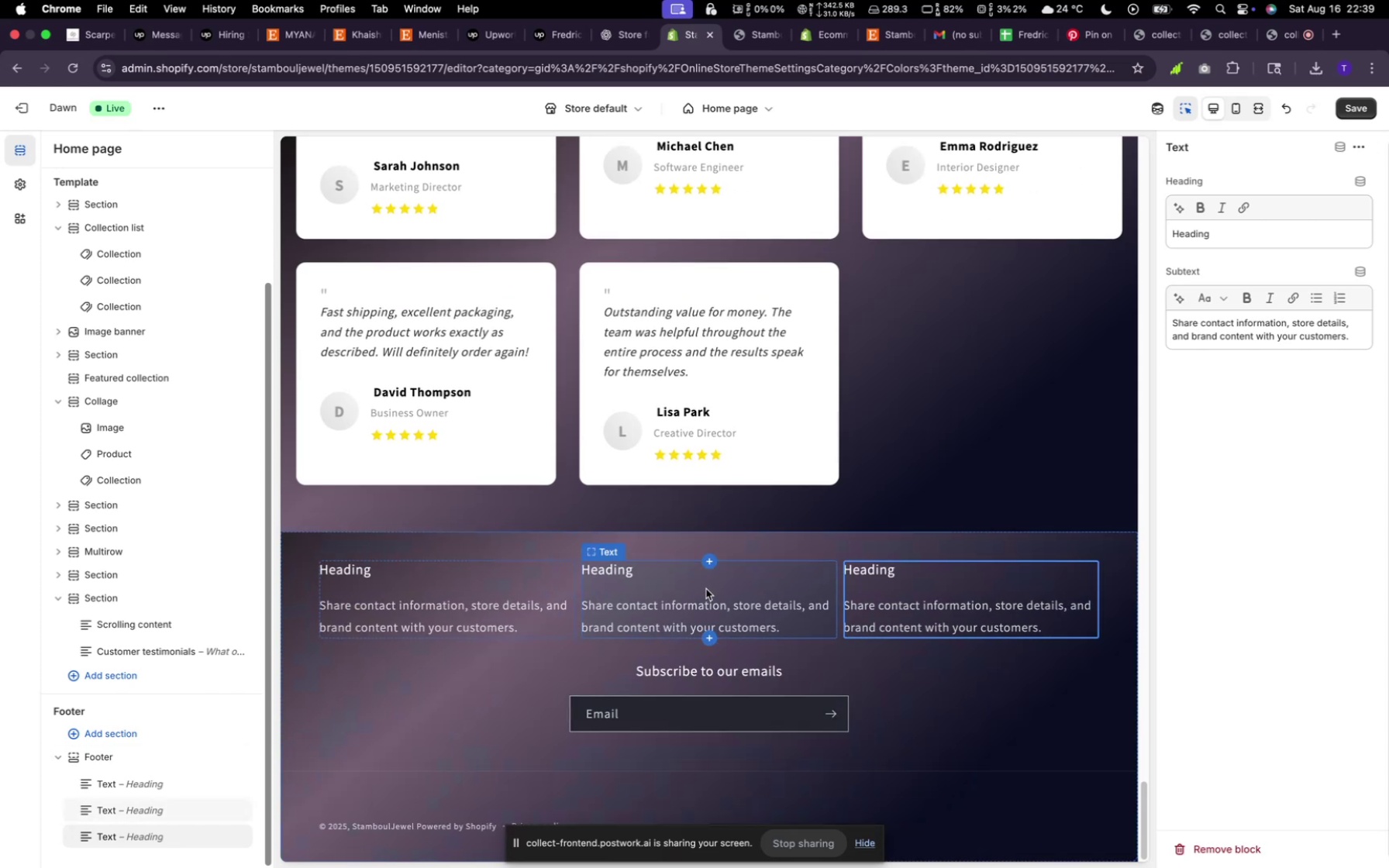 
left_click([1349, 117])
 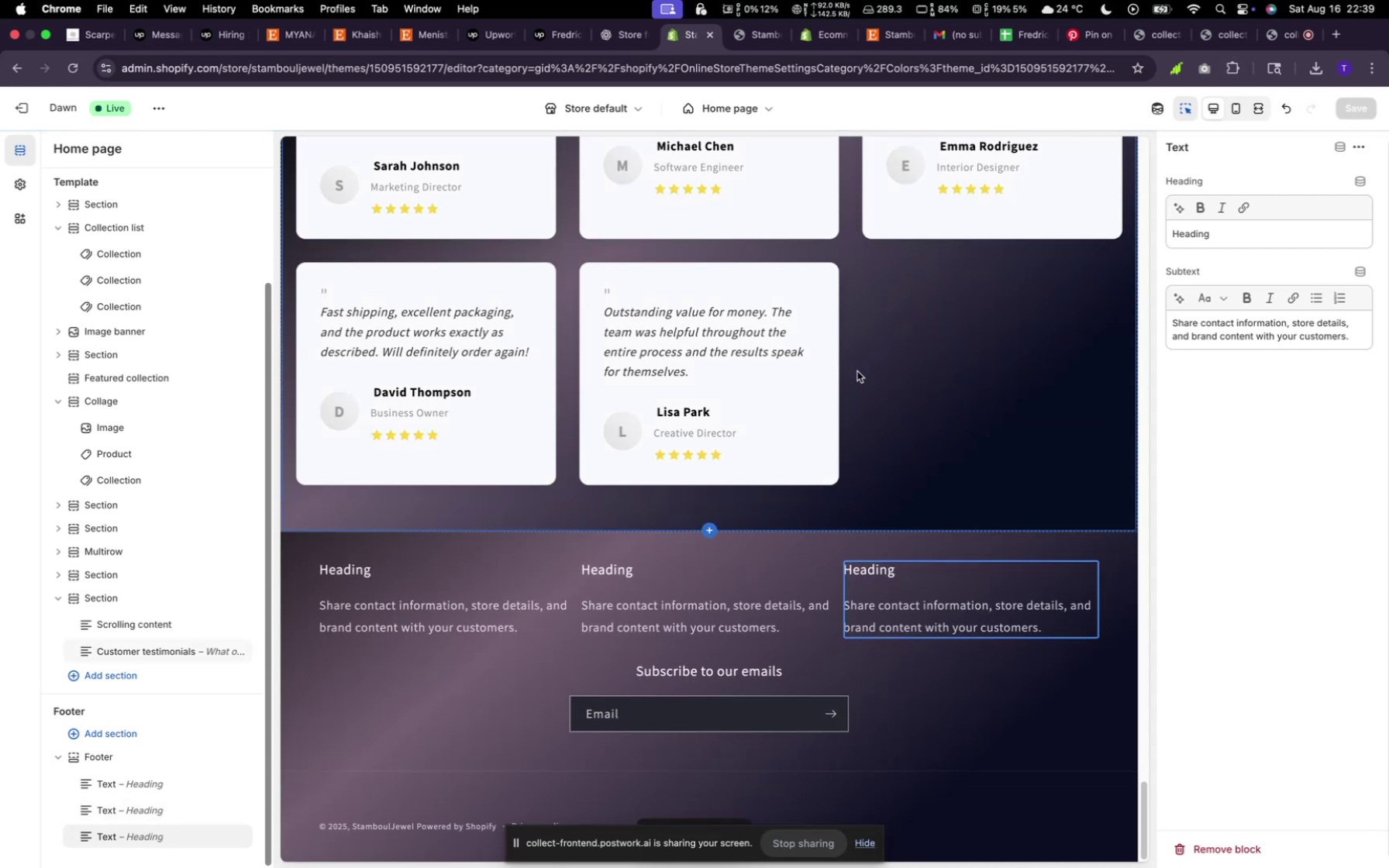 
wait(11.0)
 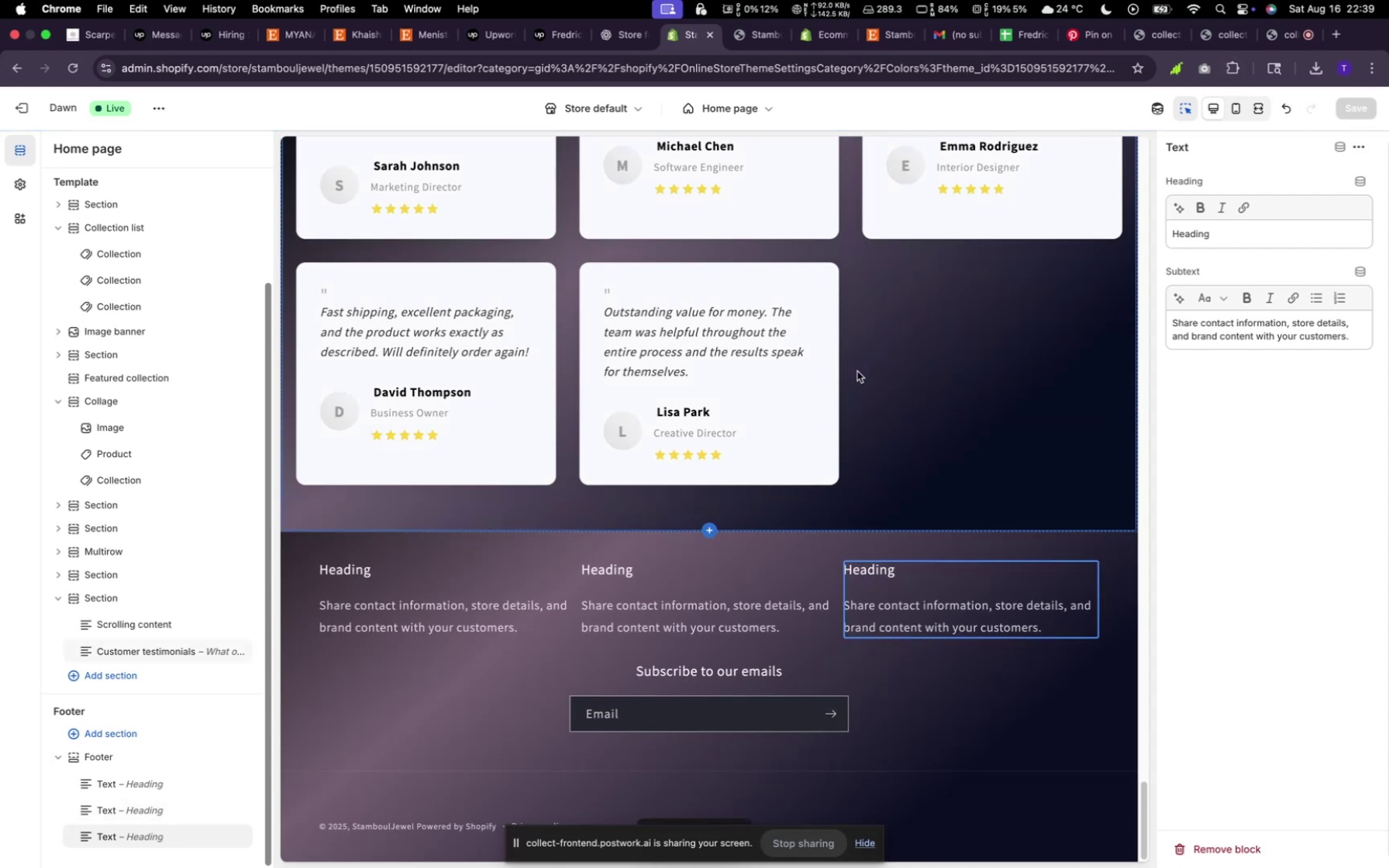 
scroll: coordinate [706, 356], scroll_direction: up, amount: 118.0
 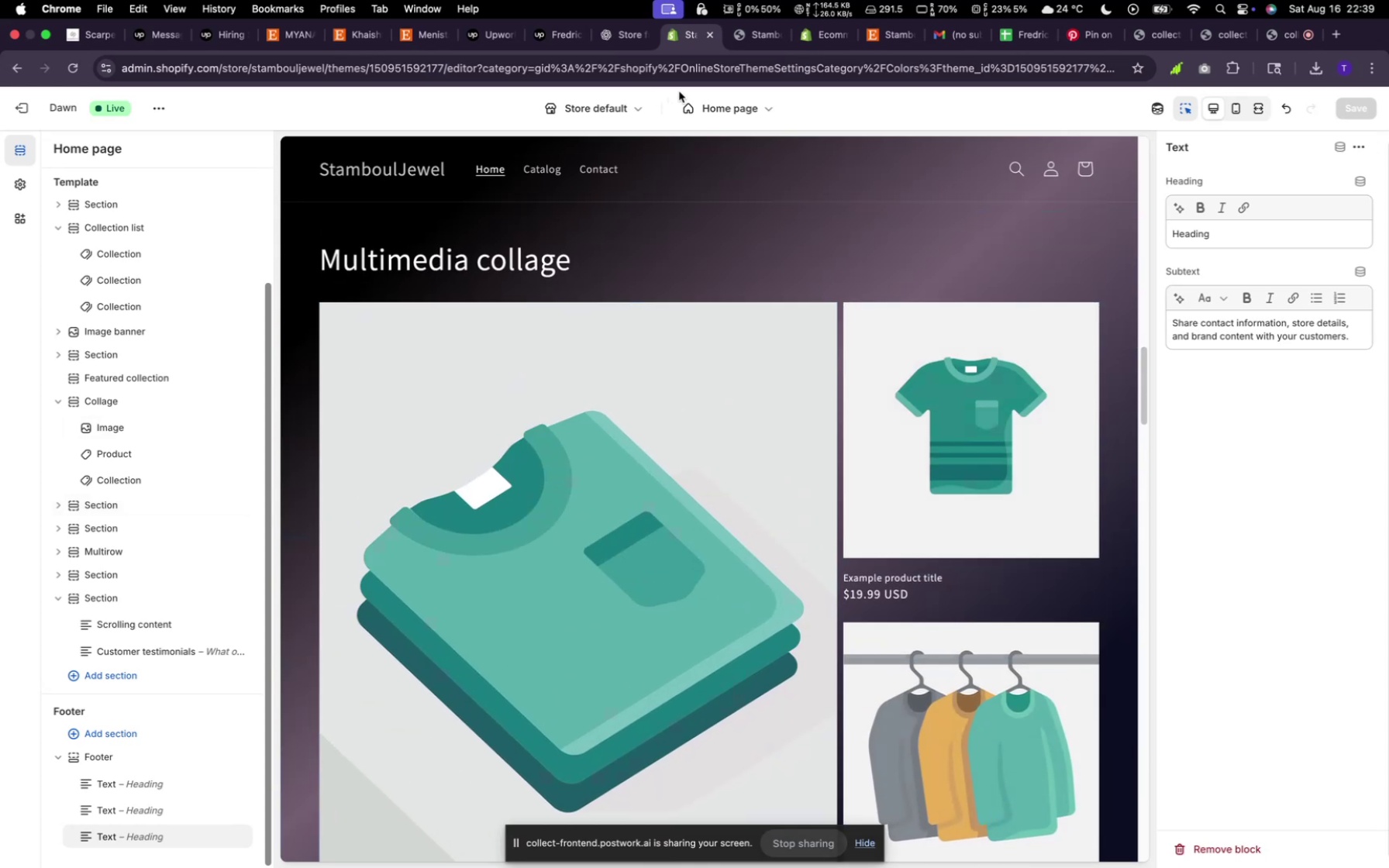 
left_click([749, 30])
 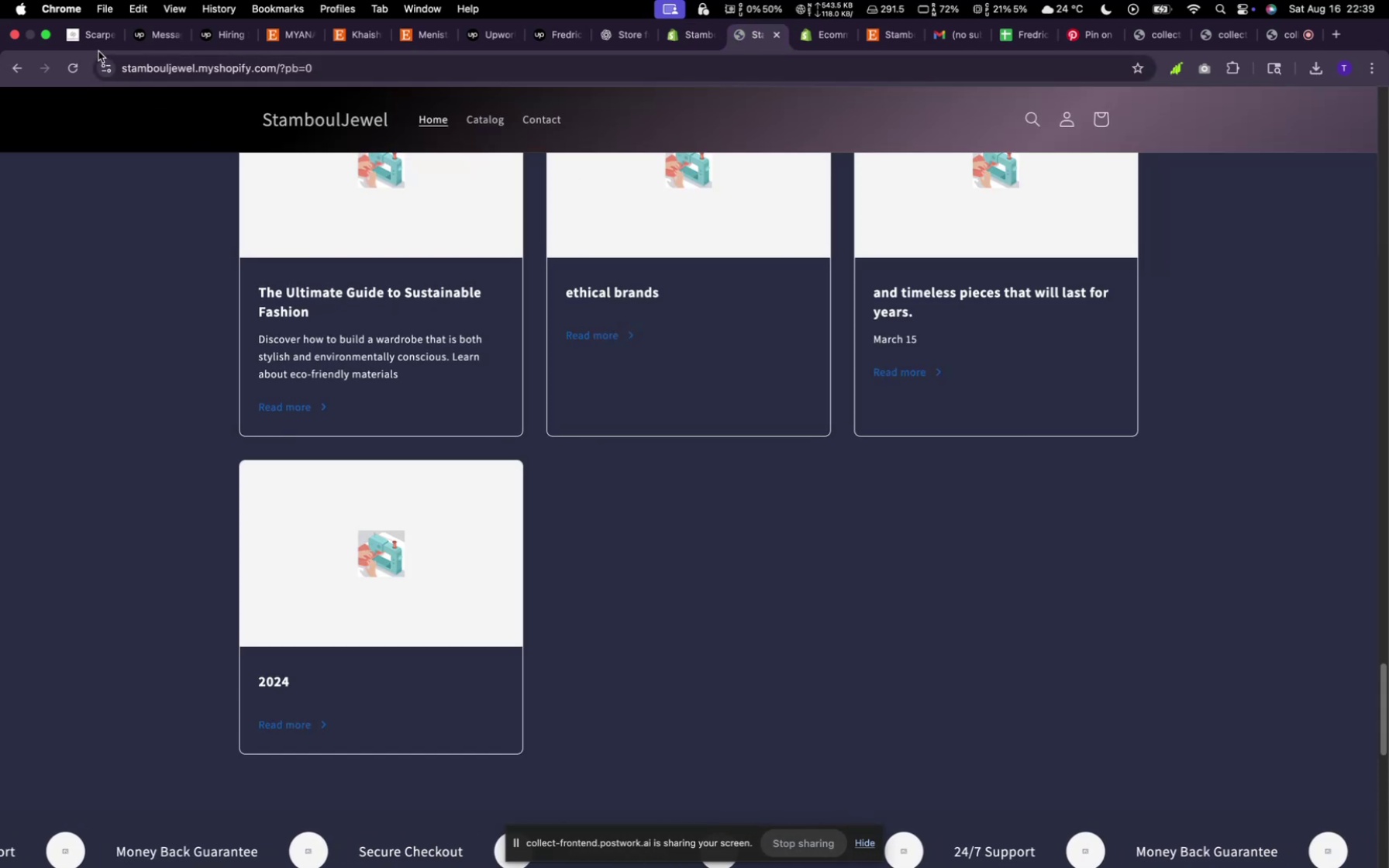 
left_click([75, 59])
 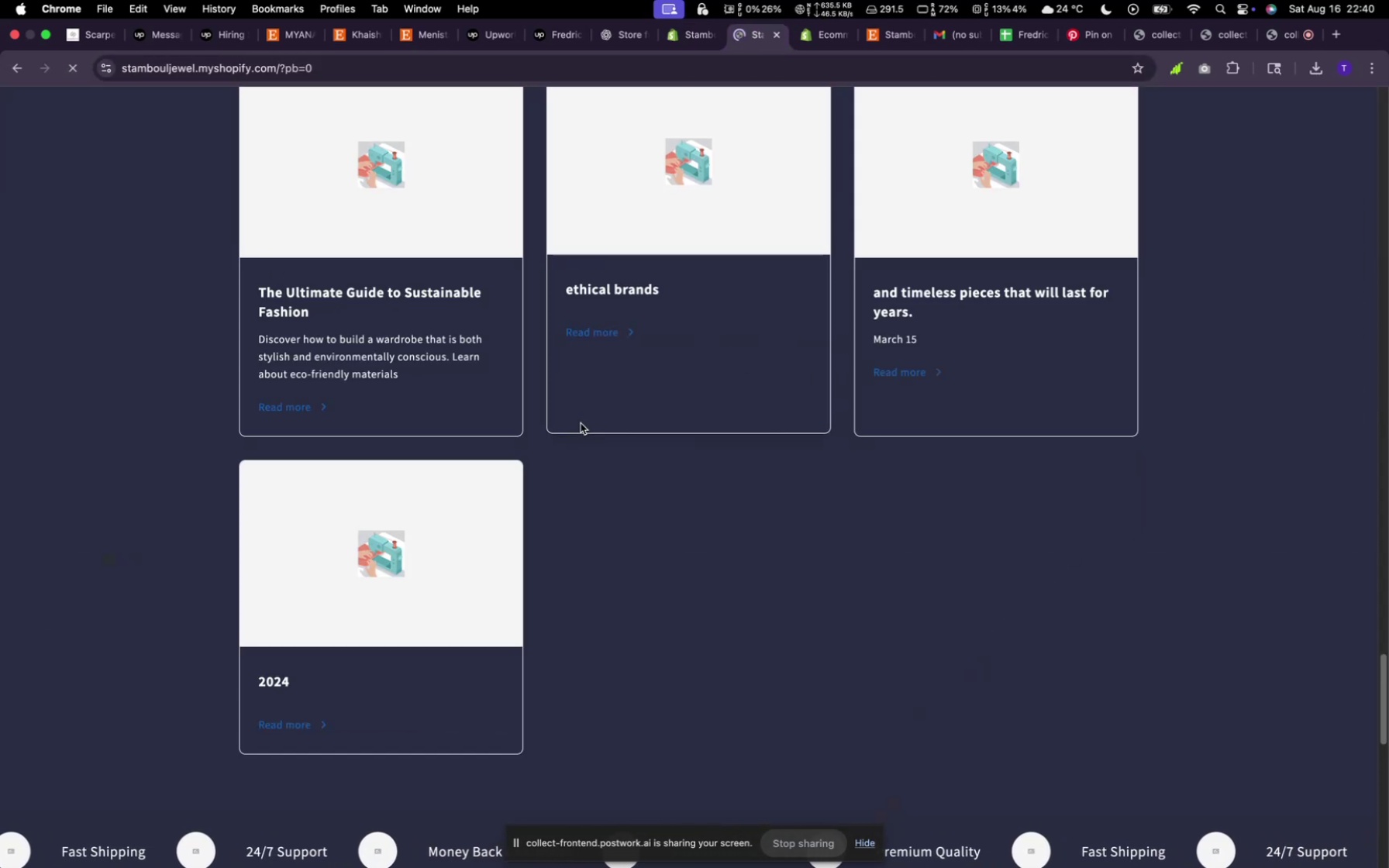 
scroll: coordinate [586, 422], scroll_direction: down, amount: 49.0
 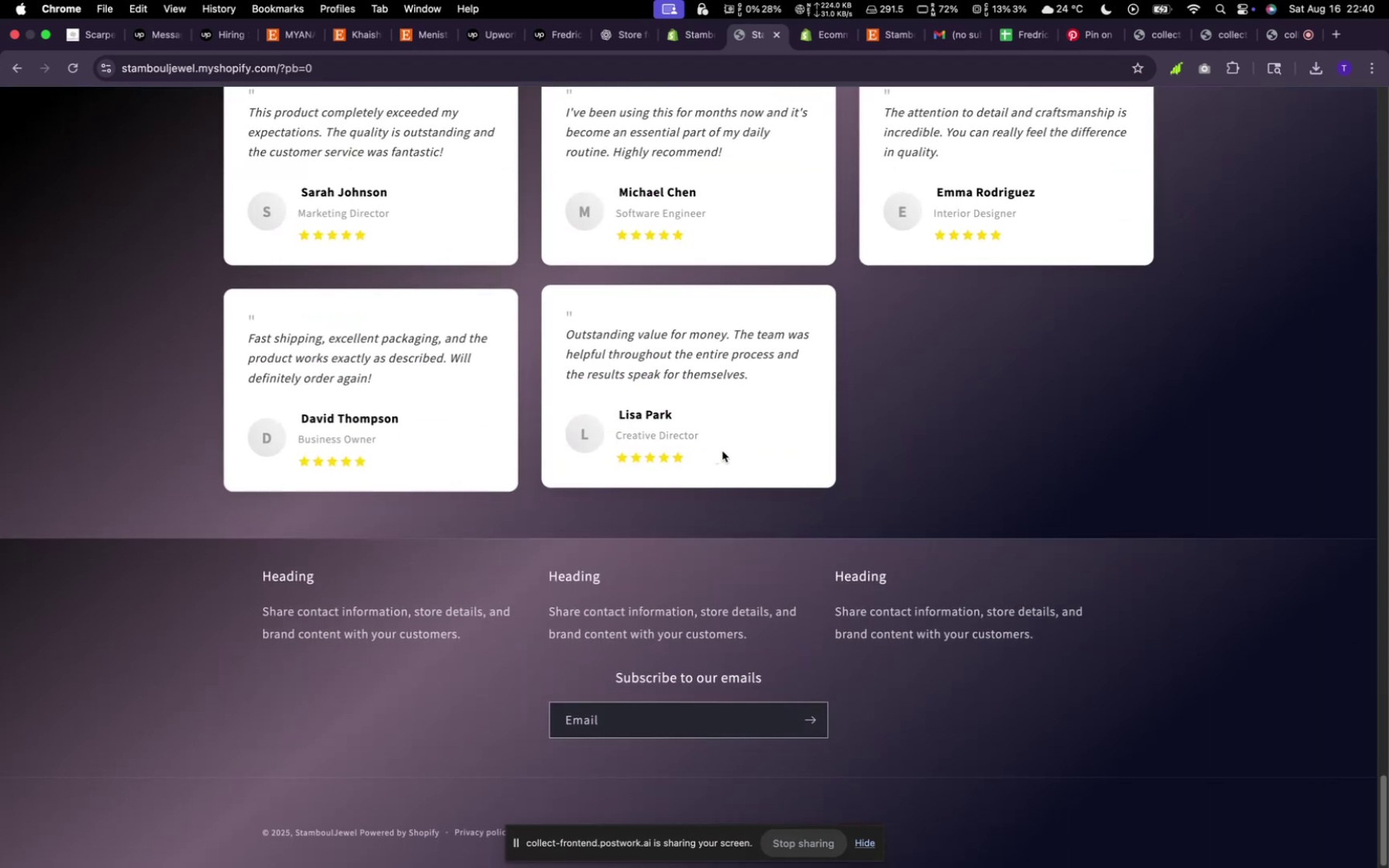 
scroll: coordinate [819, 492], scroll_direction: up, amount: 206.0
 